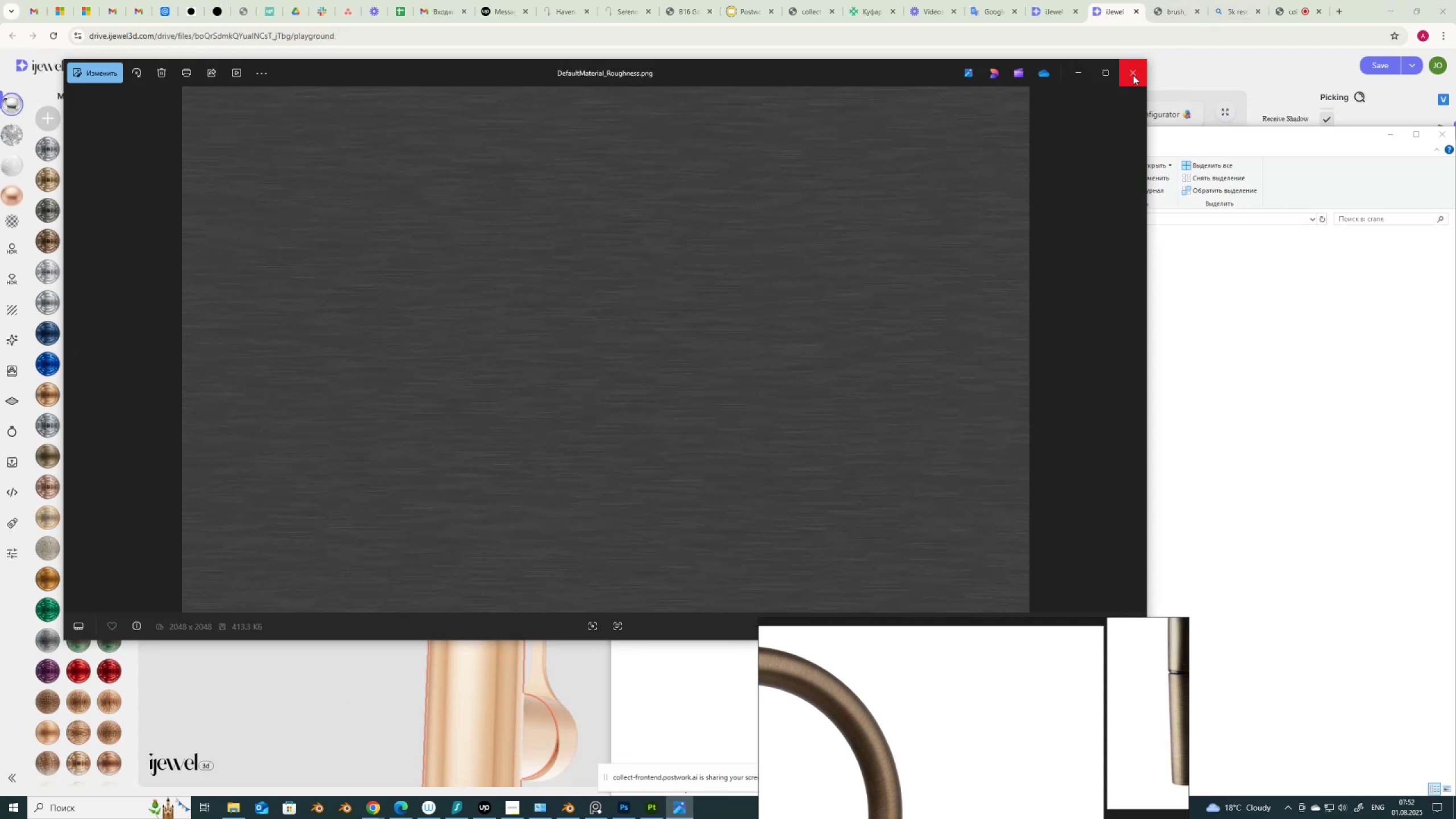 
left_click([1133, 75])
 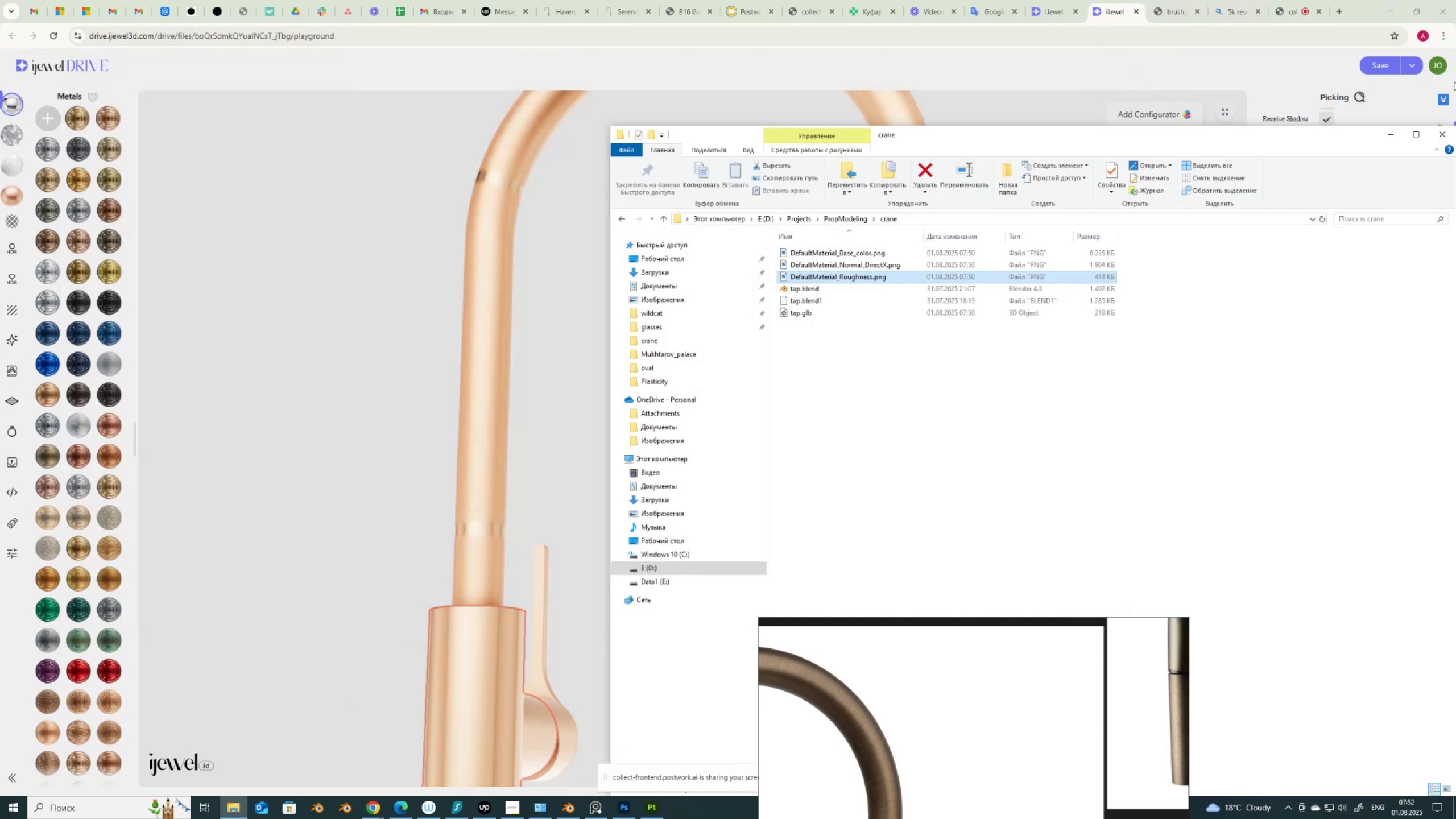 
left_click([1394, 135])
 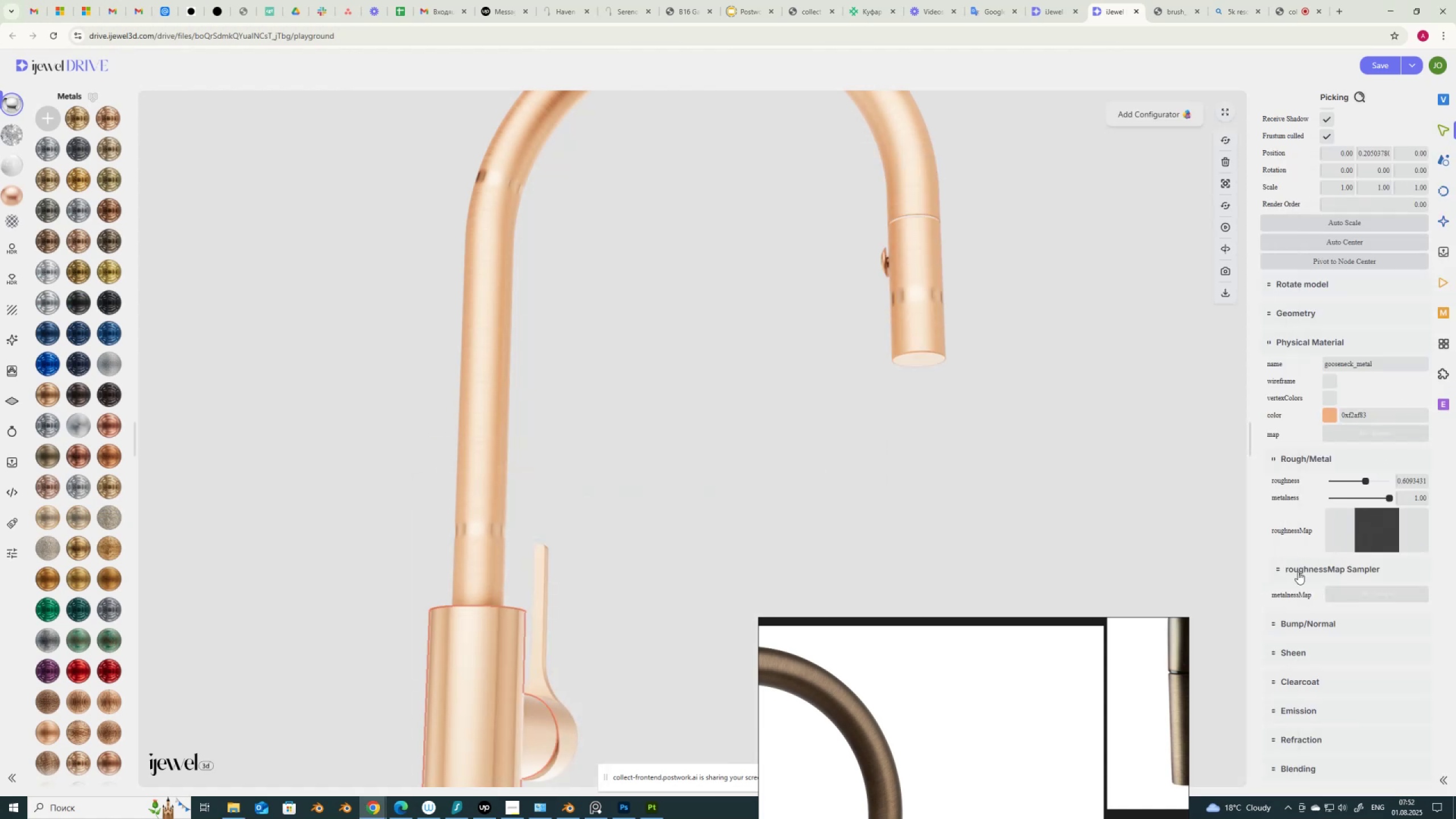 
left_click([1307, 563])
 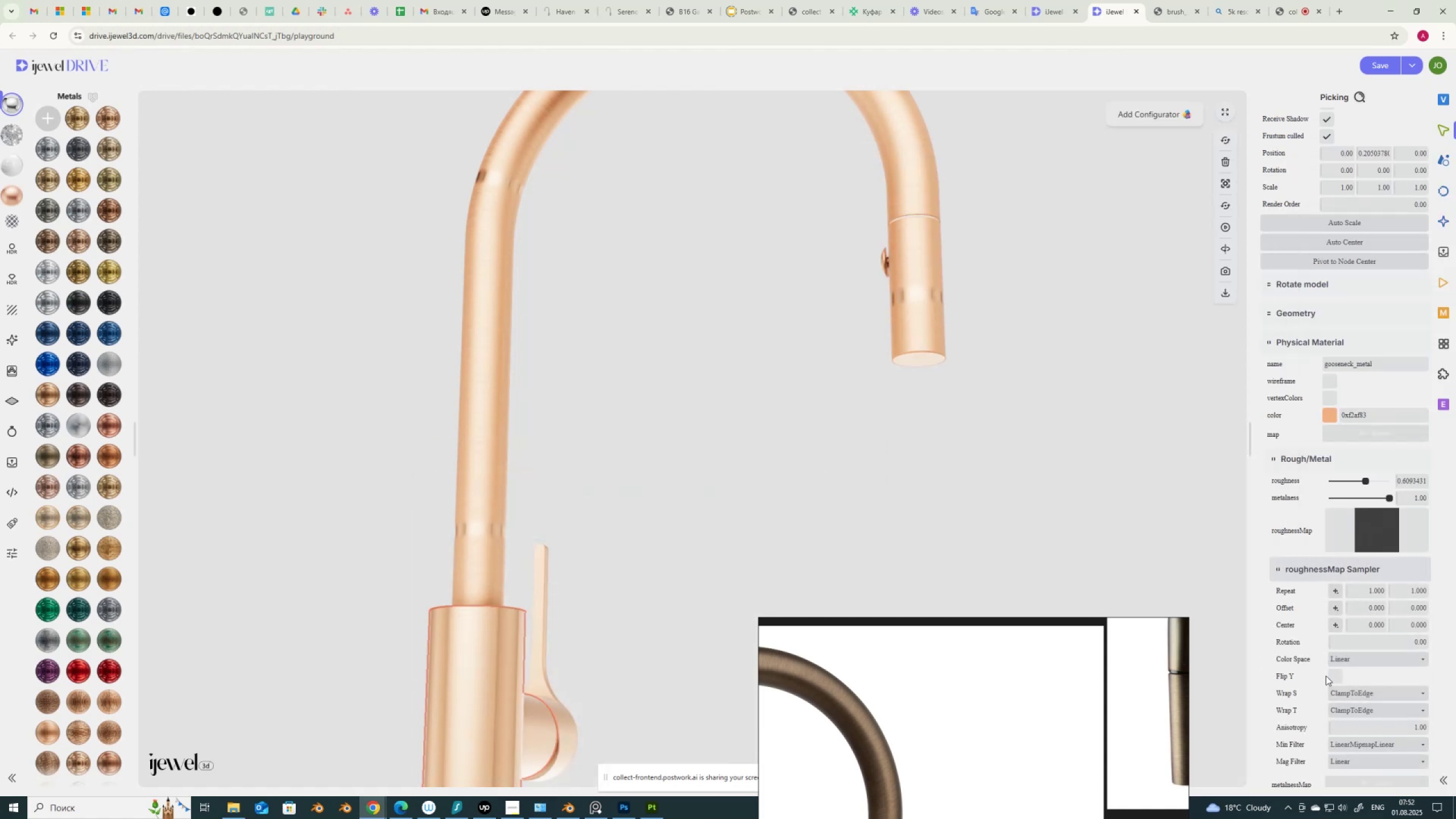 
left_click([1335, 682])
 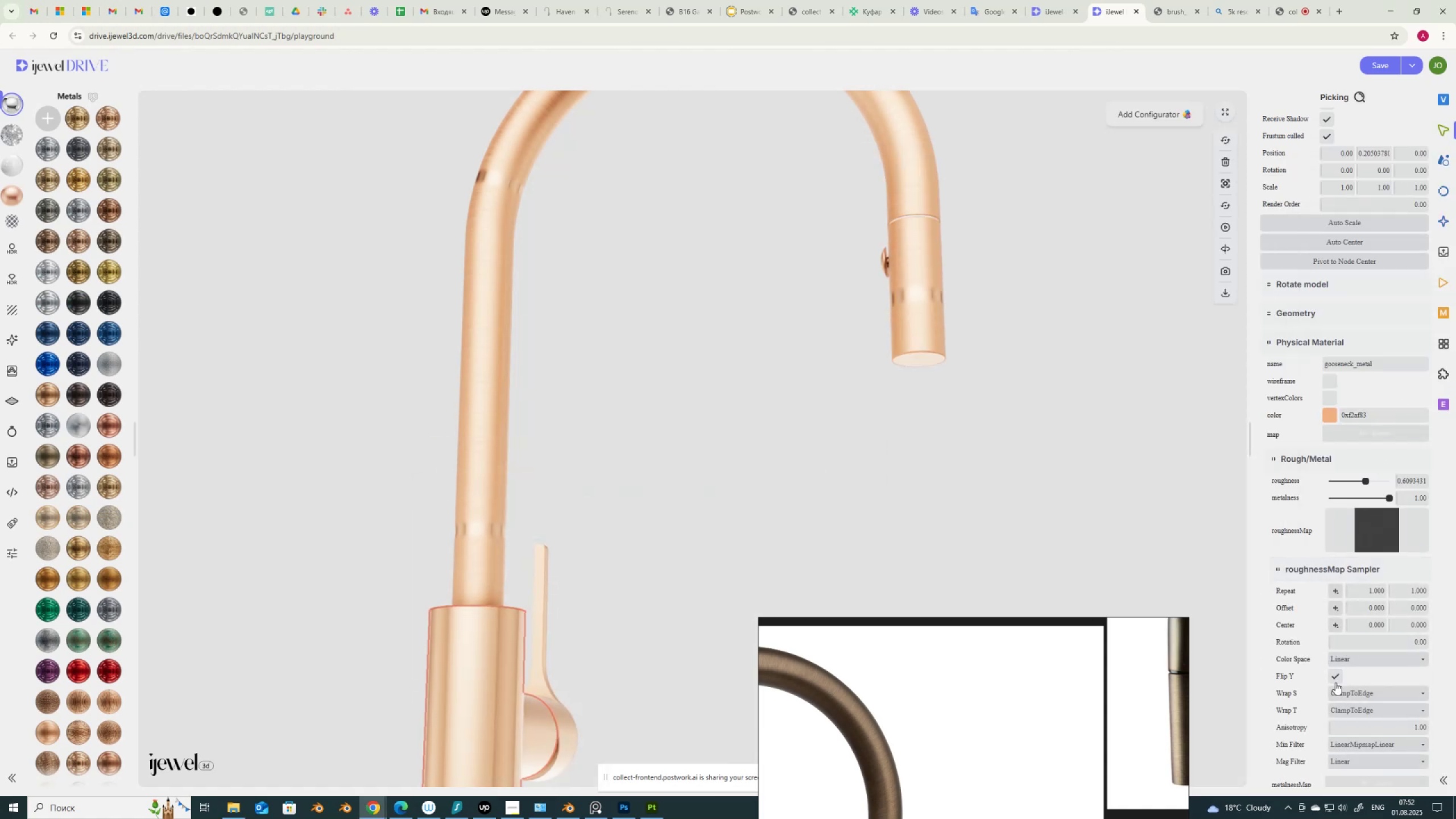 
left_click([1335, 682])
 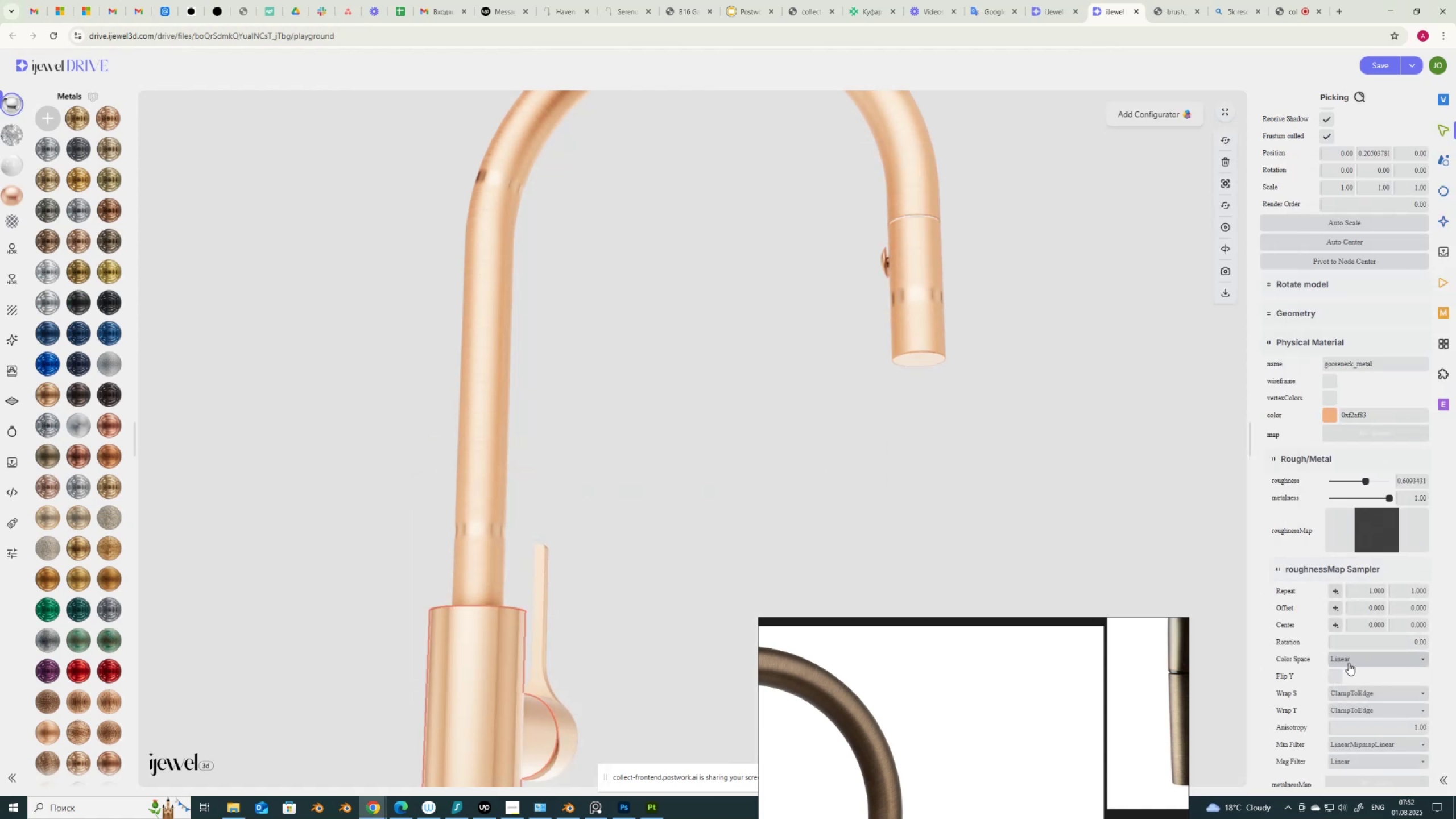 
left_click([1349, 661])
 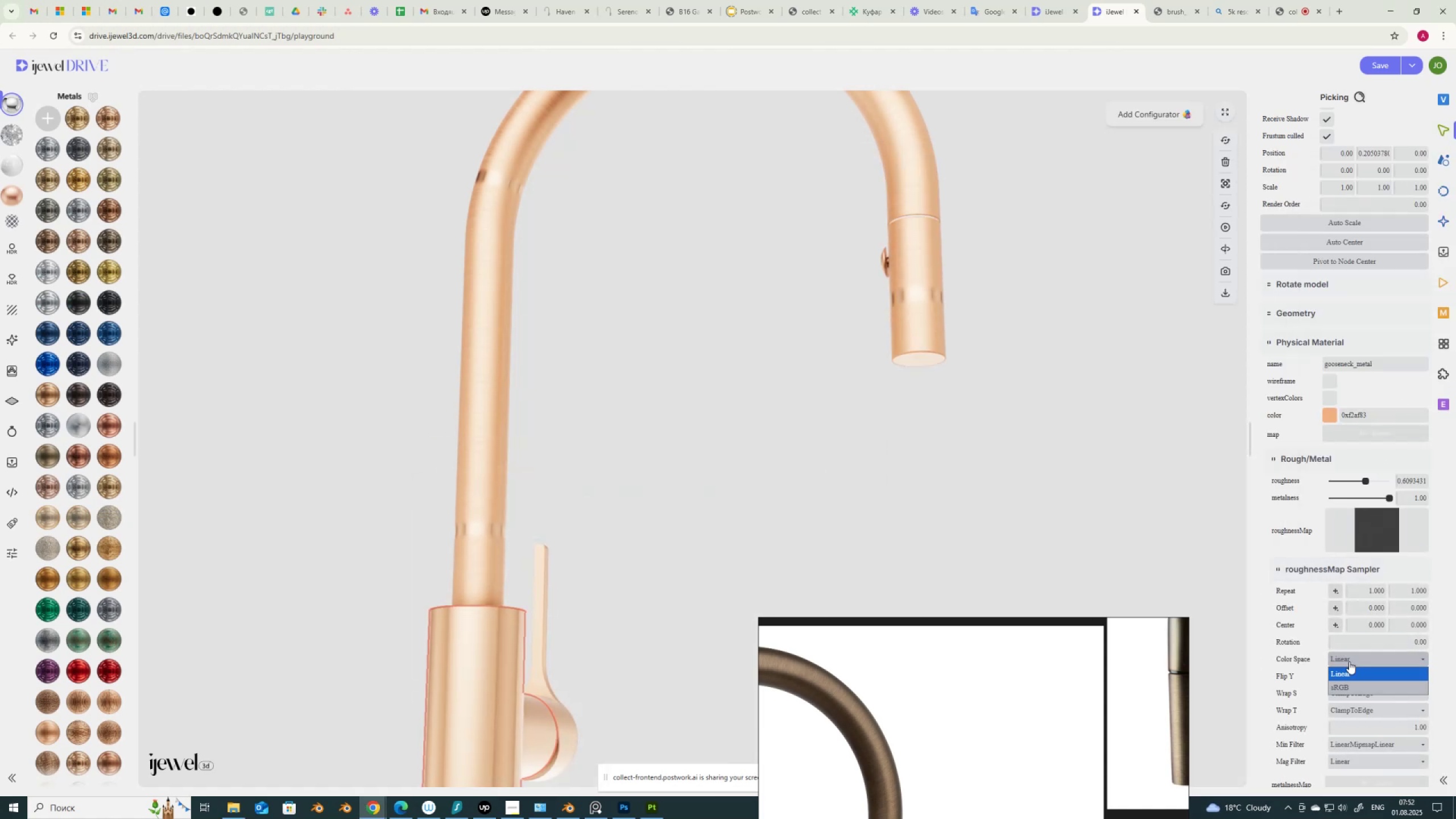 
left_click([1349, 661])
 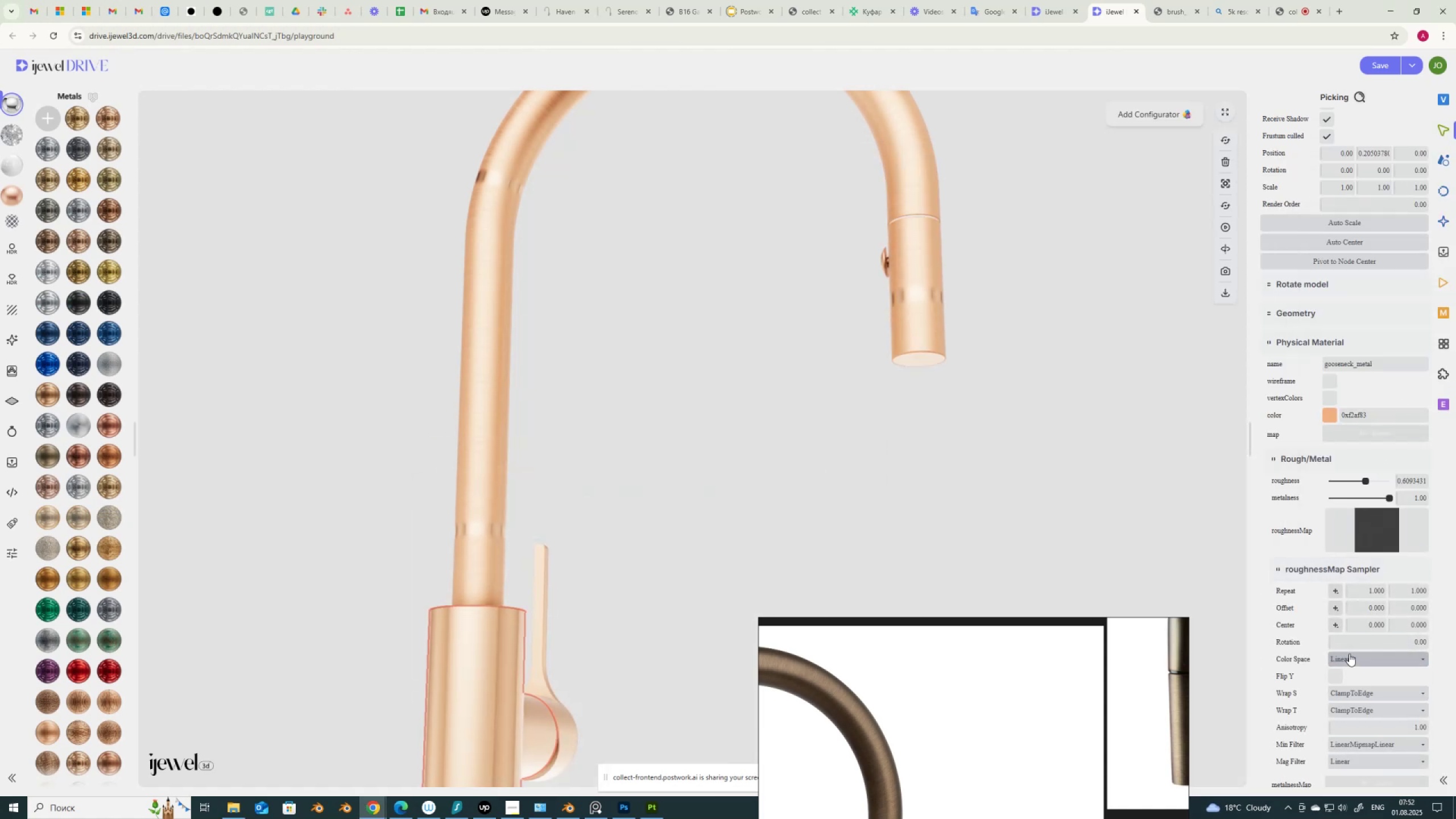 
wait(8.36)
 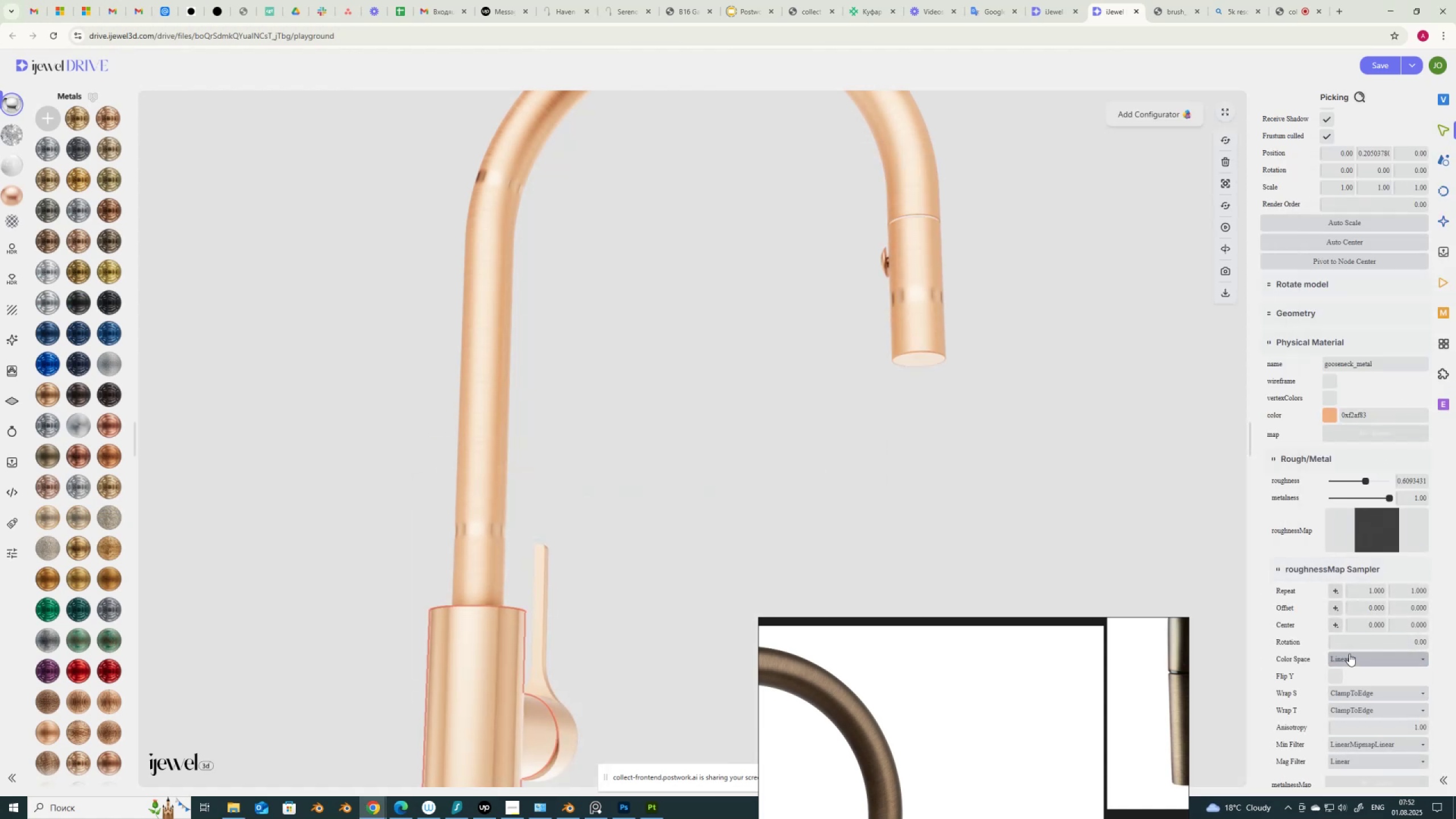 
mouse_move([630, 805])
 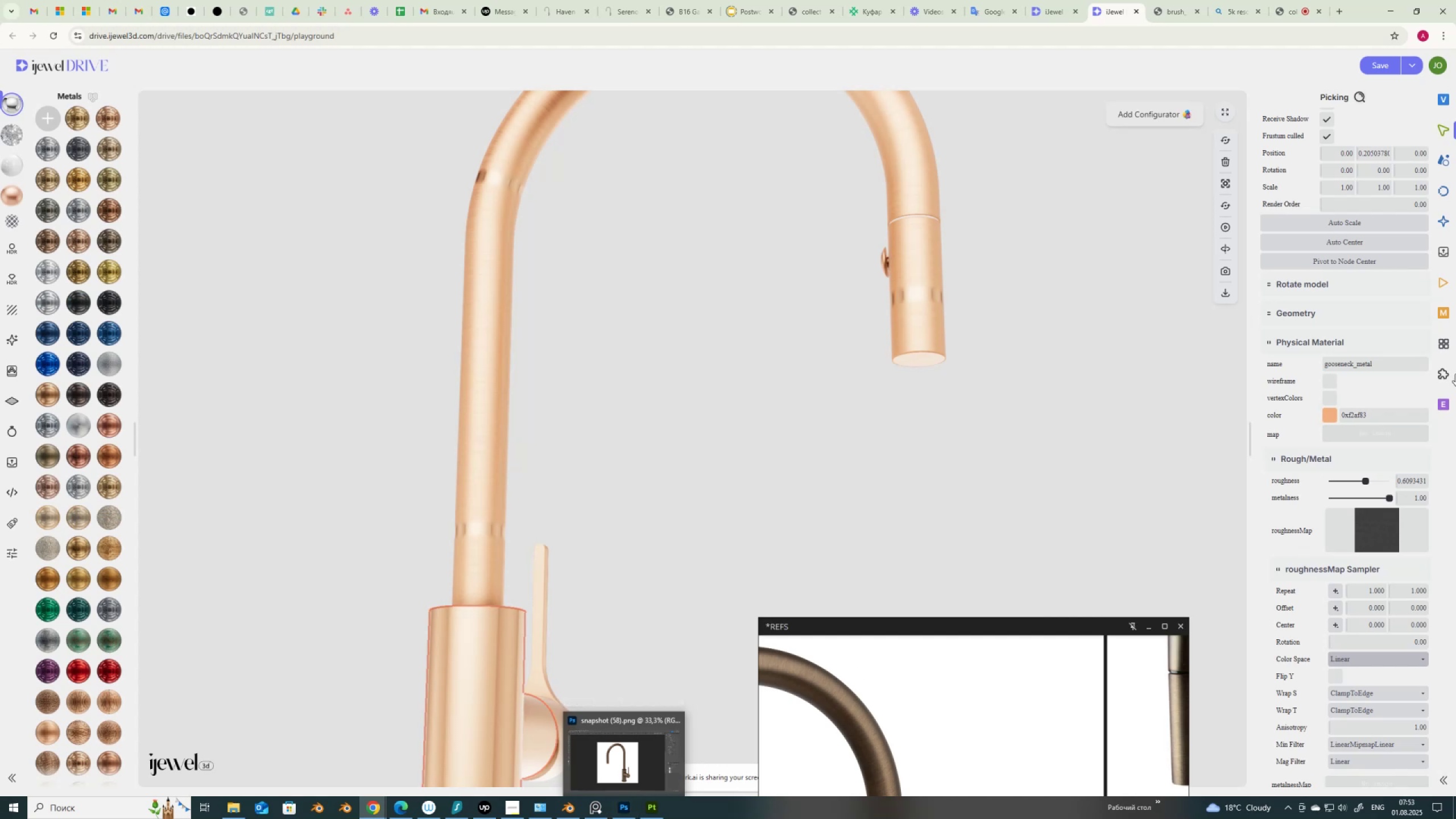 
left_click([1339, 431])
 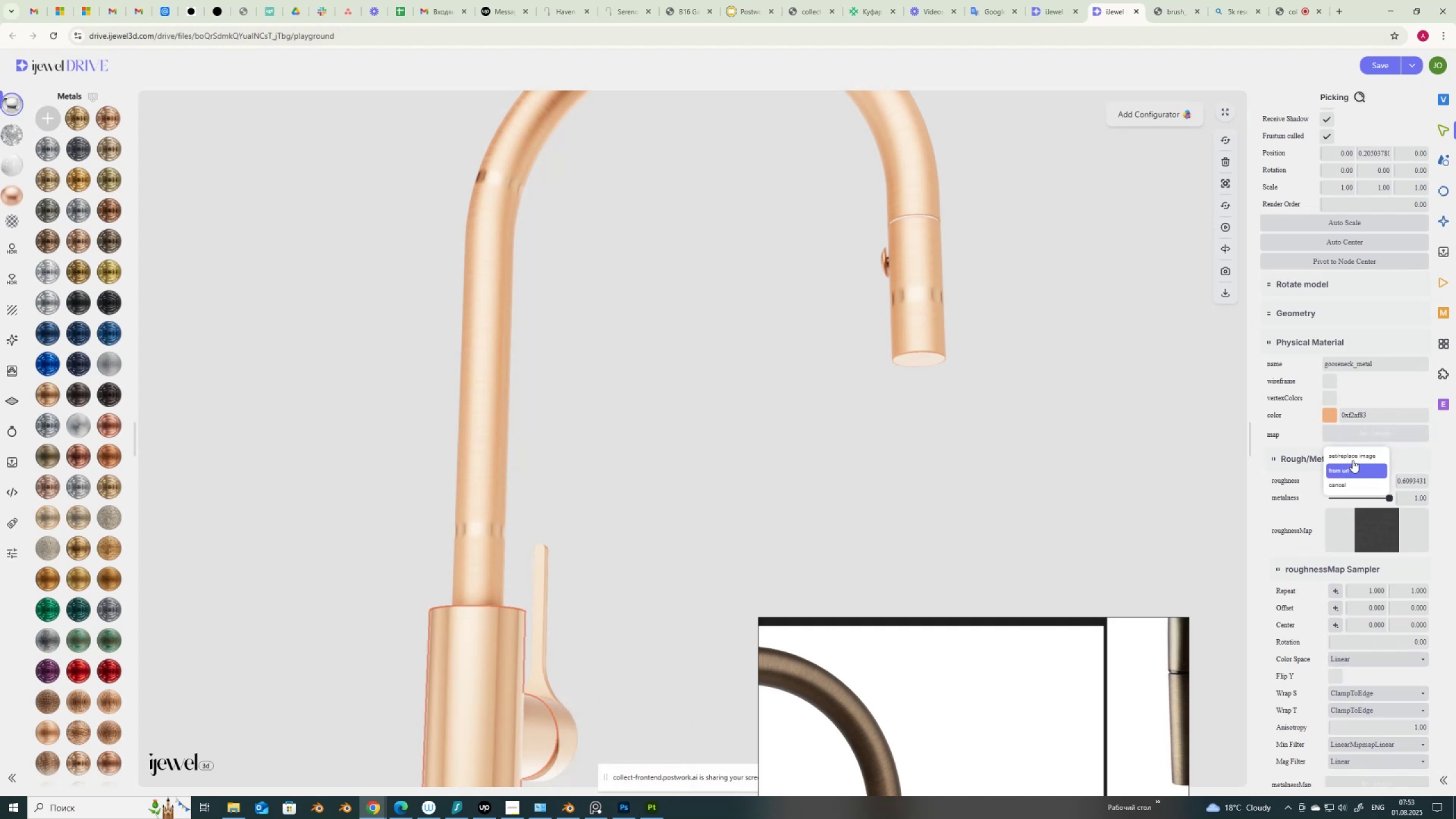 
left_click([1355, 454])
 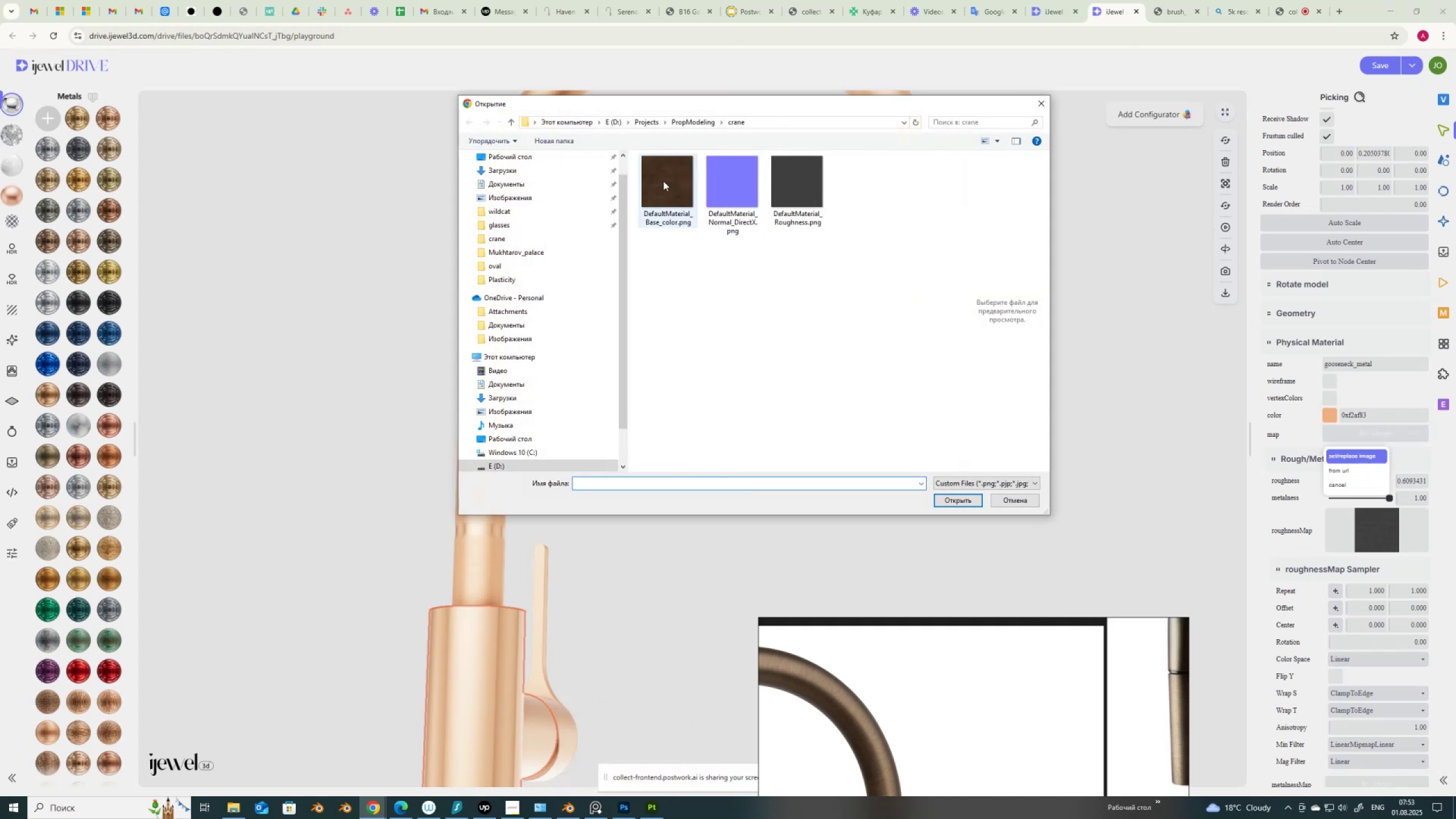 
double_click([667, 183])
 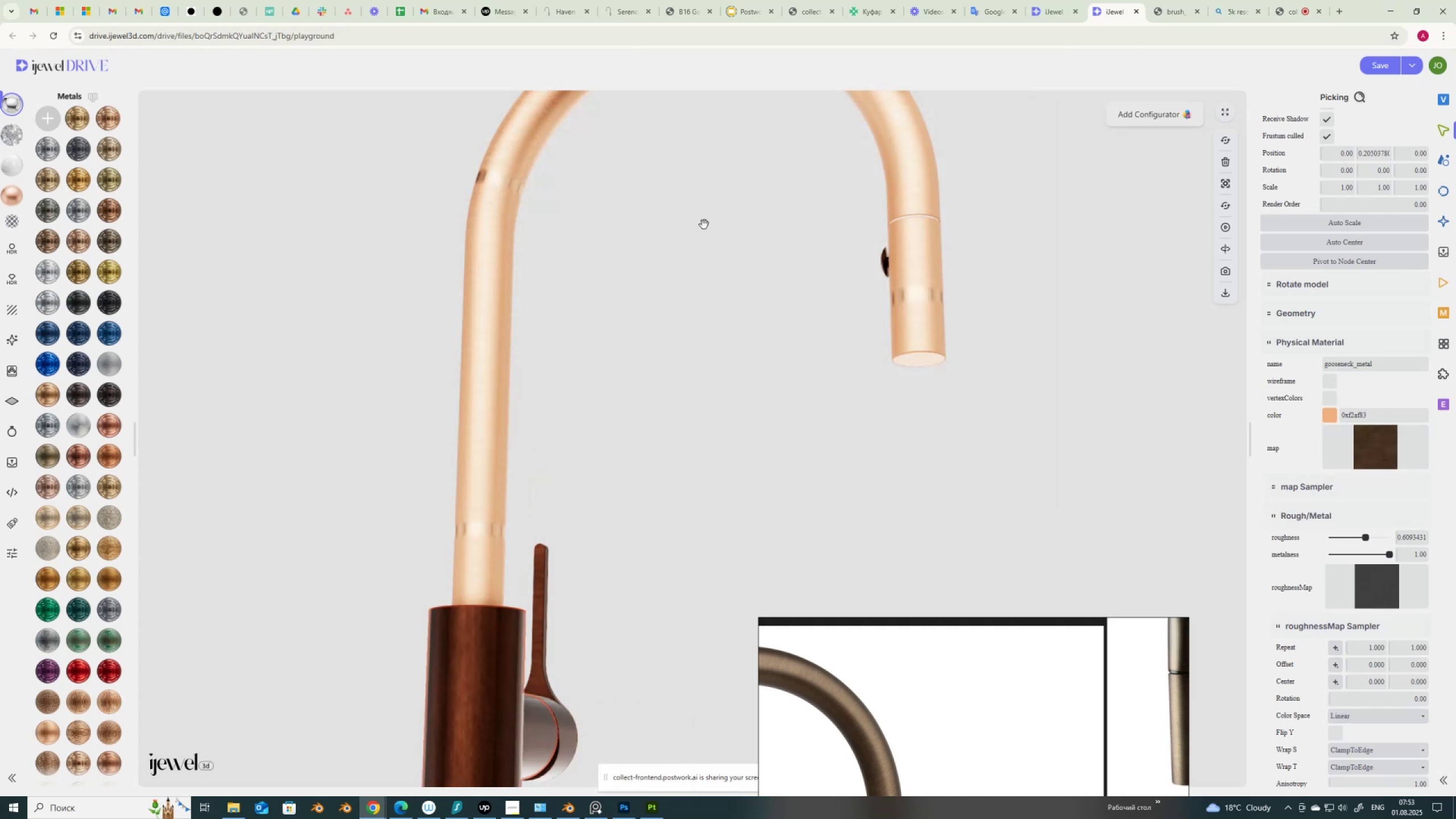 
left_click_drag(start_coordinate=[682, 475], to_coordinate=[747, 458])
 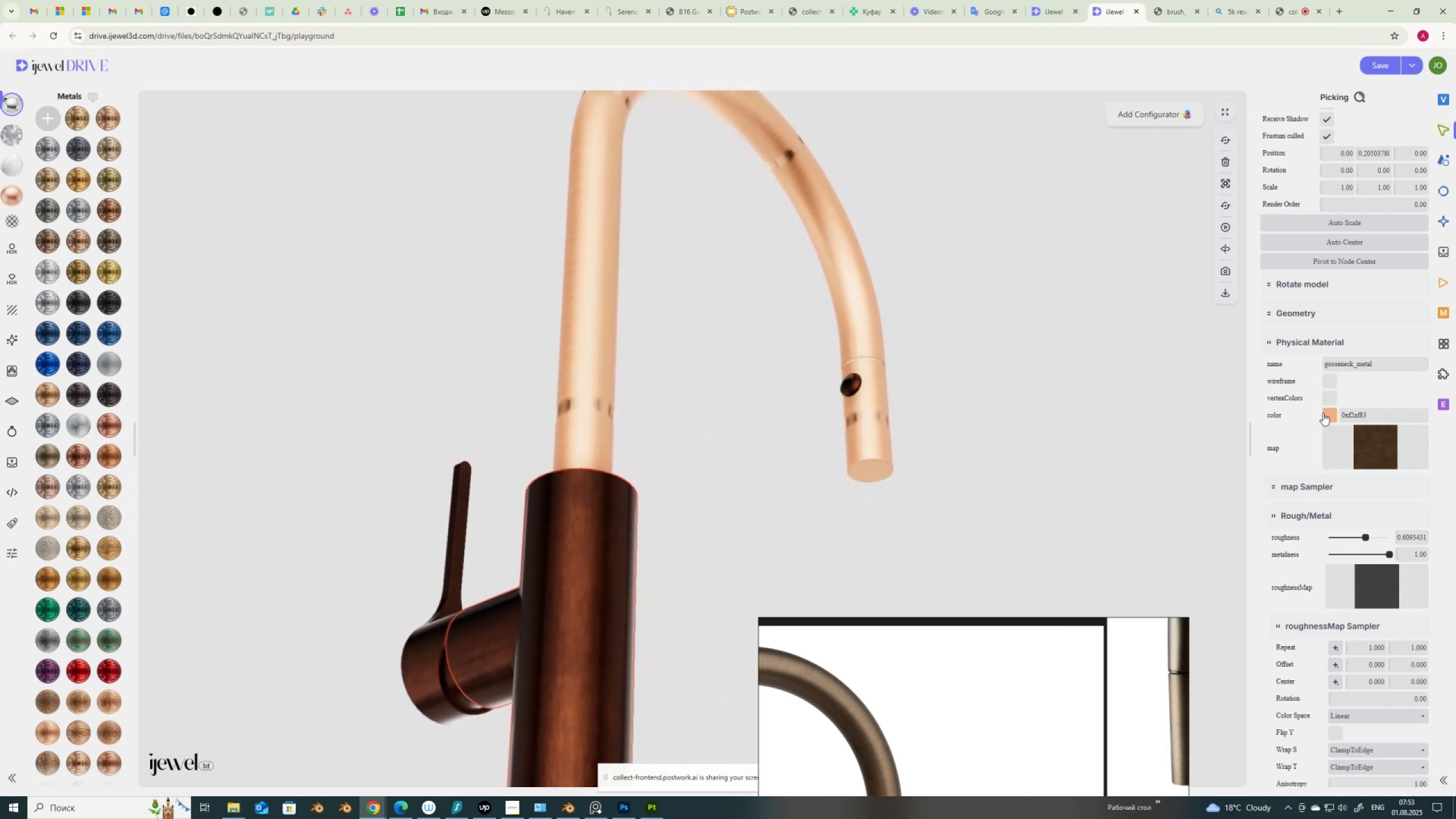 
left_click([1330, 415])
 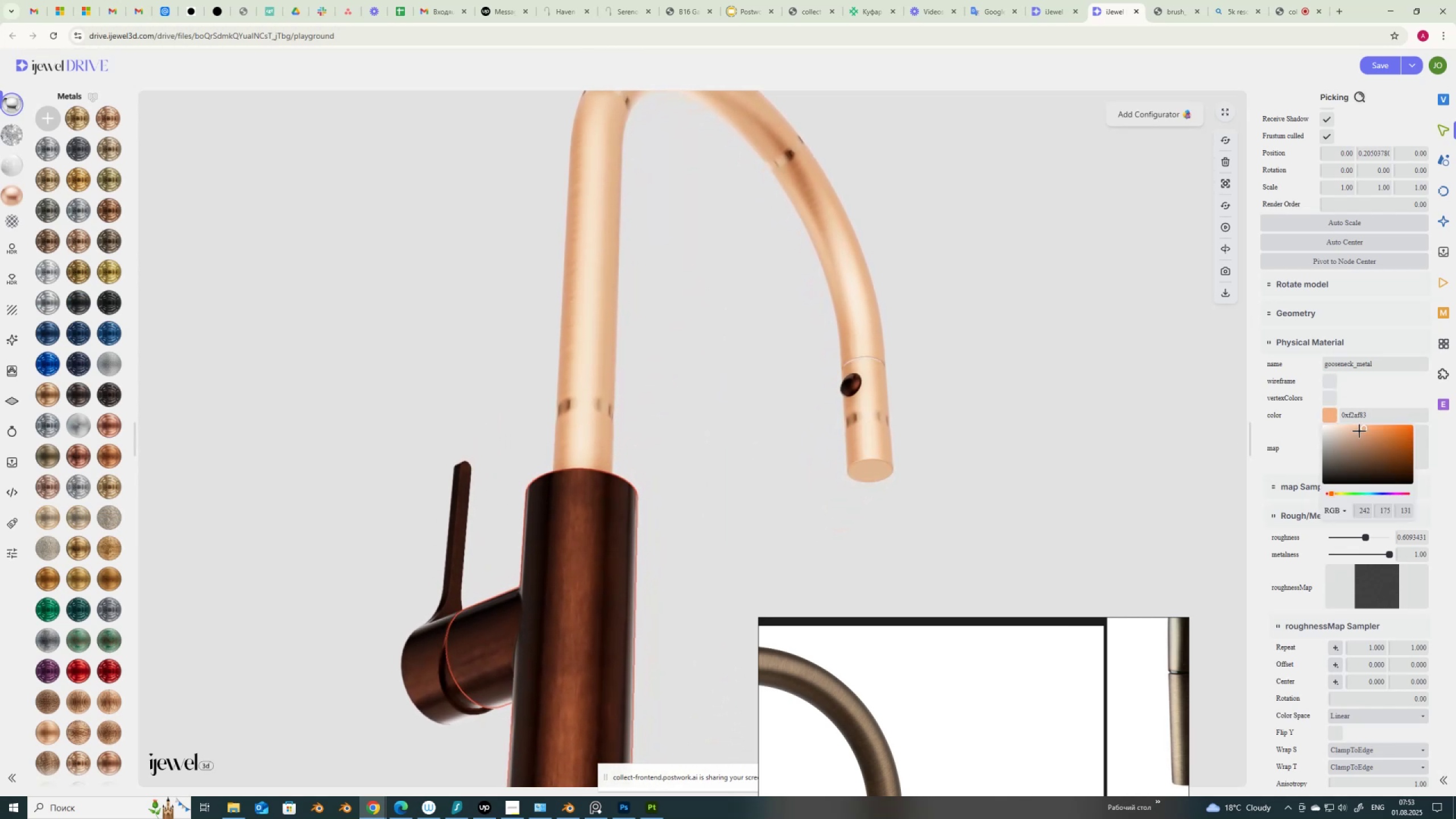 
left_click_drag(start_coordinate=[1360, 430], to_coordinate=[1297, 420])
 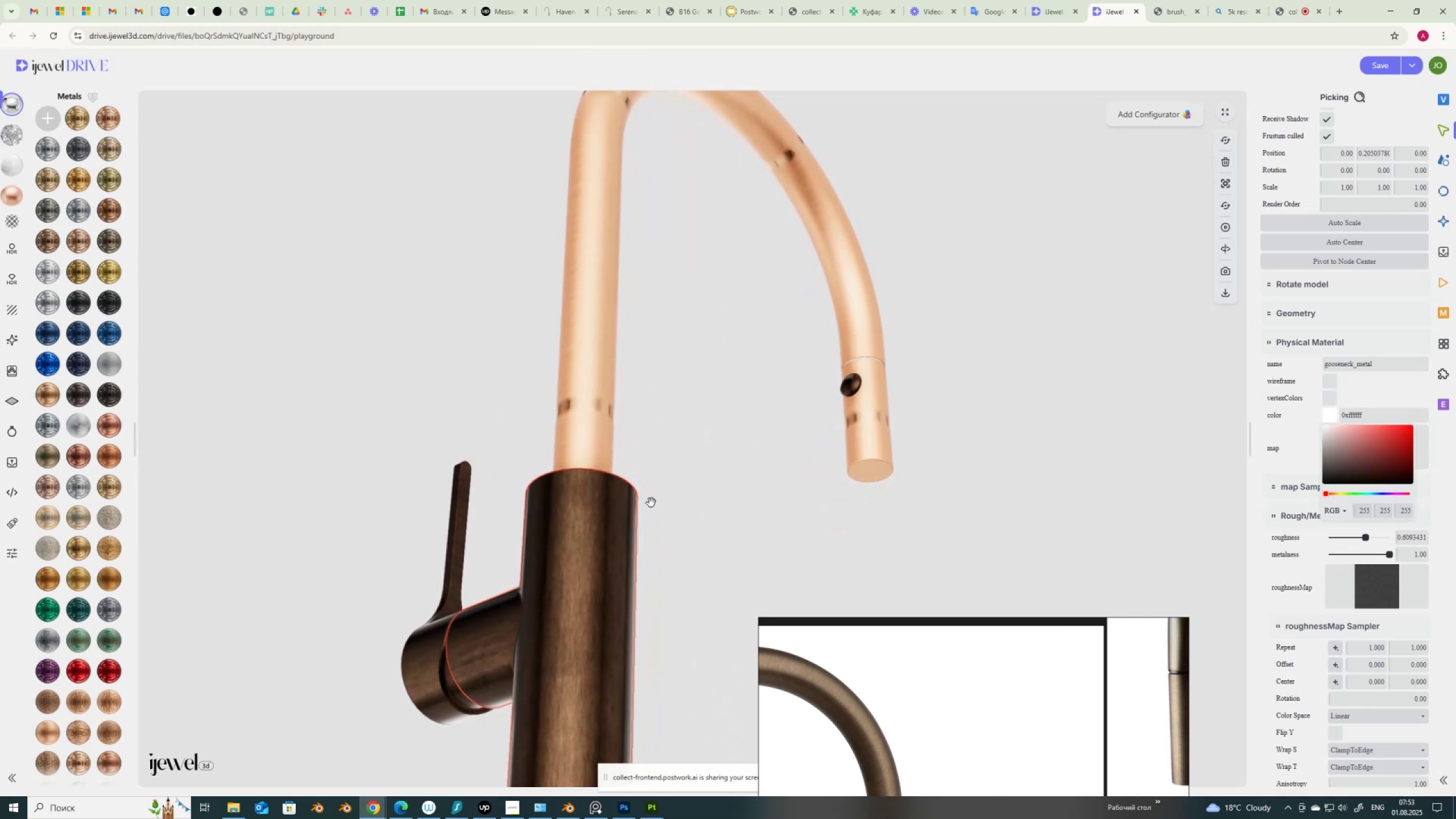 
left_click_drag(start_coordinate=[639, 476], to_coordinate=[660, 477])
 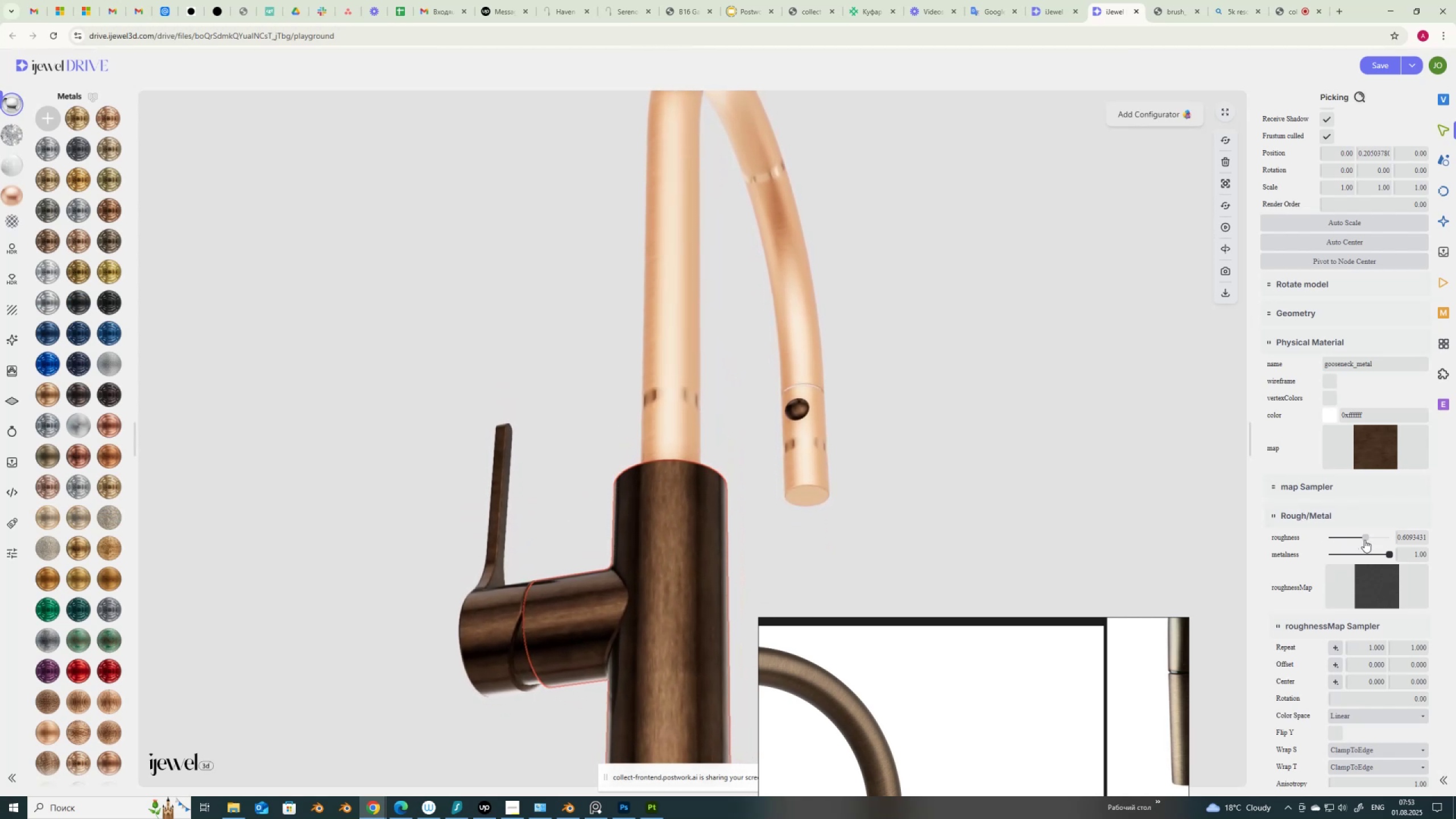 
left_click_drag(start_coordinate=[1366, 537], to_coordinate=[1455, 541])
 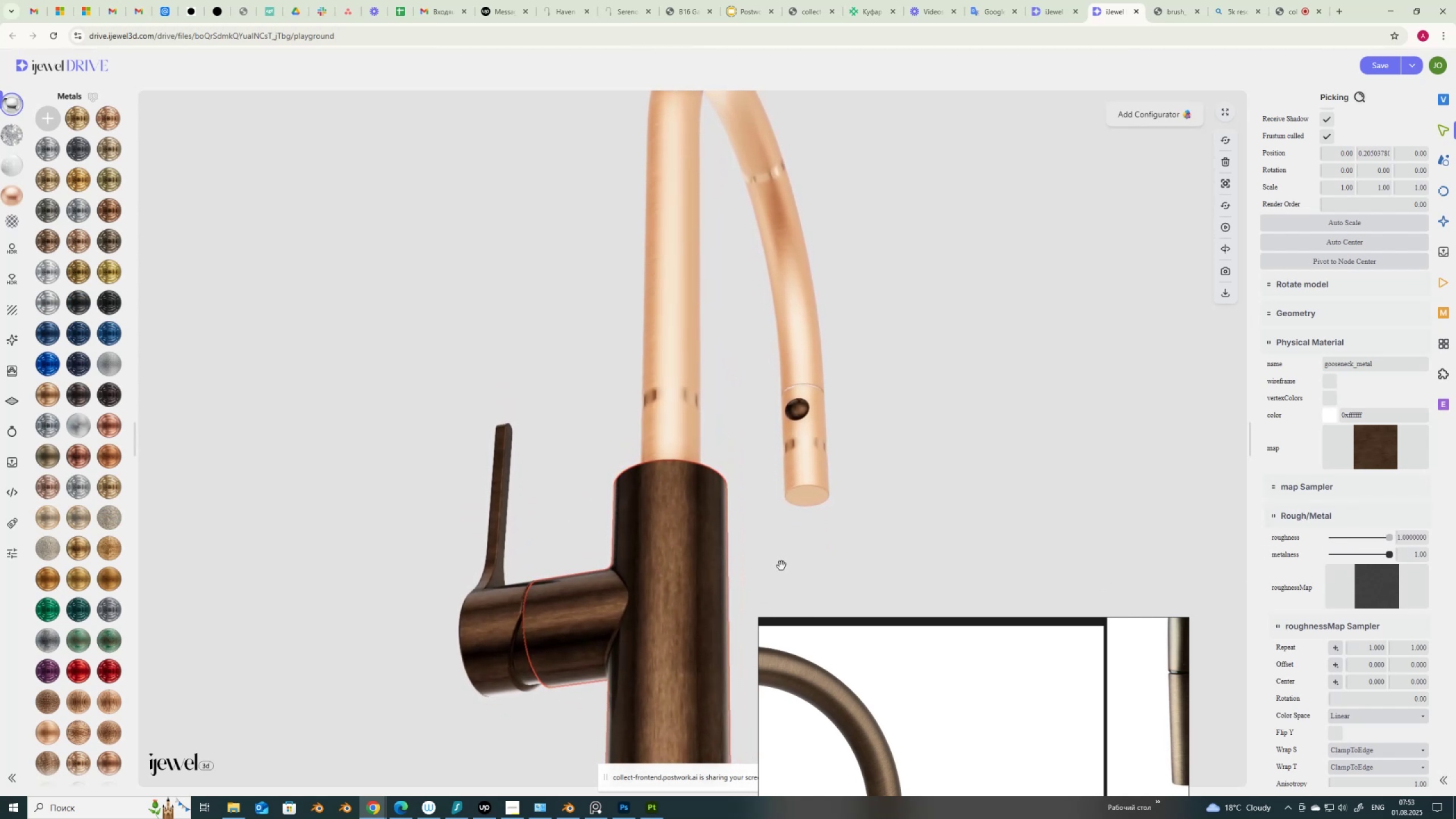 
scroll: coordinate [767, 557], scroll_direction: up, amount: 2.0
 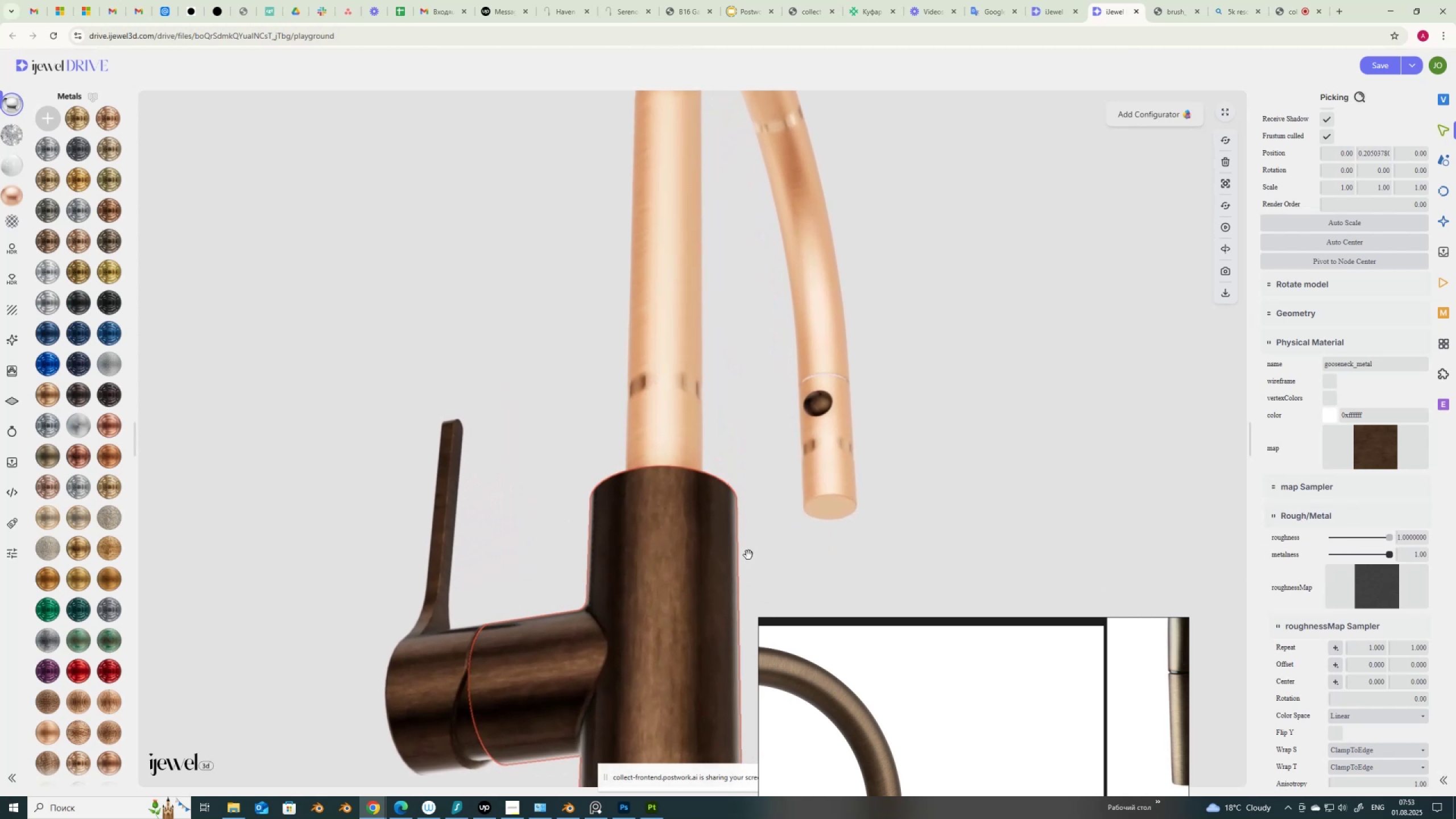 
left_click_drag(start_coordinate=[758, 537], to_coordinate=[756, 533])
 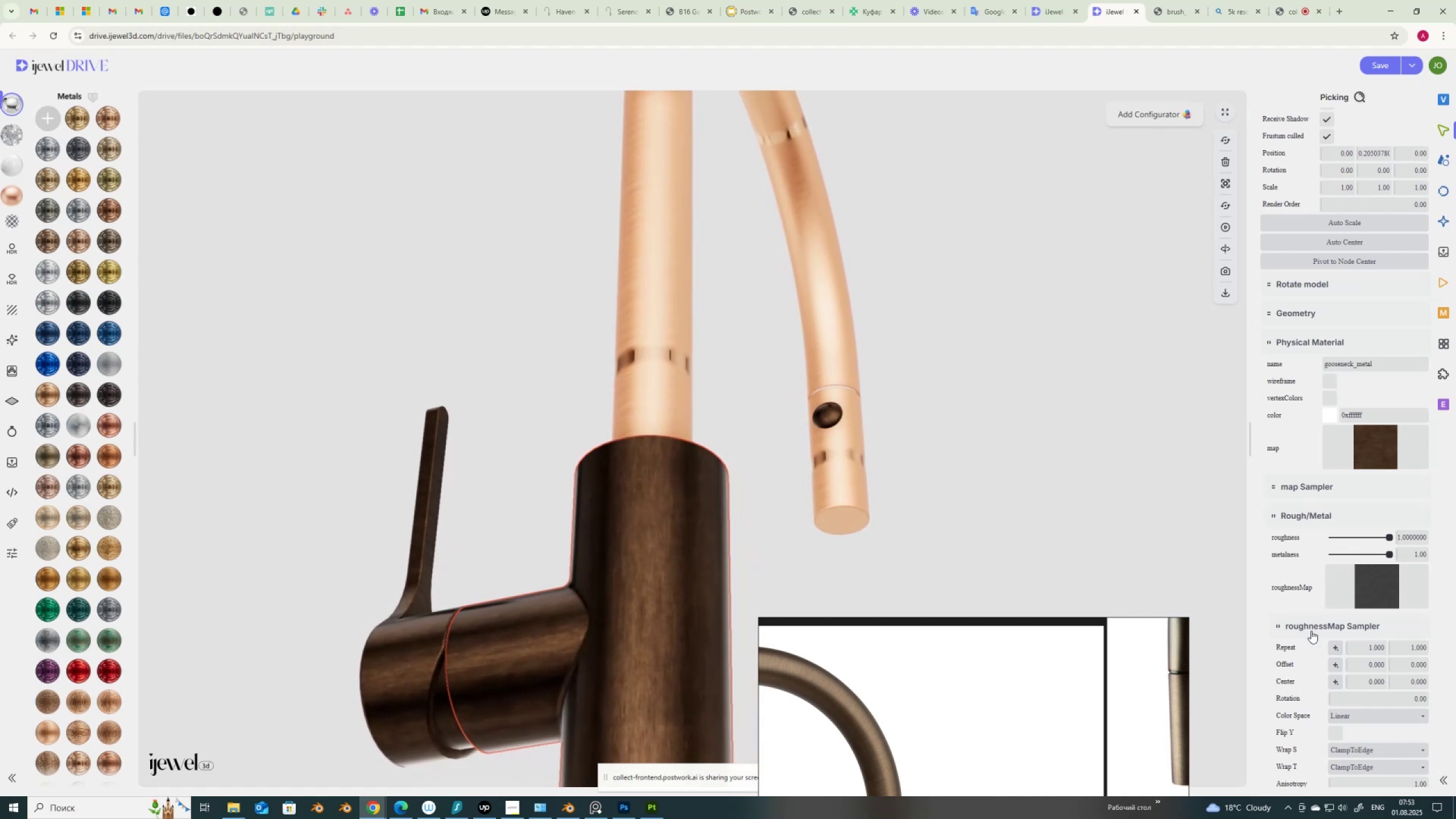 
scroll: coordinate [1310, 635], scroll_direction: down, amount: 7.0
 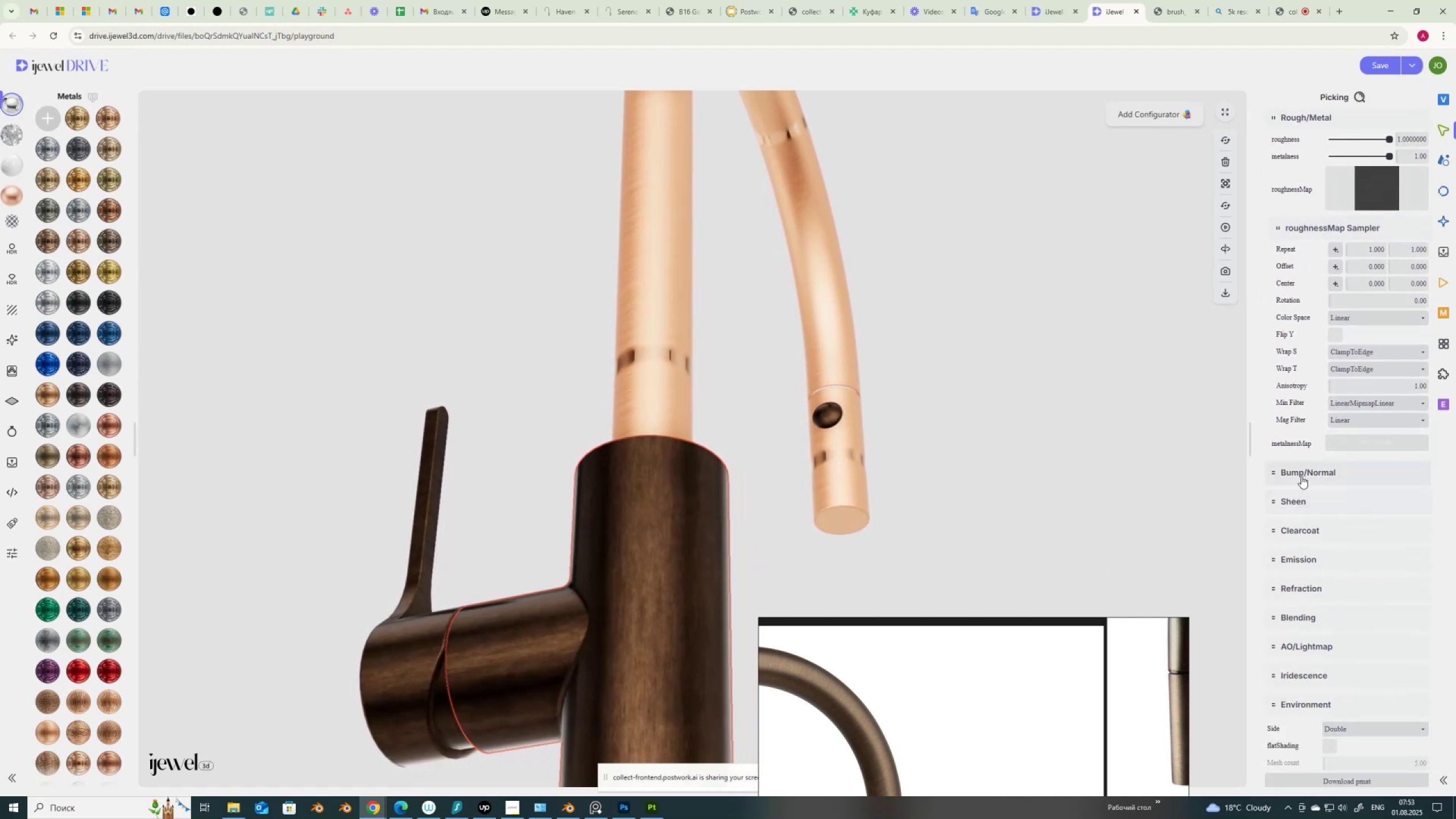 
left_click([1304, 471])
 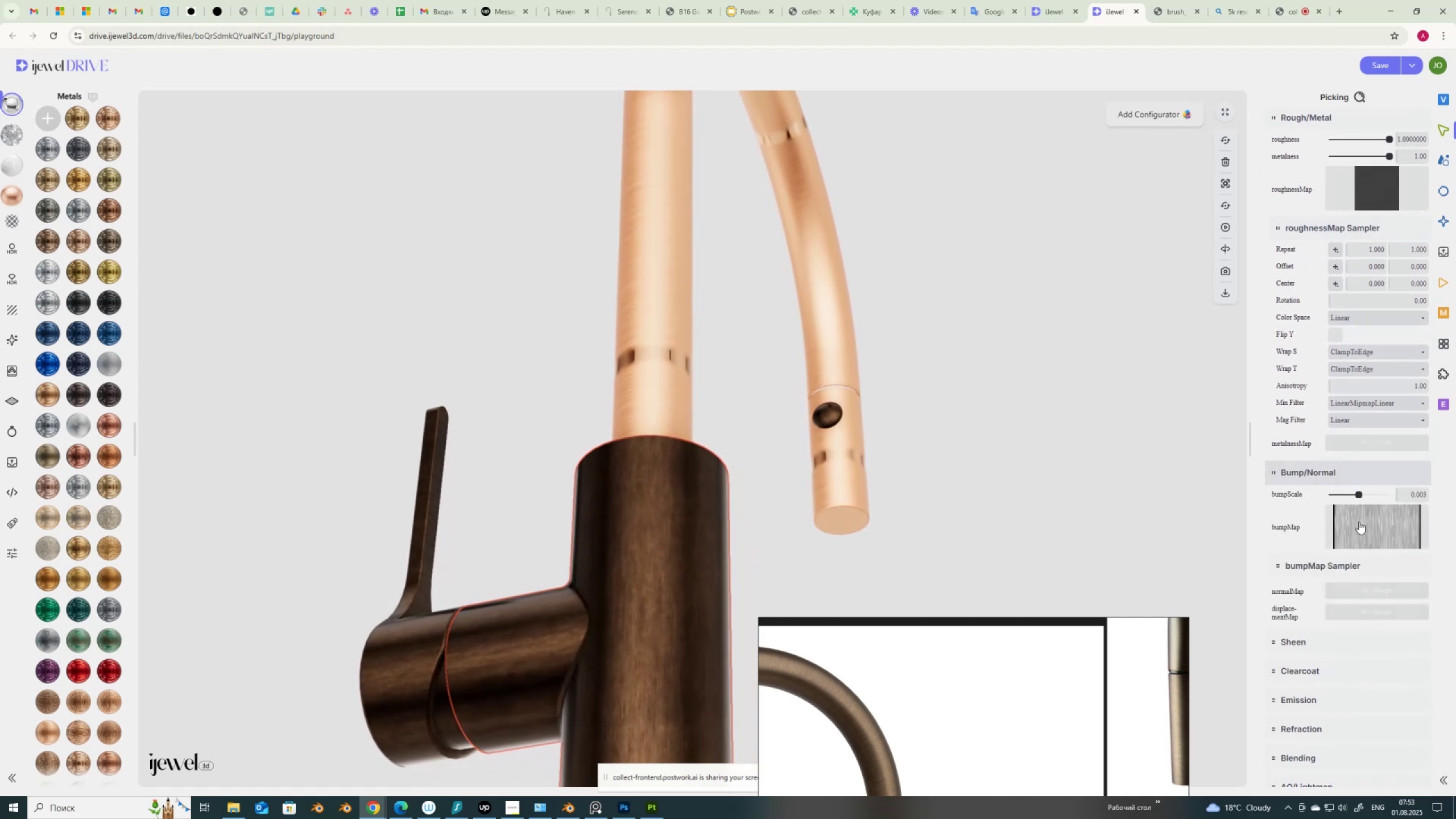 
wait(5.23)
 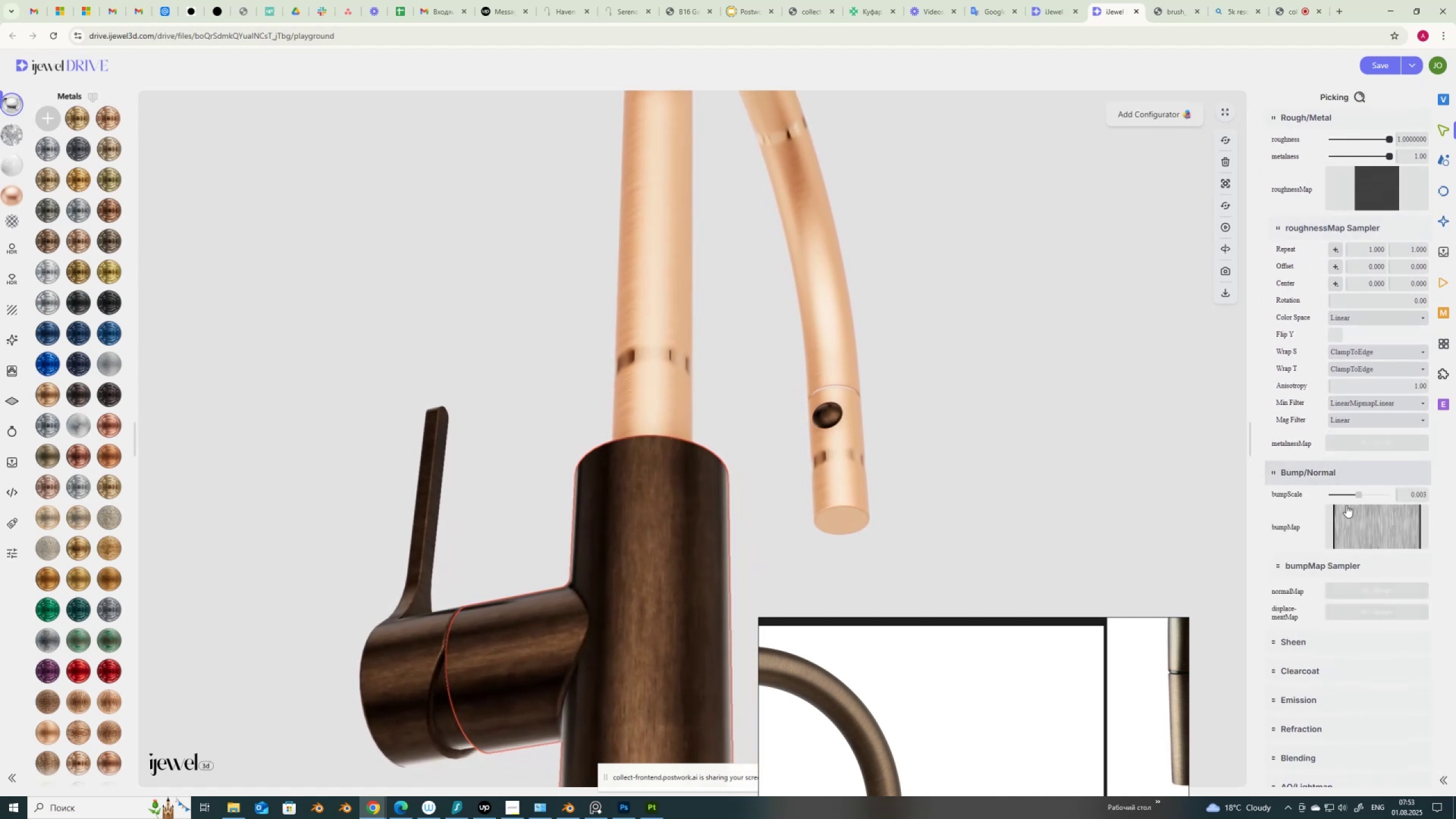 
left_click([1359, 522])
 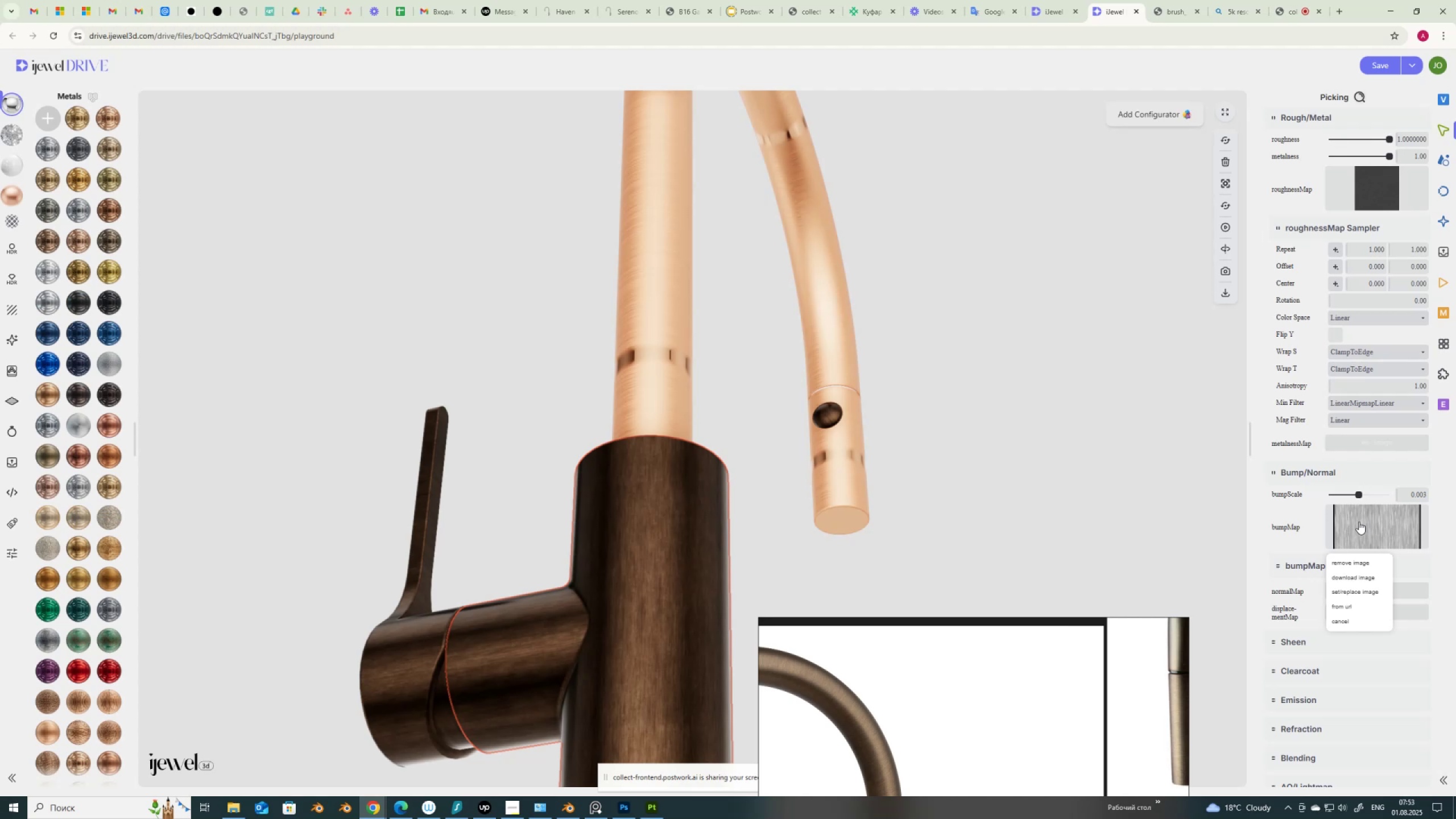 
left_click([1359, 522])
 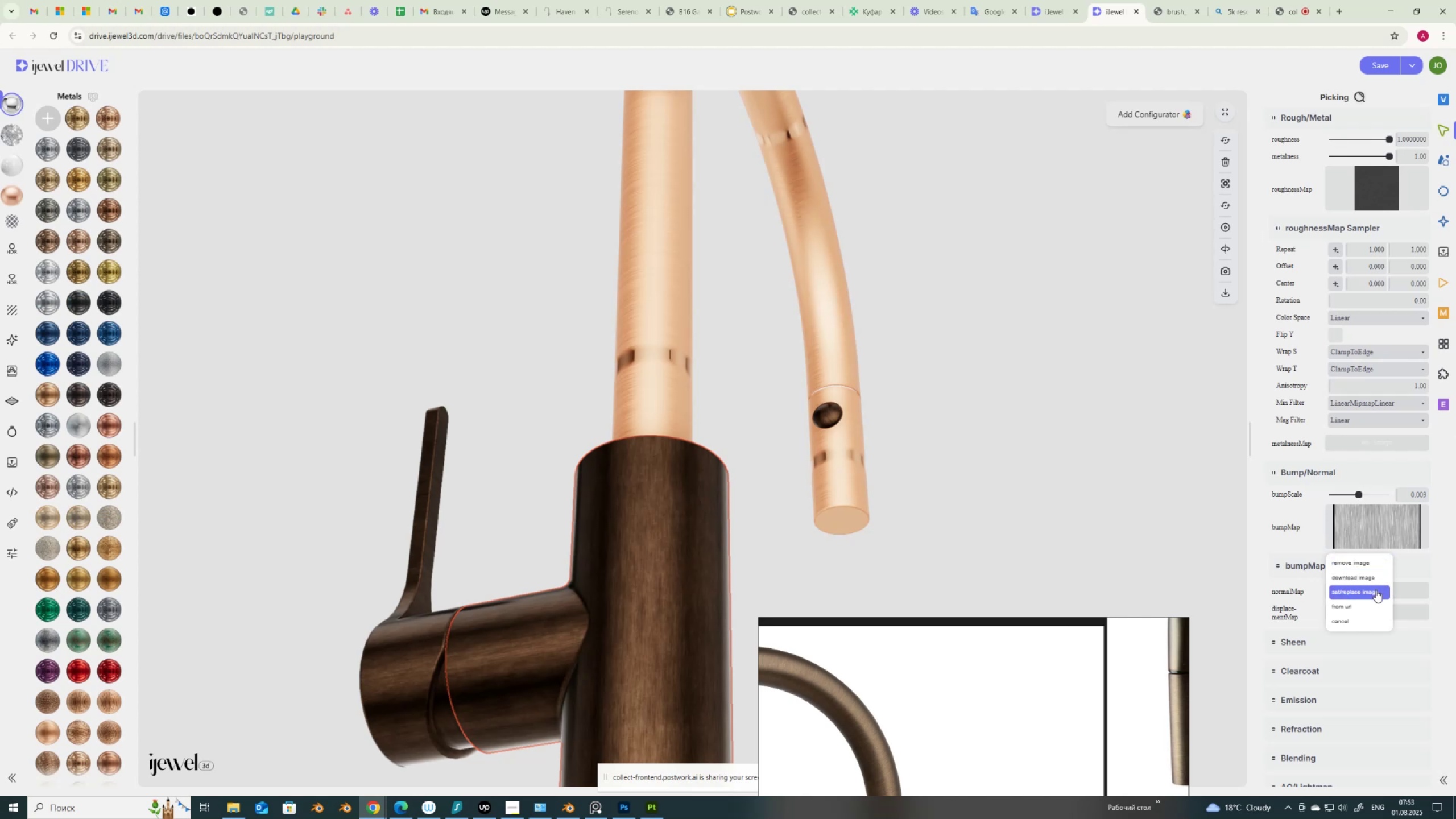 
left_click([1376, 592])
 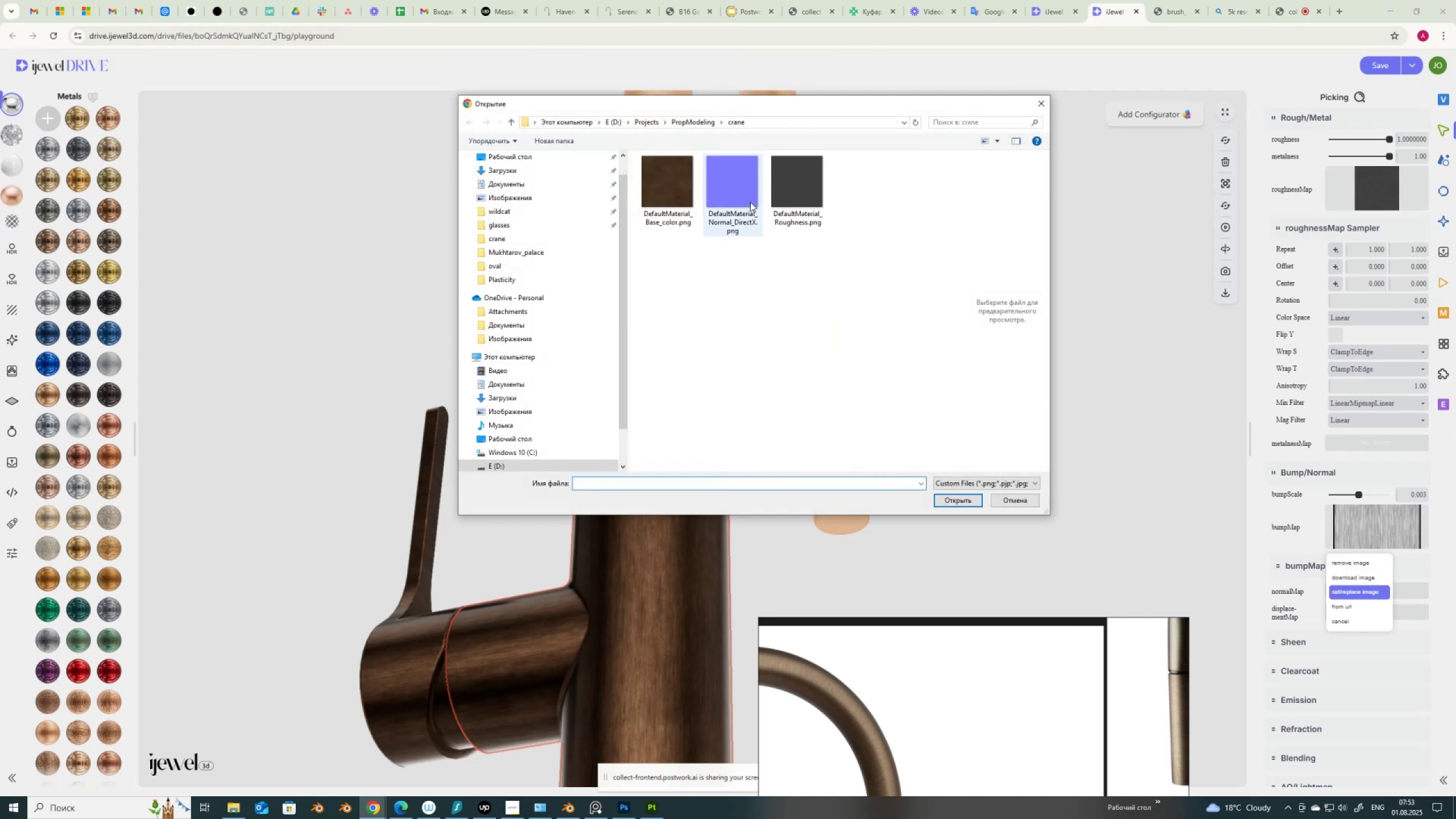 
double_click([745, 197])
 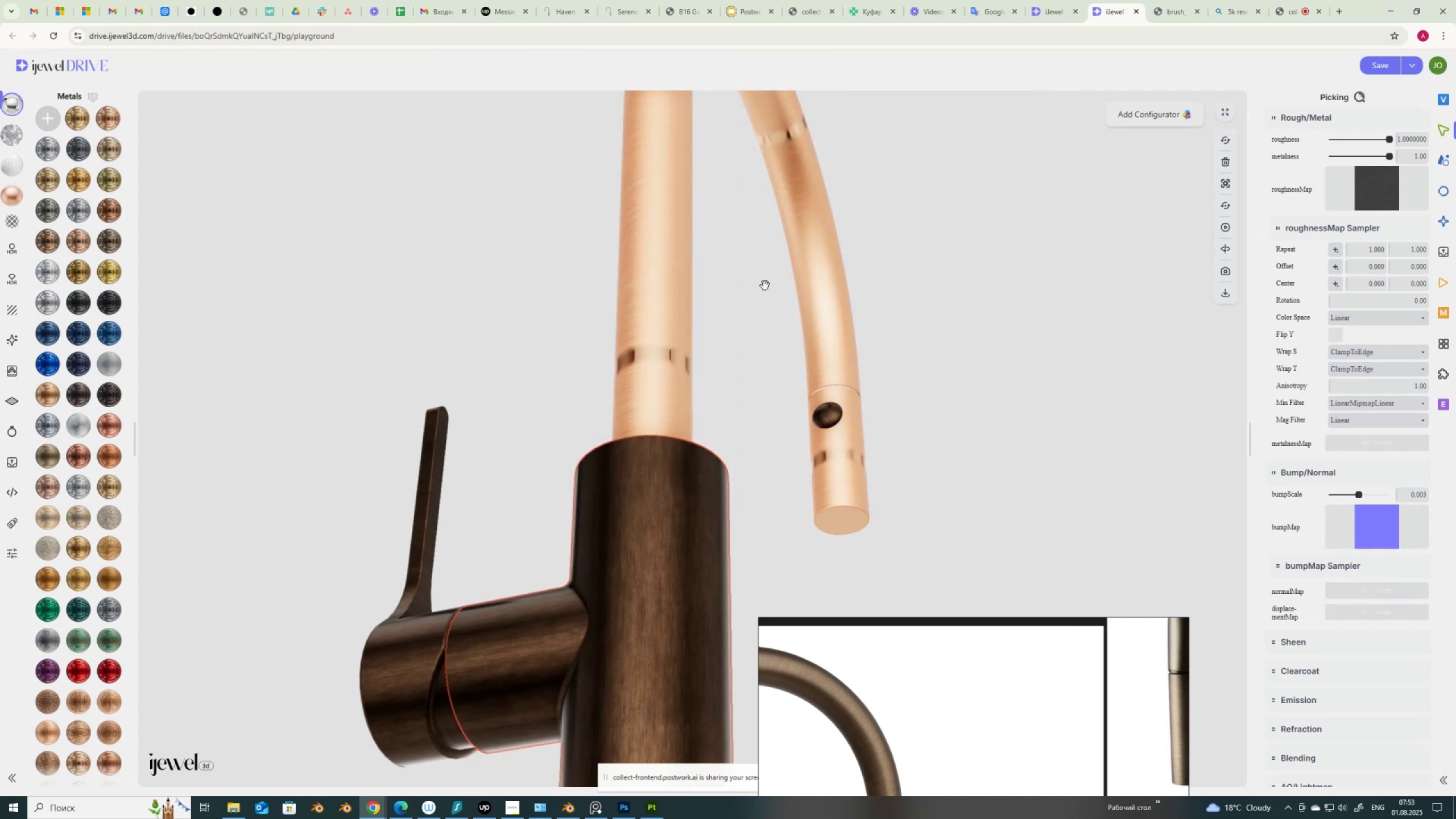 
left_click_drag(start_coordinate=[737, 547], to_coordinate=[731, 531])
 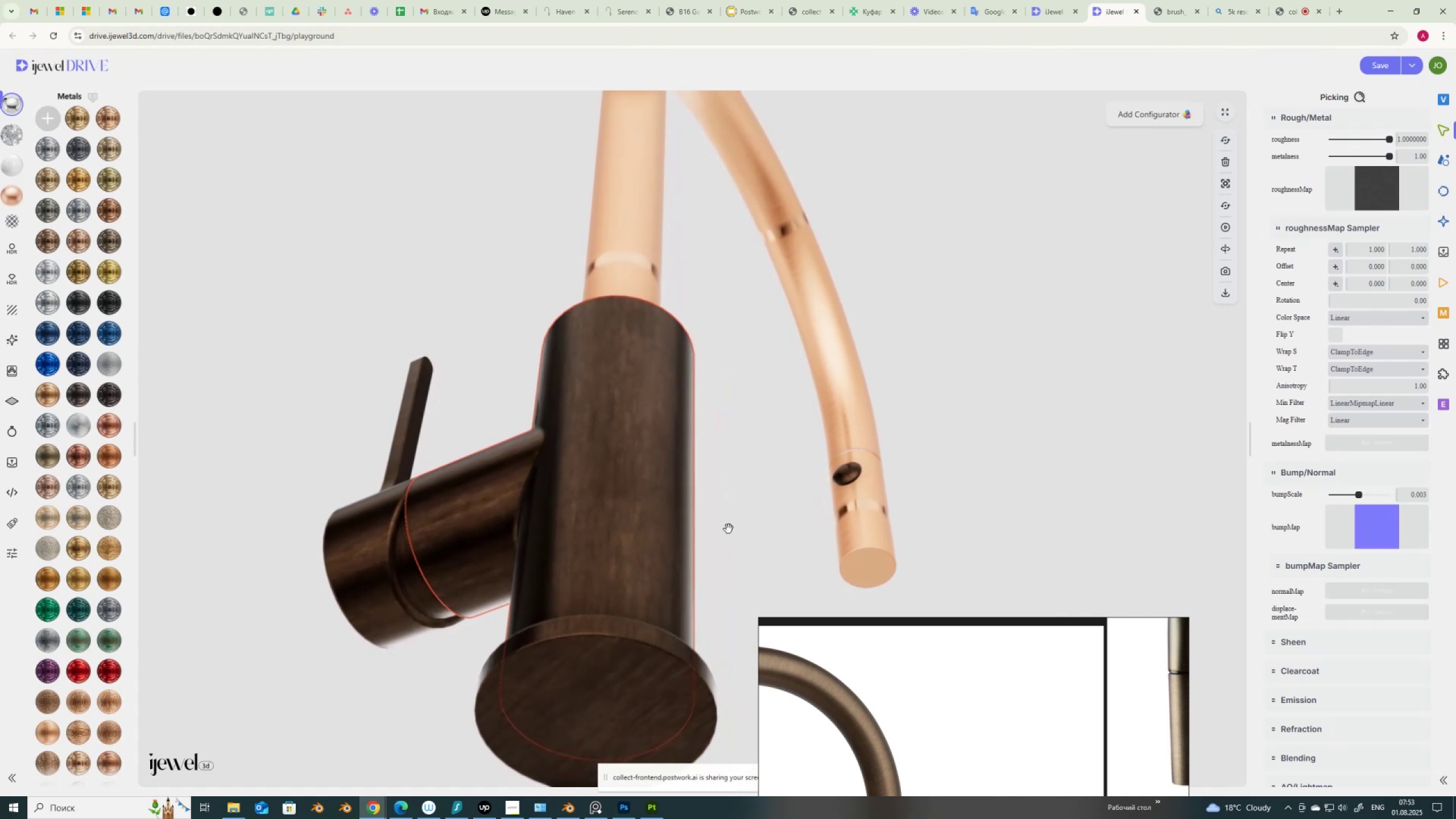 
scroll: coordinate [759, 411], scroll_direction: down, amount: 6.0
 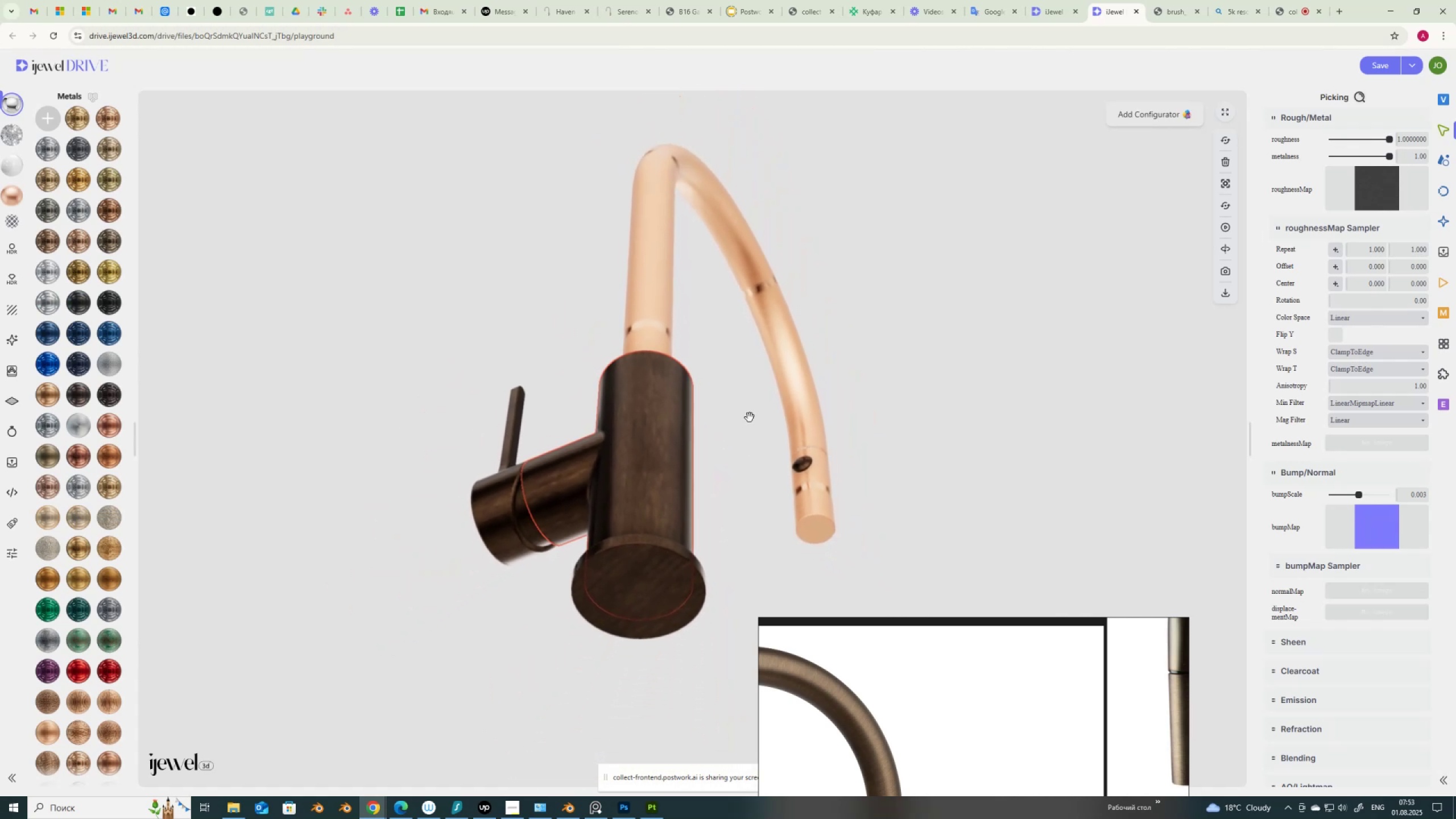 
left_click_drag(start_coordinate=[729, 456], to_coordinate=[636, 497])
 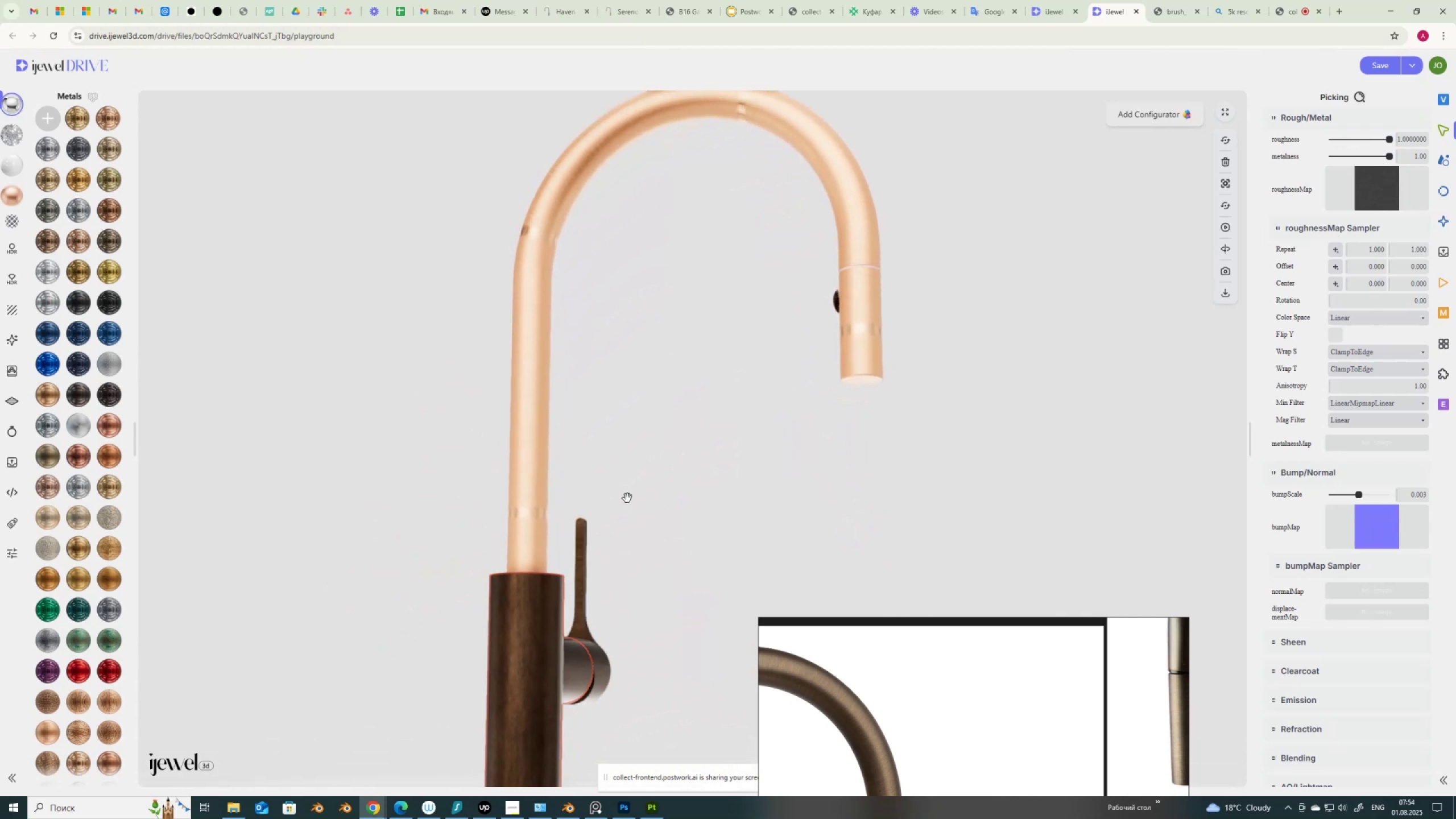 
left_click_drag(start_coordinate=[627, 498], to_coordinate=[750, 488])
 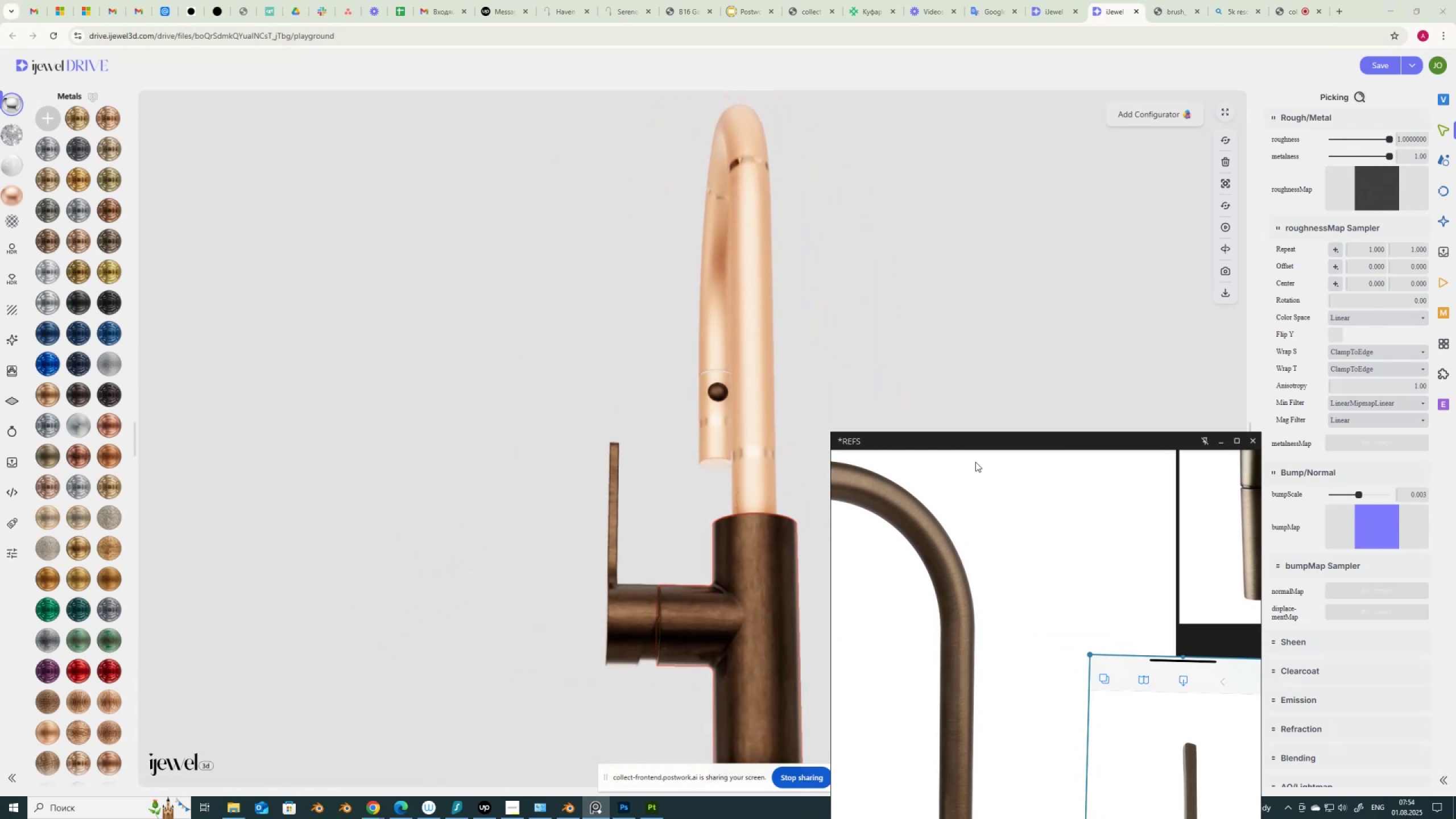 
scroll: coordinate [1358, 299], scroll_direction: up, amount: 15.0
 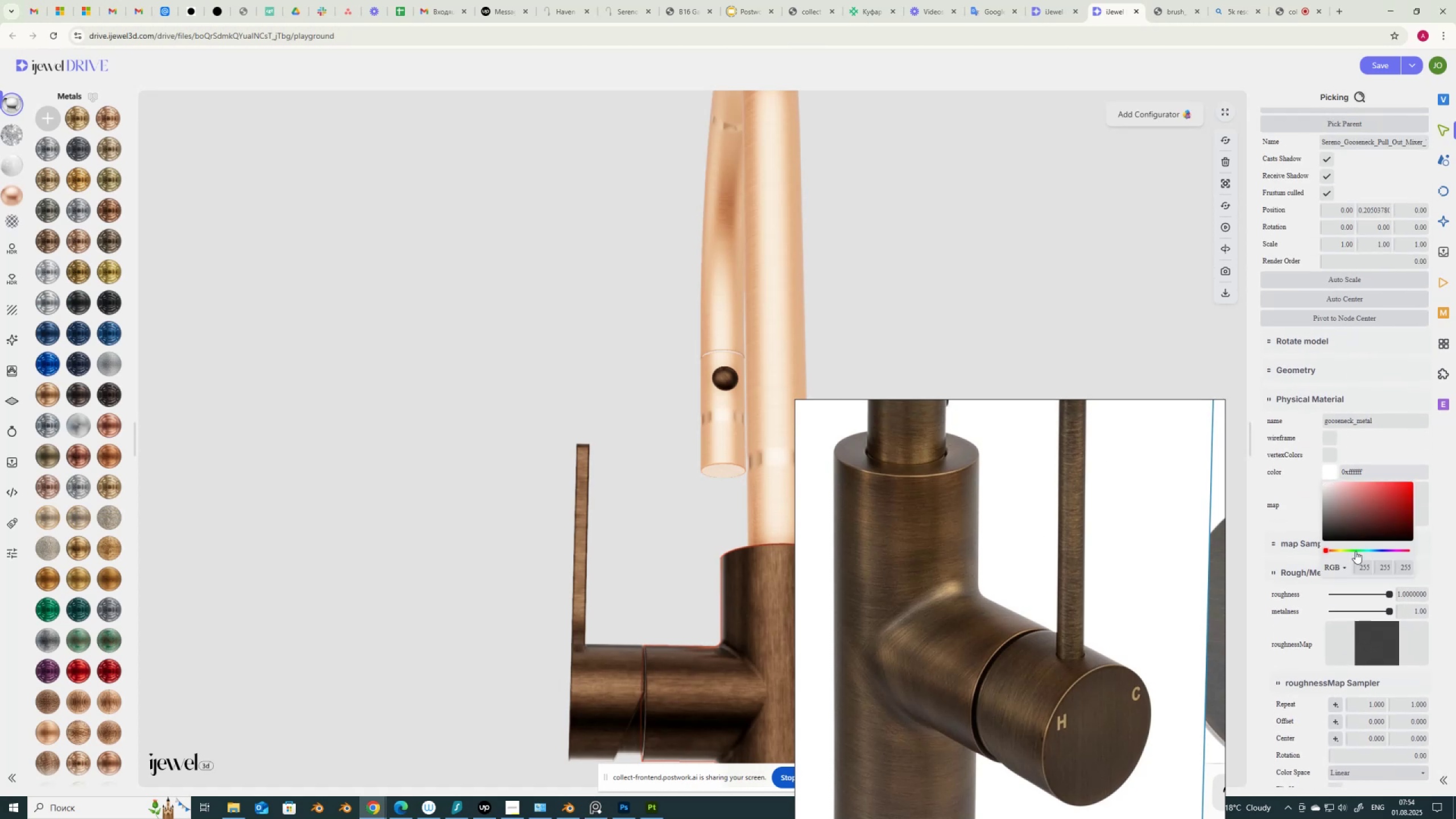 
left_click([1352, 551])
 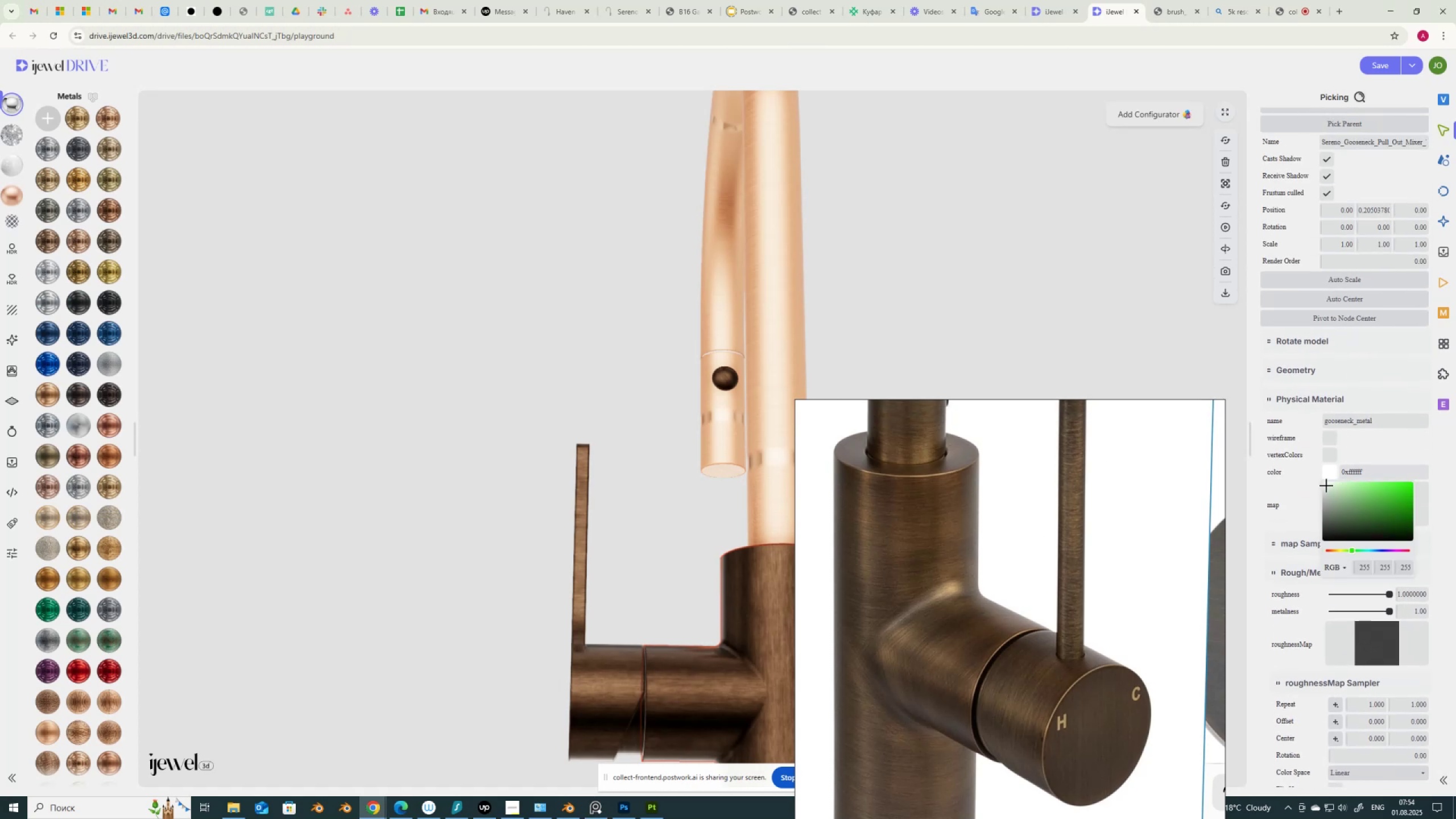 
left_click_drag(start_coordinate=[1326, 486], to_coordinate=[1326, 482])
 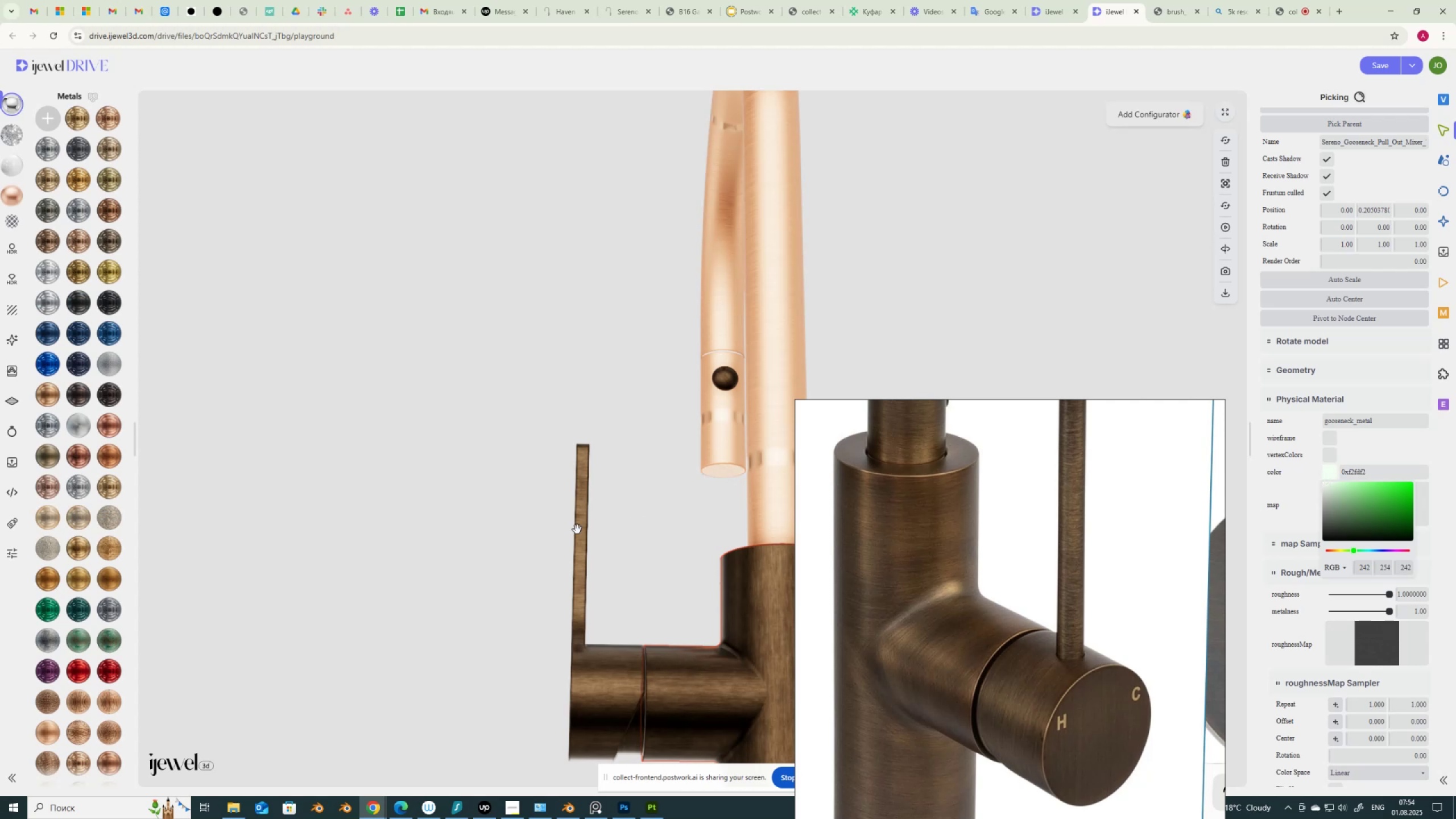 
left_click_drag(start_coordinate=[566, 539], to_coordinate=[531, 537])
 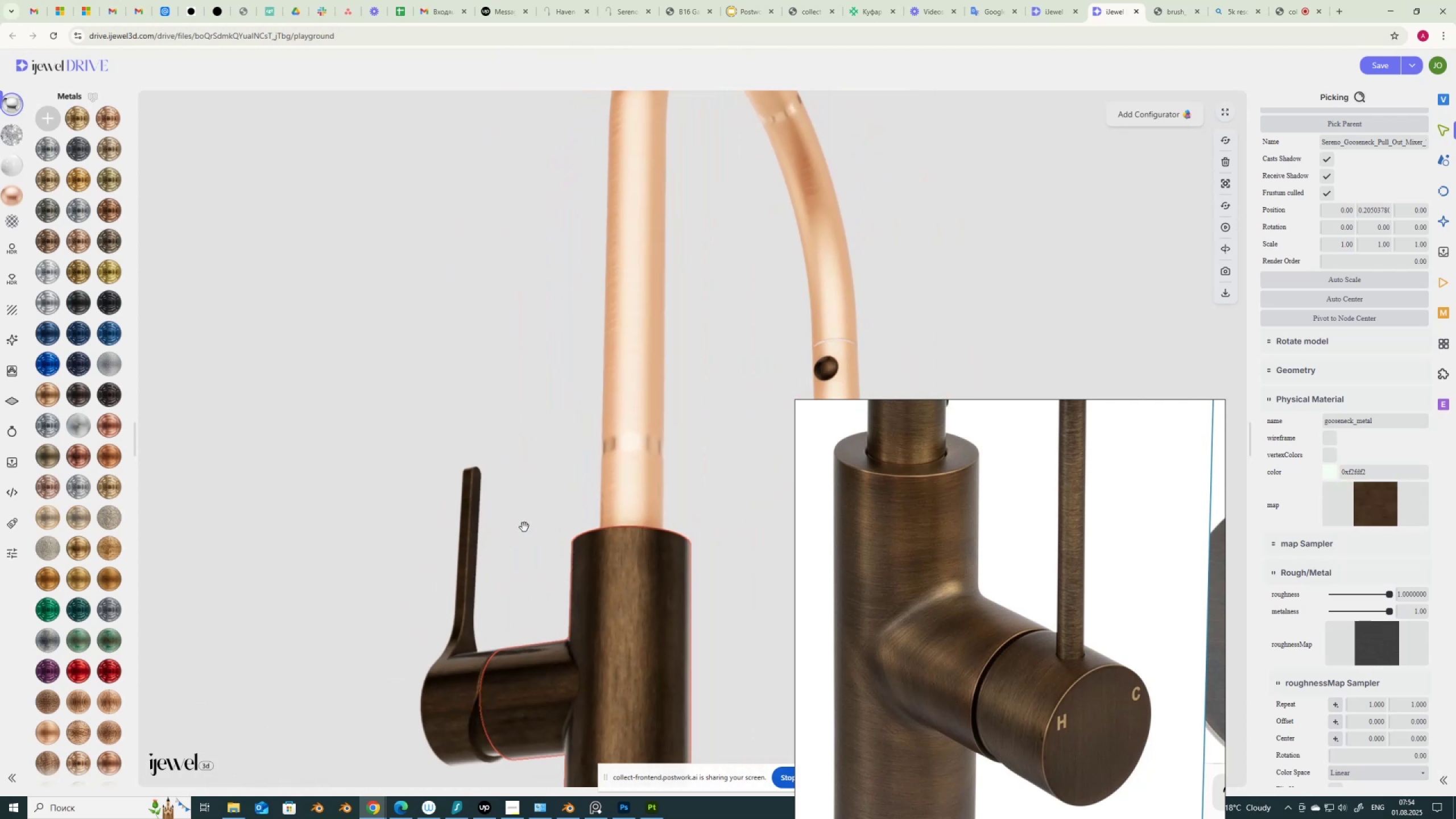 
scroll: coordinate [536, 471], scroll_direction: down, amount: 5.0
 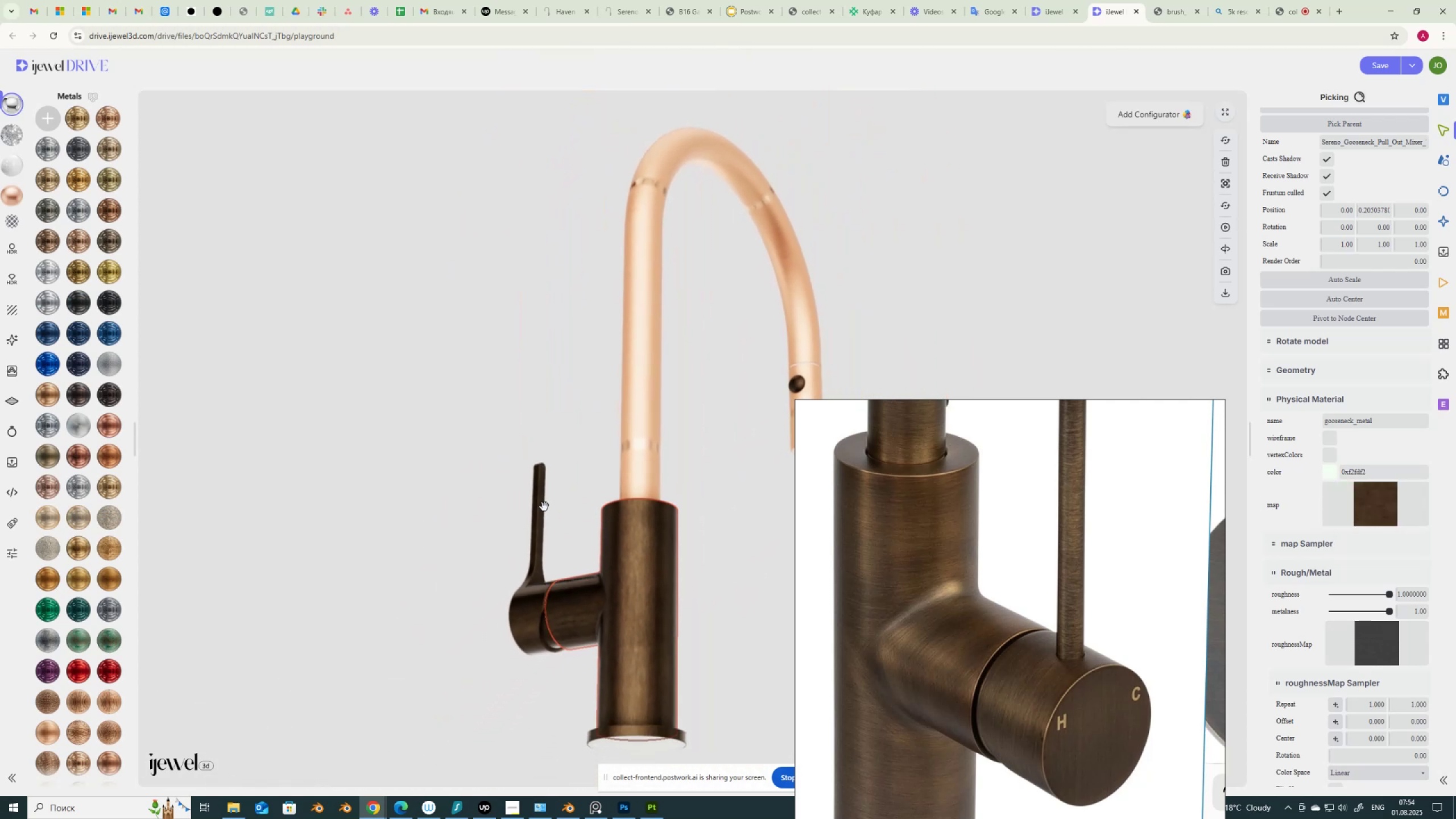 
left_click_drag(start_coordinate=[551, 531], to_coordinate=[584, 559])
 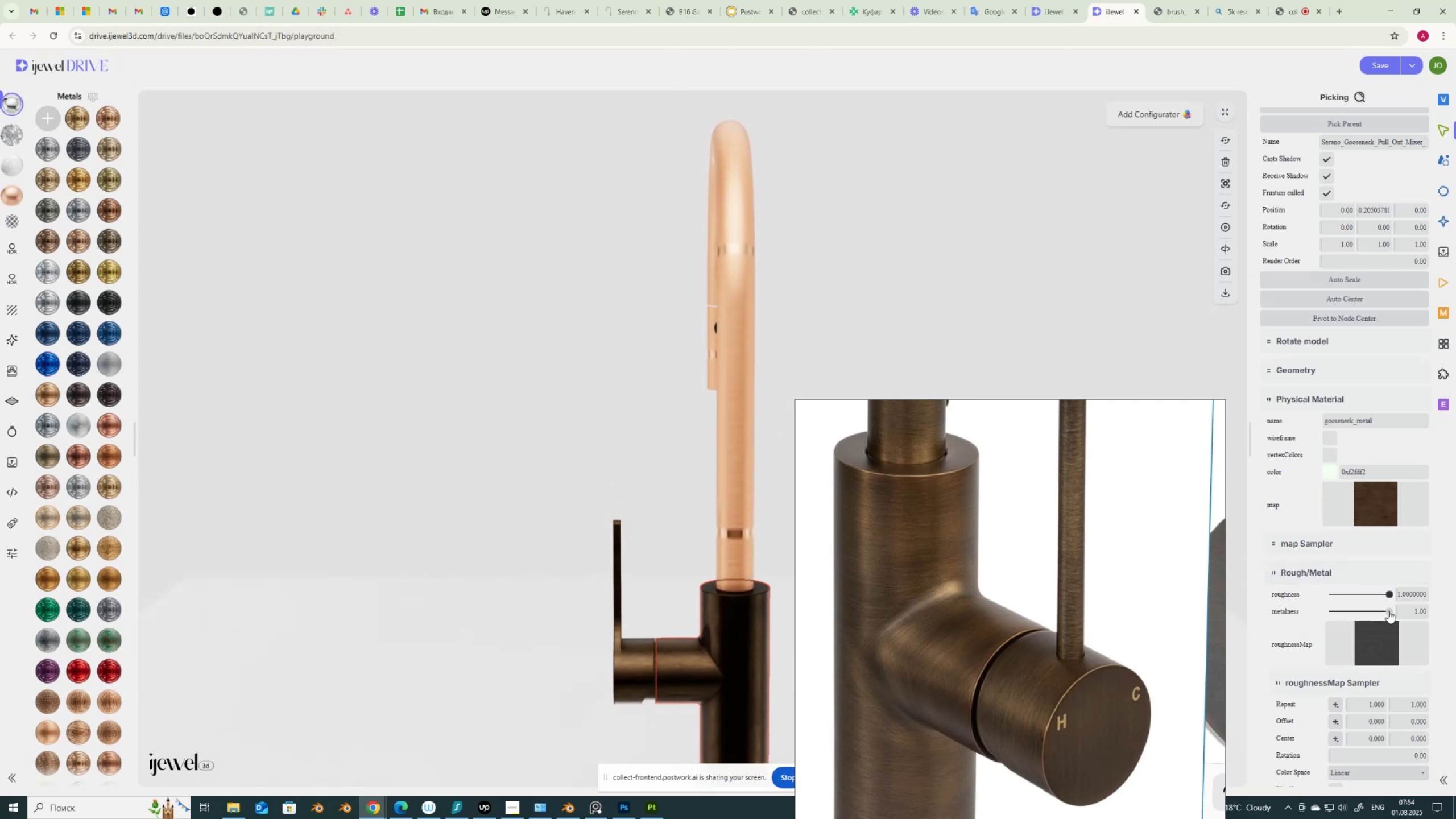 
scroll: coordinate [1345, 647], scroll_direction: down, amount: 2.0
 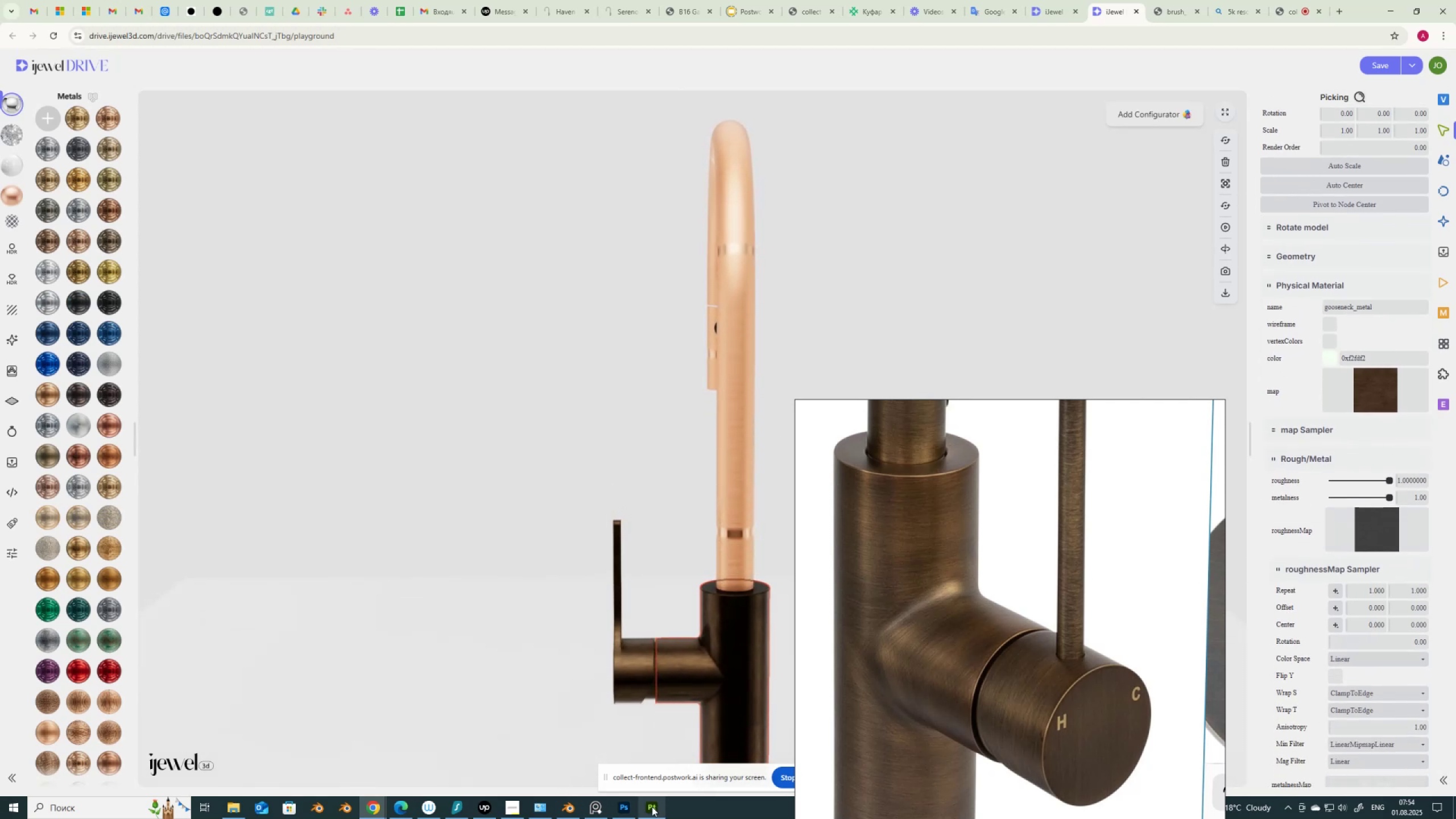 
left_click([651, 809])
 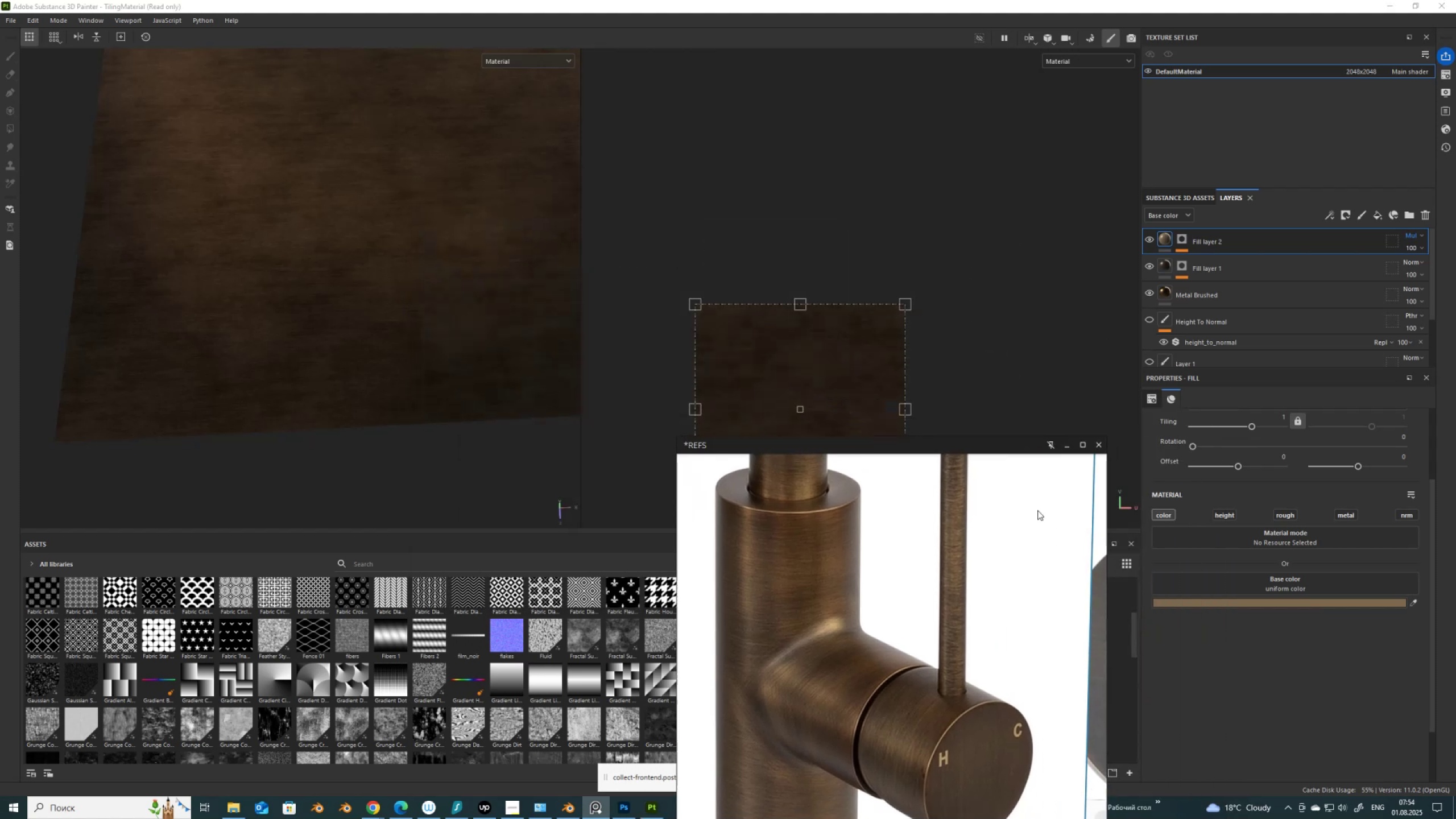 
left_click([1162, 295])
 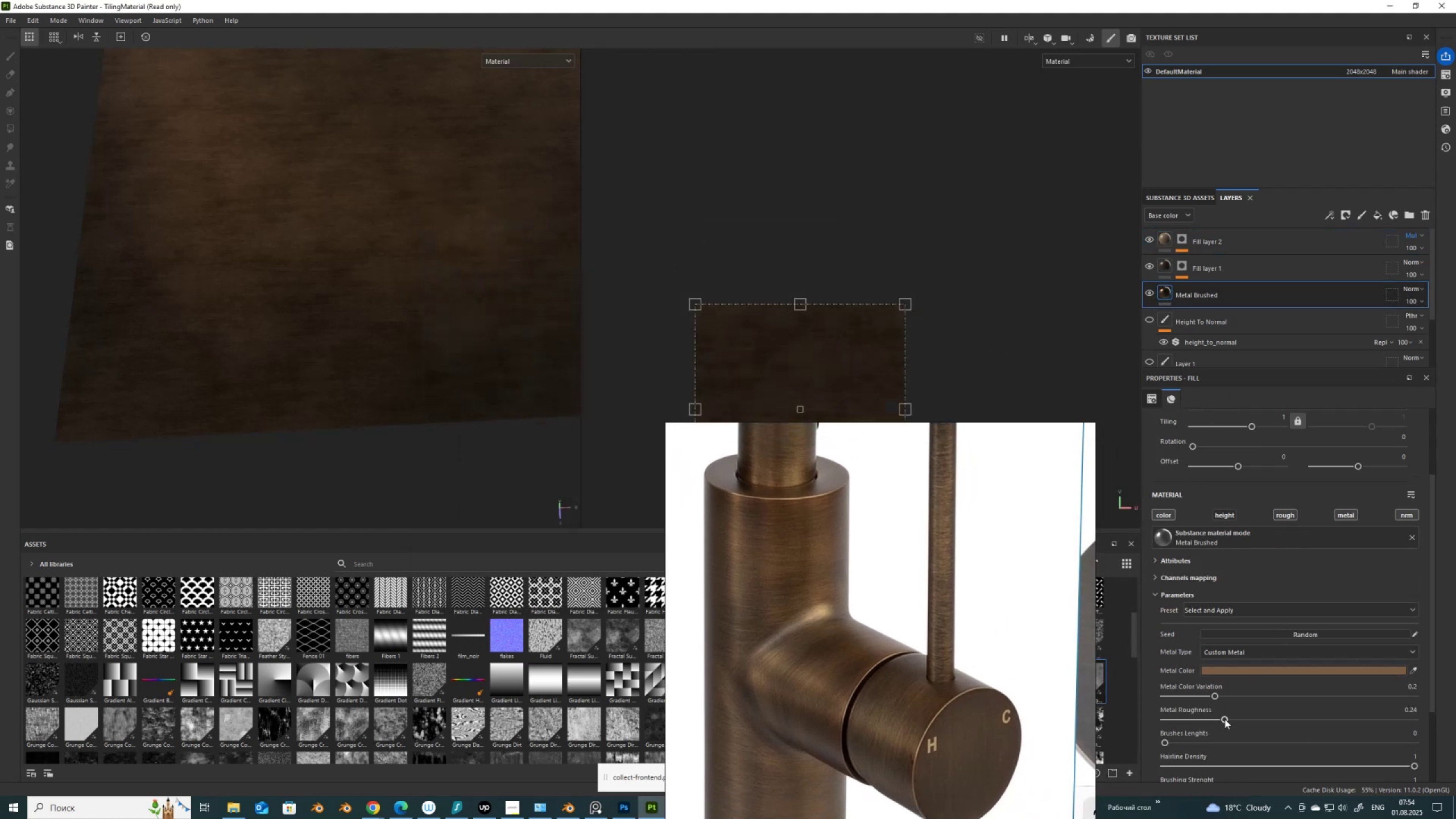 
left_click([543, 58])
 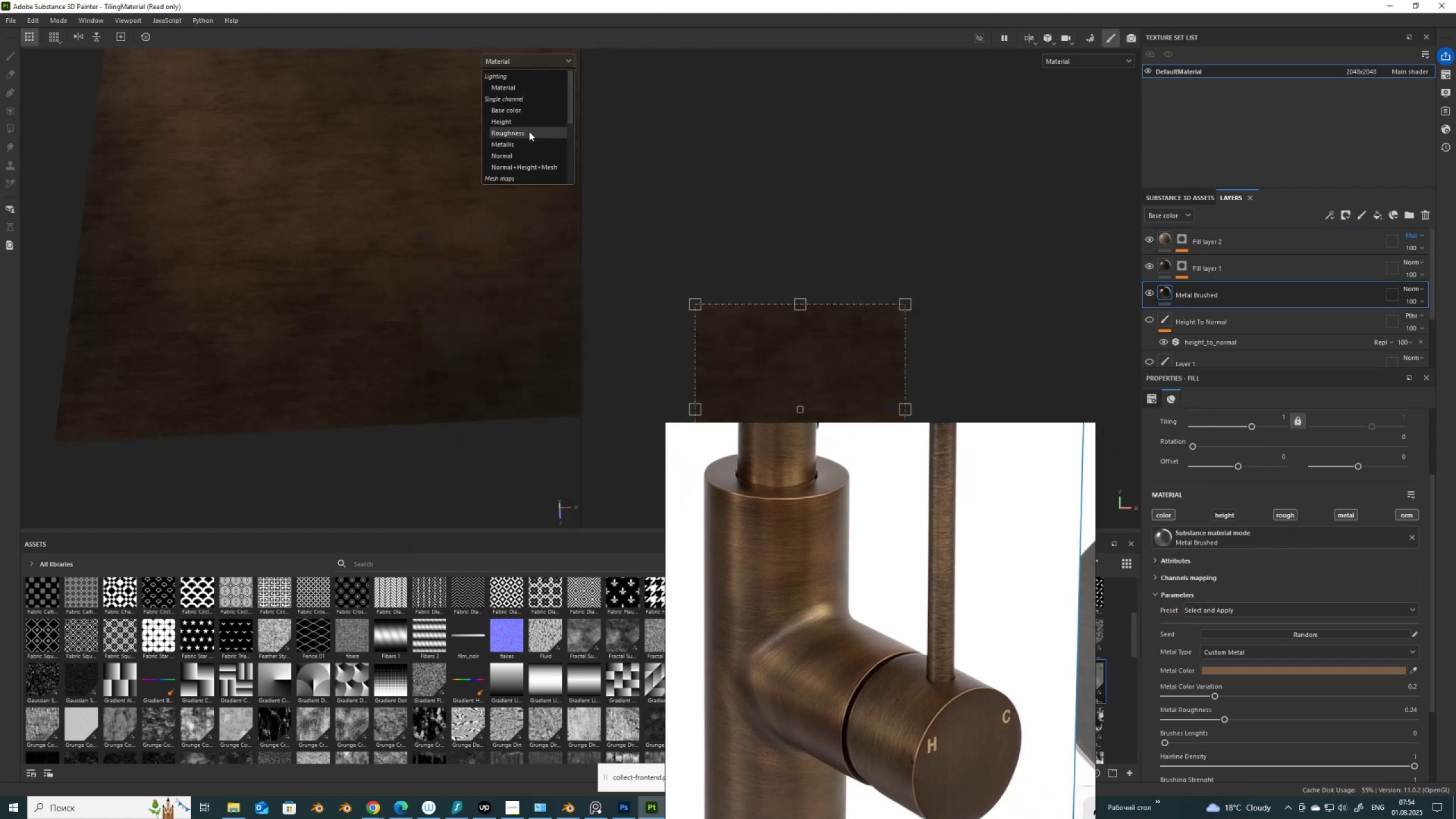 
left_click([529, 132])
 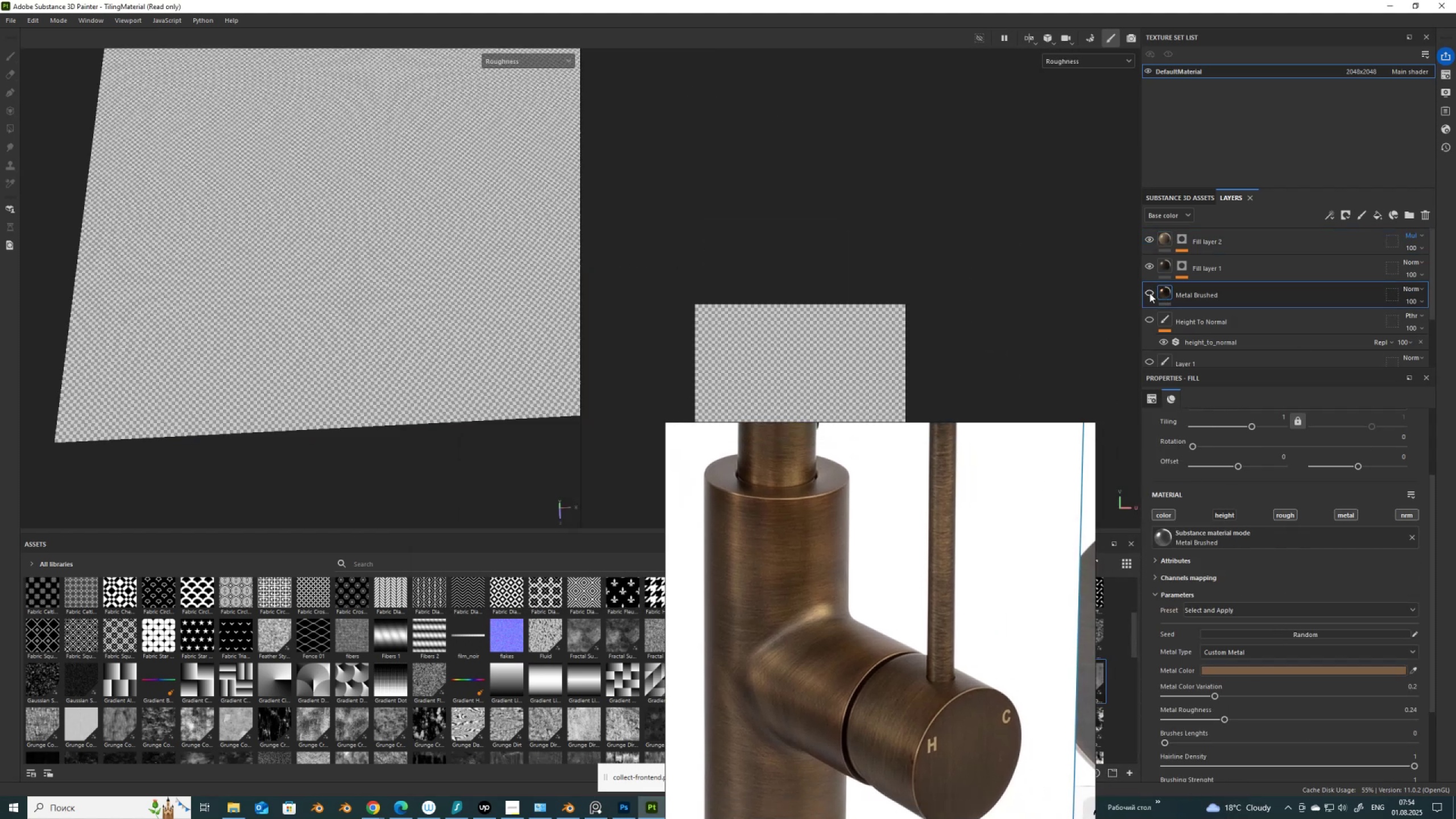 
left_click([1149, 293])
 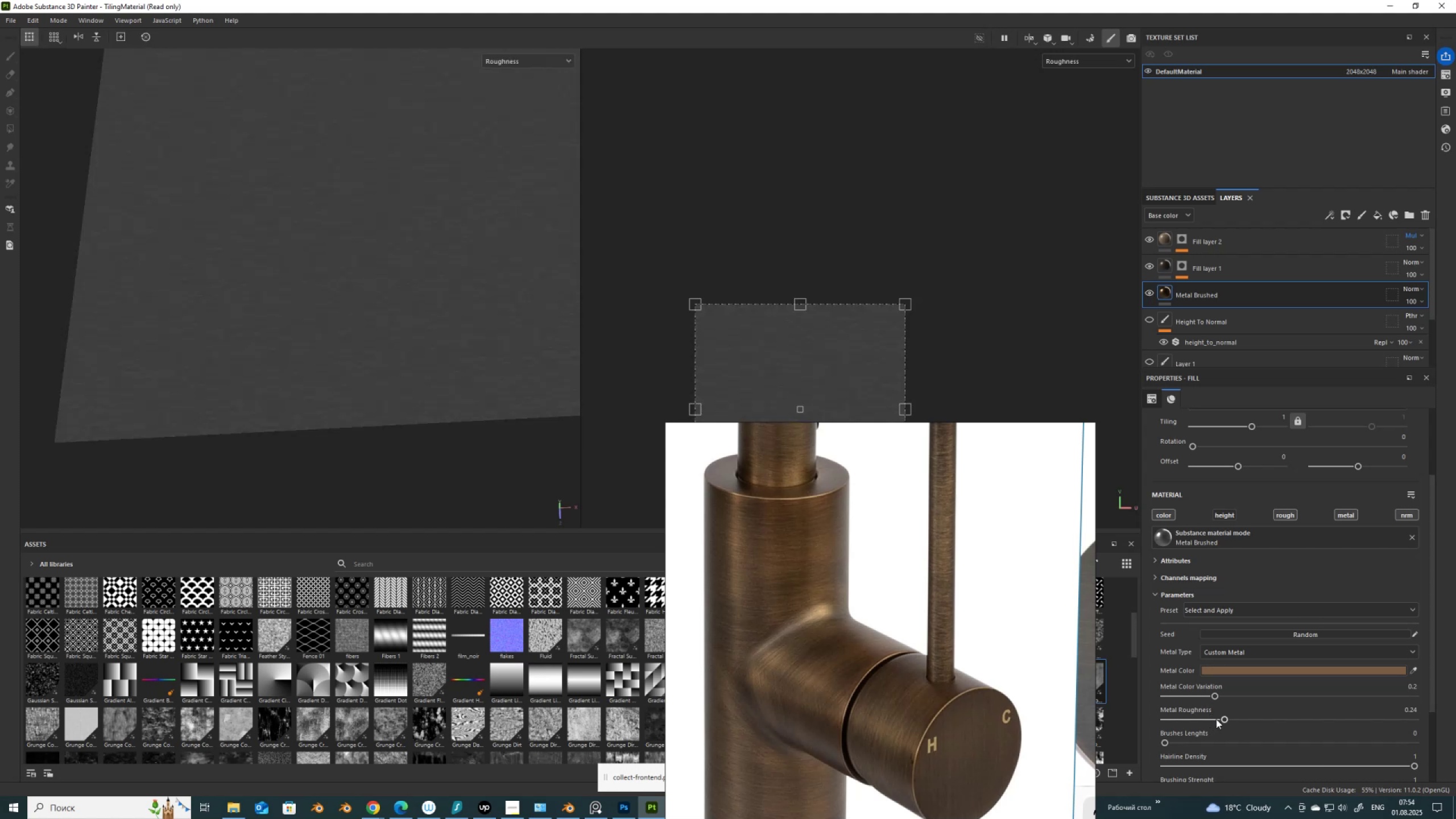 
left_click_drag(start_coordinate=[1225, 718], to_coordinate=[1269, 718])
 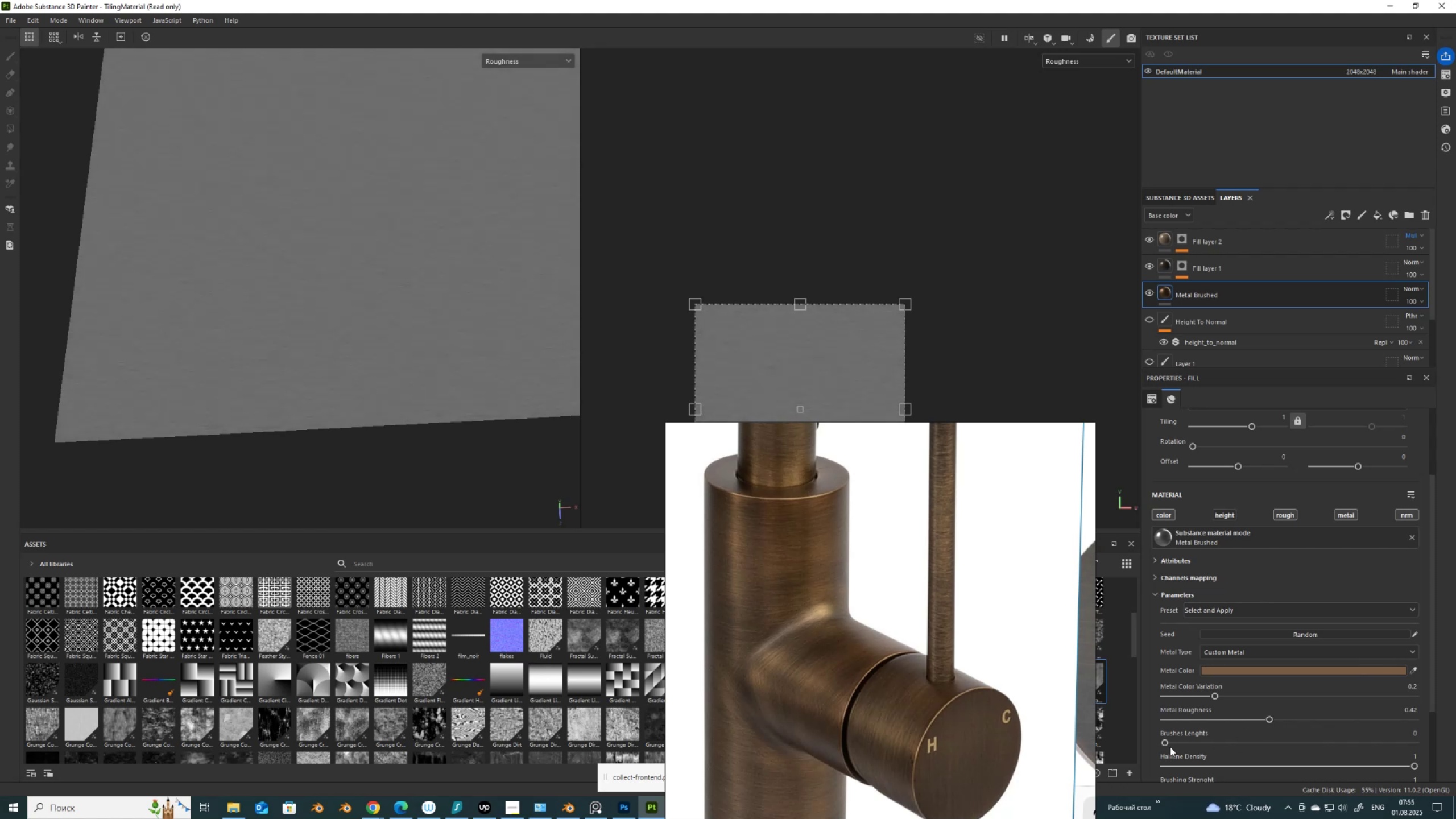 
left_click_drag(start_coordinate=[1169, 740], to_coordinate=[1224, 744])
 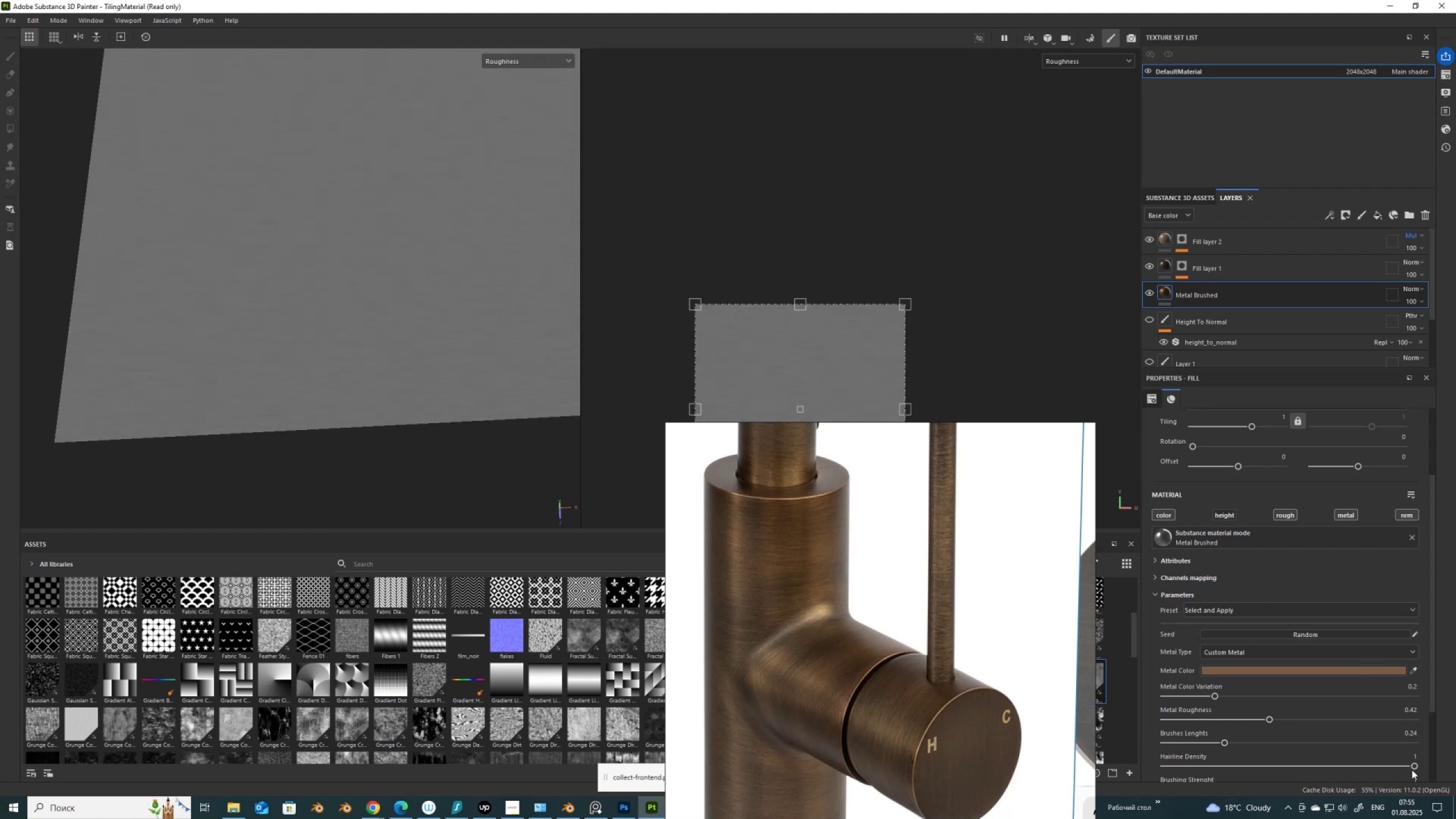 
left_click_drag(start_coordinate=[1414, 764], to_coordinate=[1362, 768])
 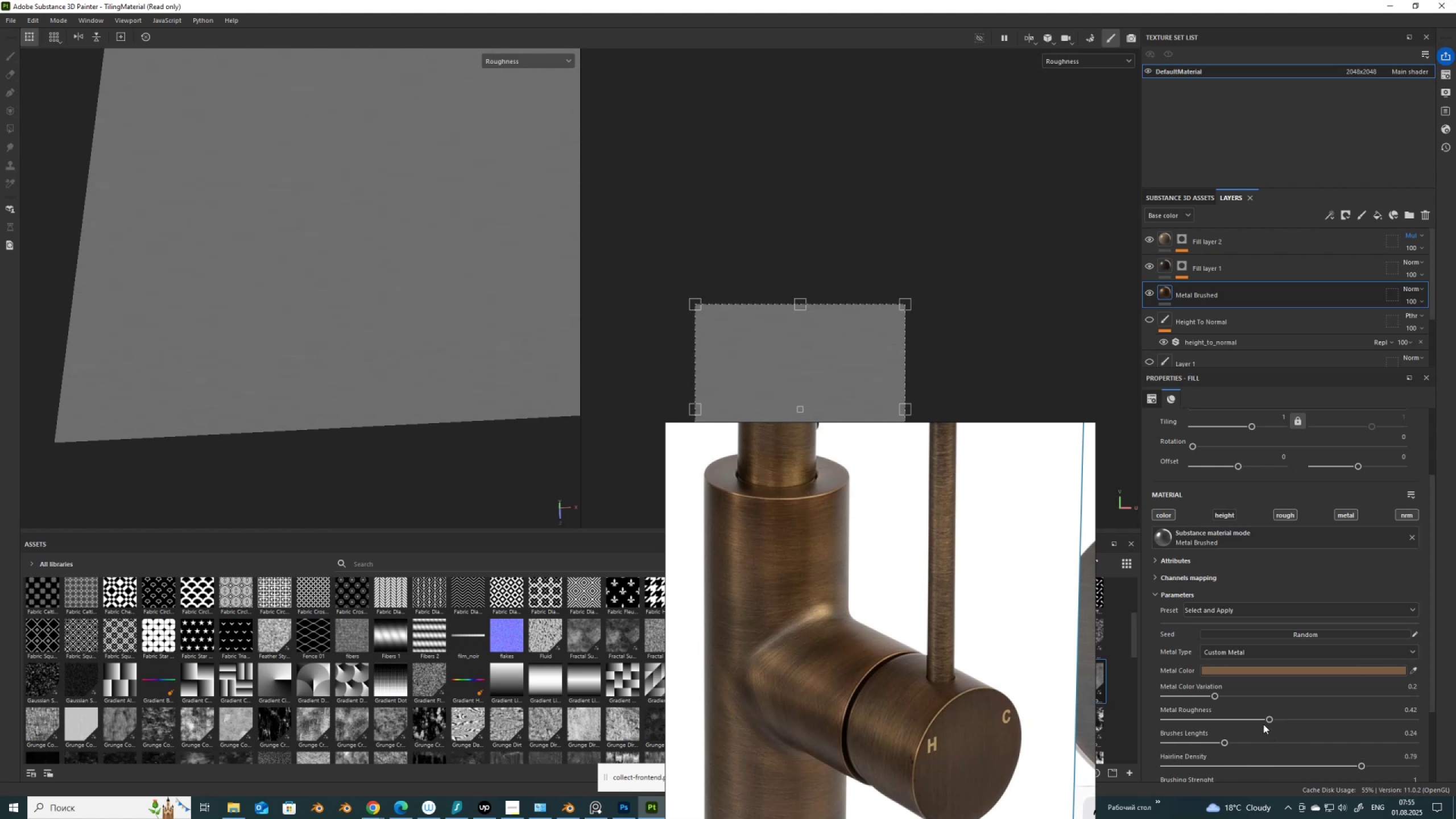 
scroll: coordinate [1260, 722], scroll_direction: down, amount: 1.0
 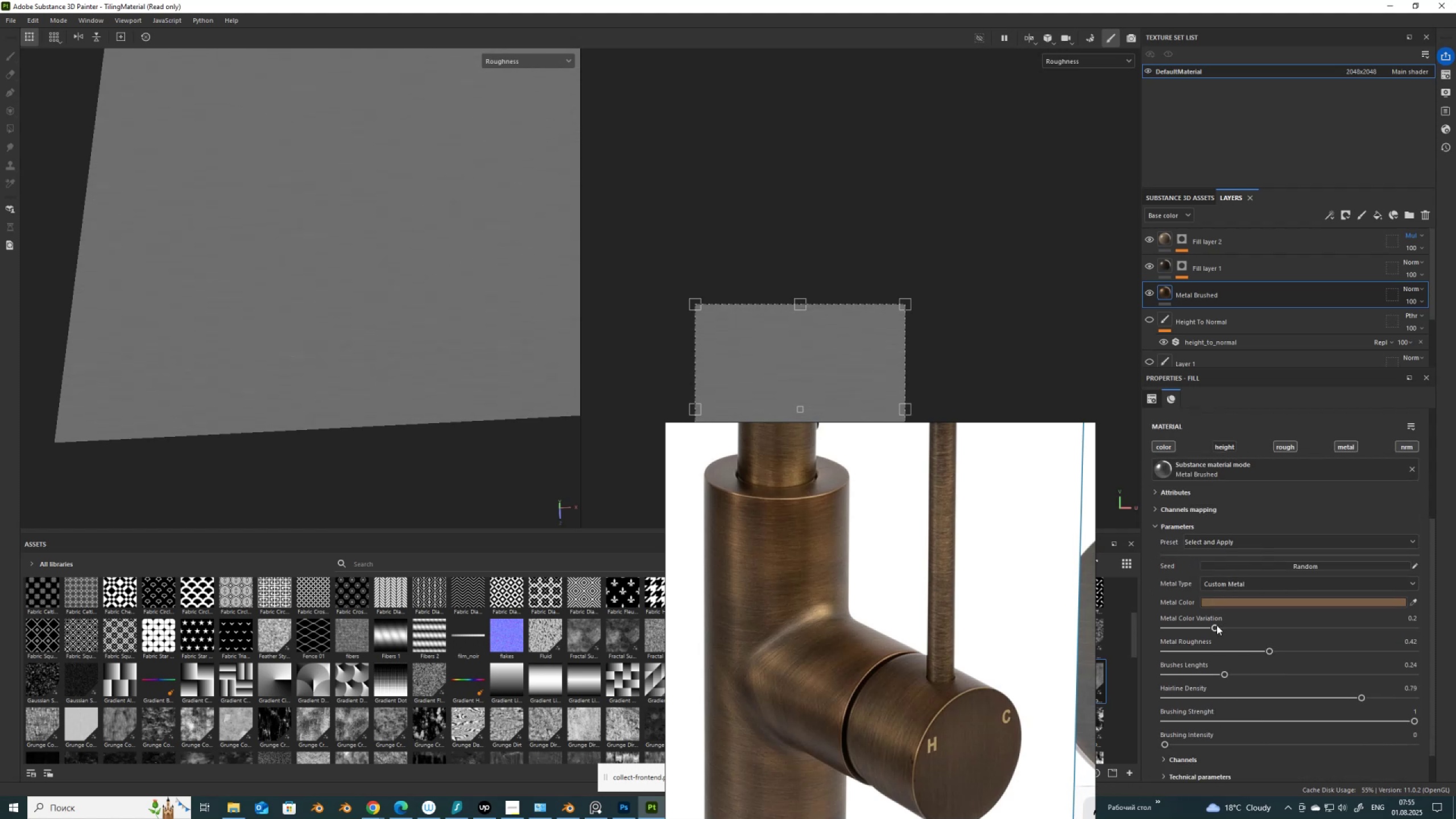 
left_click_drag(start_coordinate=[1215, 627], to_coordinate=[1418, 642])
 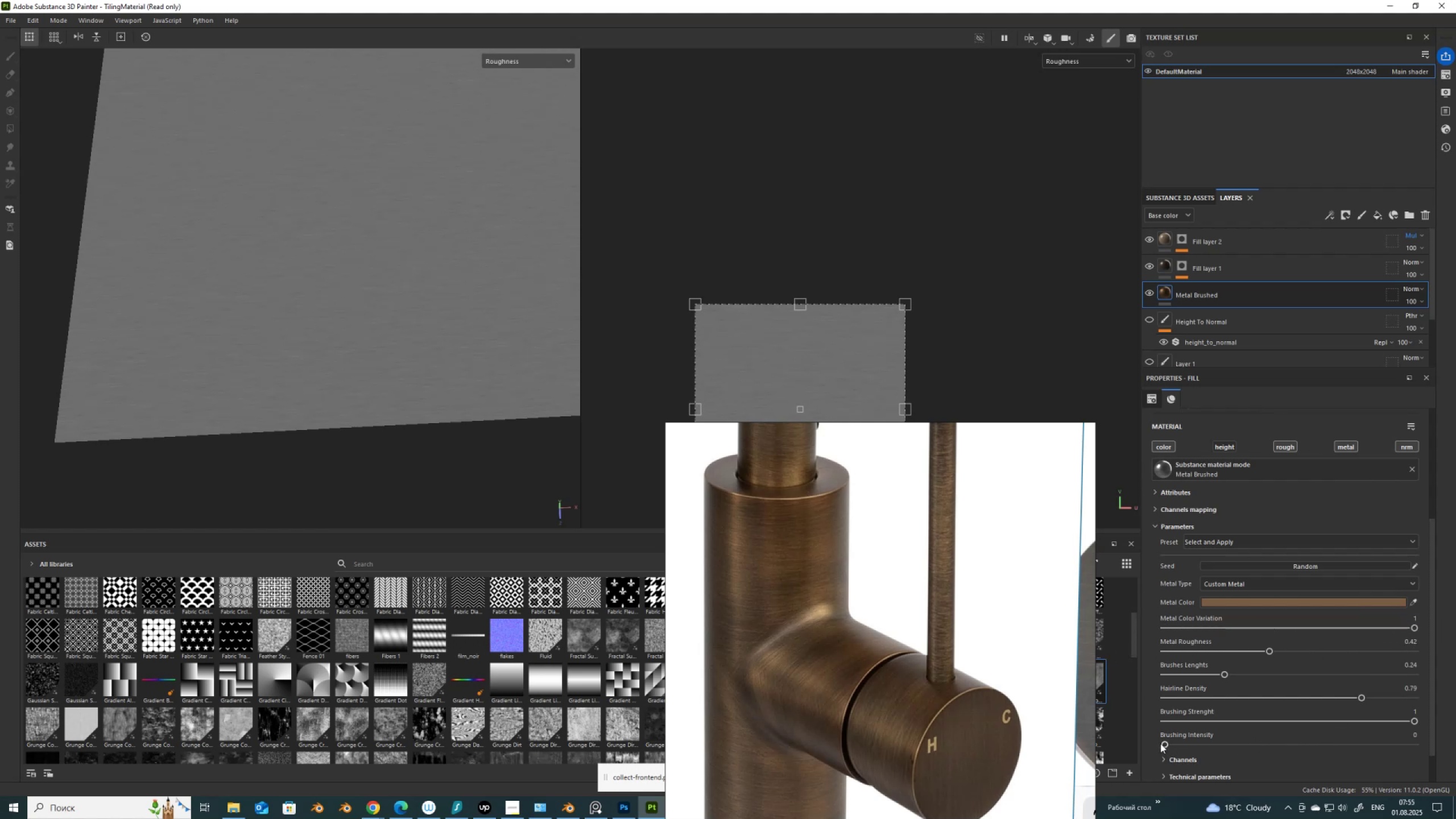 
left_click_drag(start_coordinate=[1164, 745], to_coordinate=[1190, 744])
 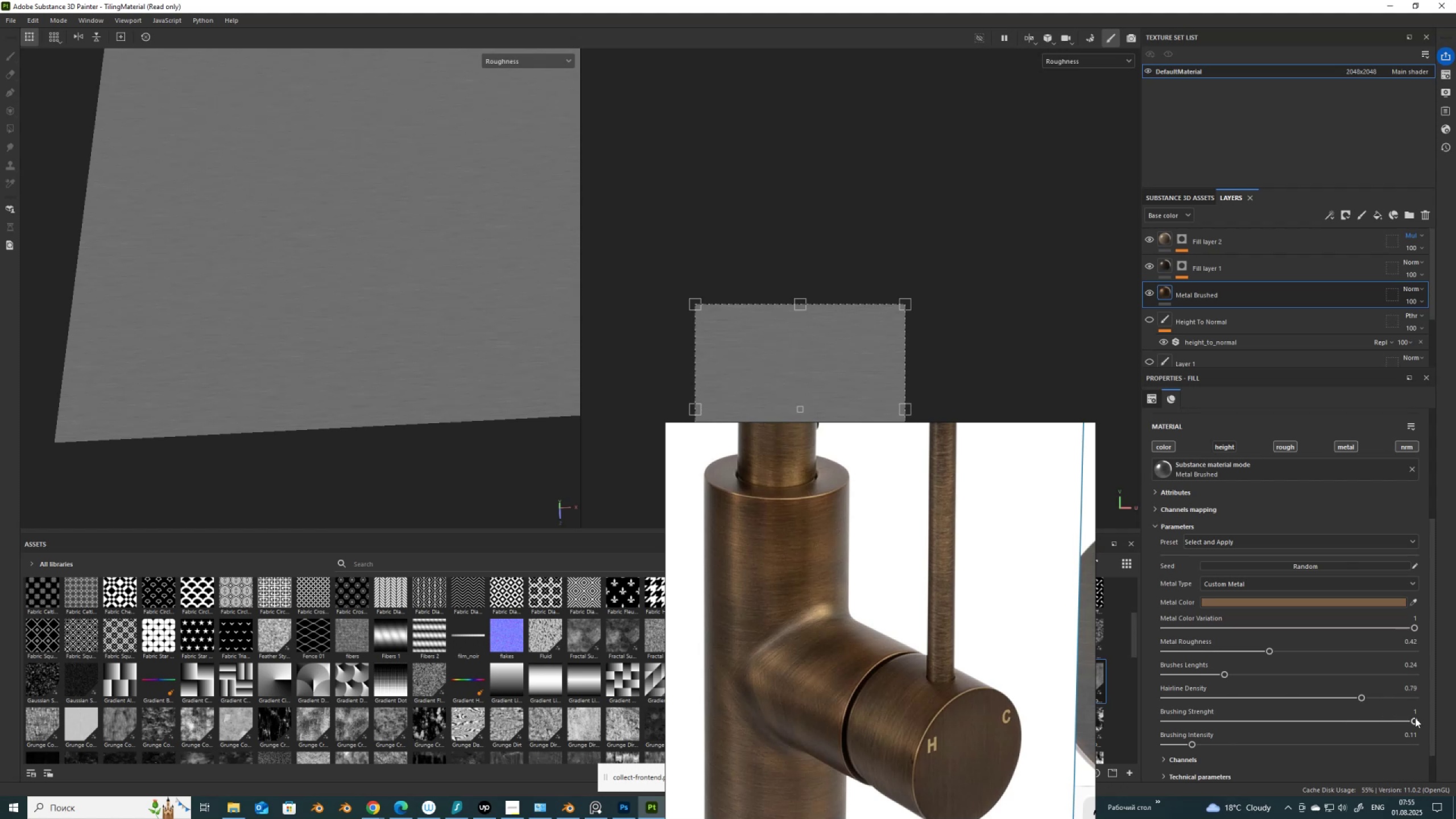 
left_click_drag(start_coordinate=[1416, 719], to_coordinate=[1423, 713])
 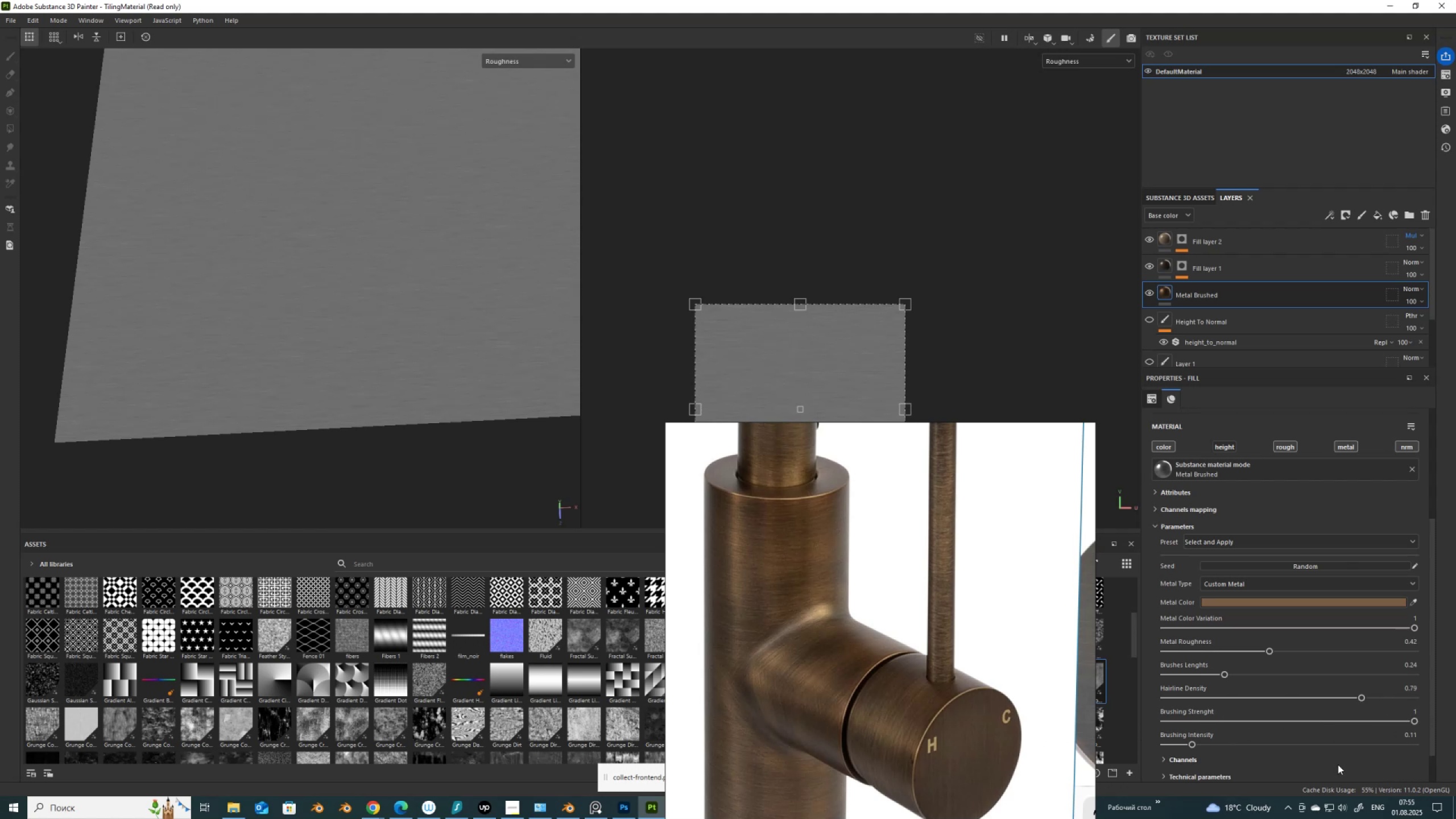 
scroll: coordinate [1265, 741], scroll_direction: down, amount: 2.0
 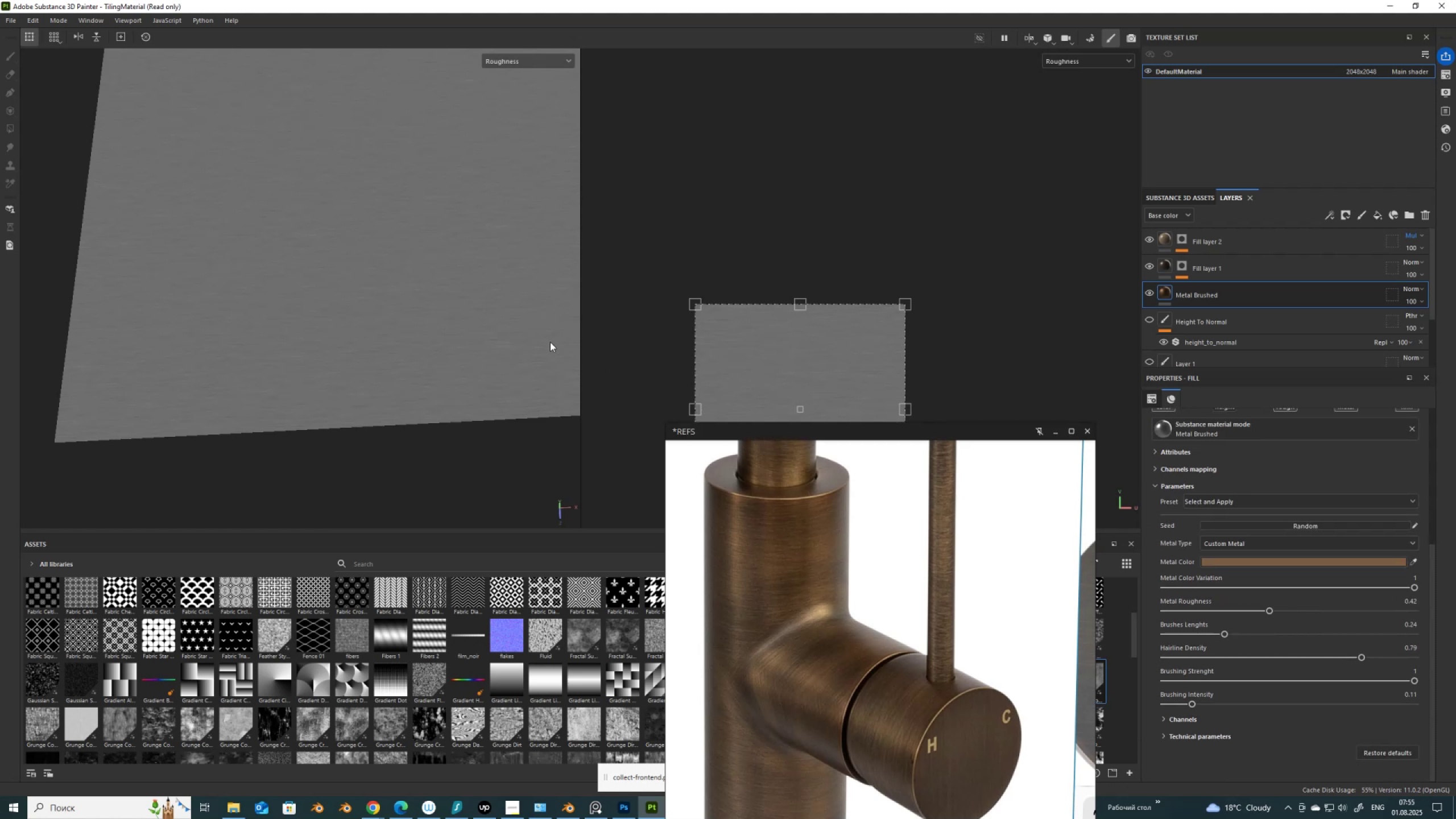 
scroll: coordinate [375, 405], scroll_direction: none, amount: 0.0
 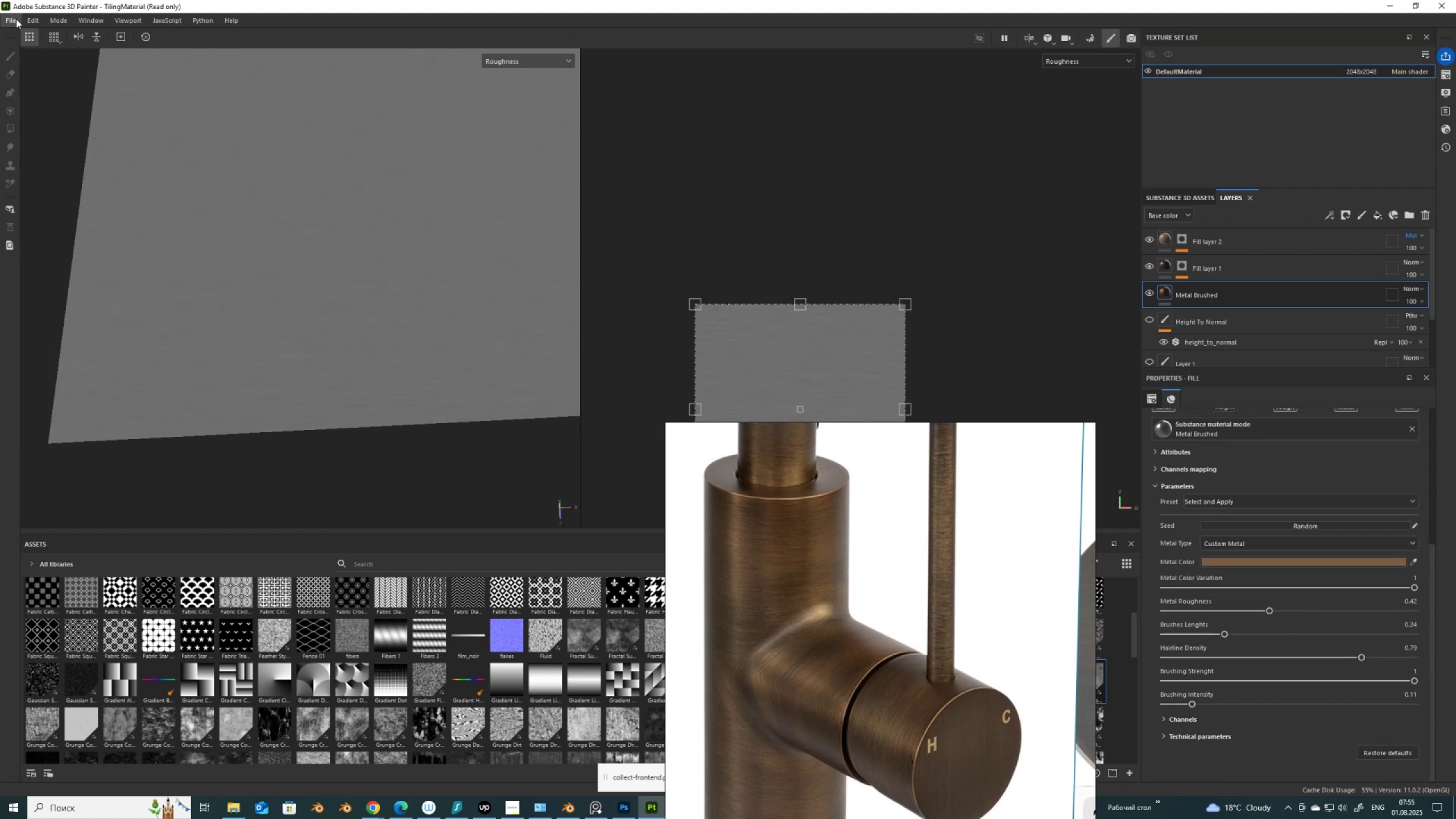 
left_click([16, 19])
 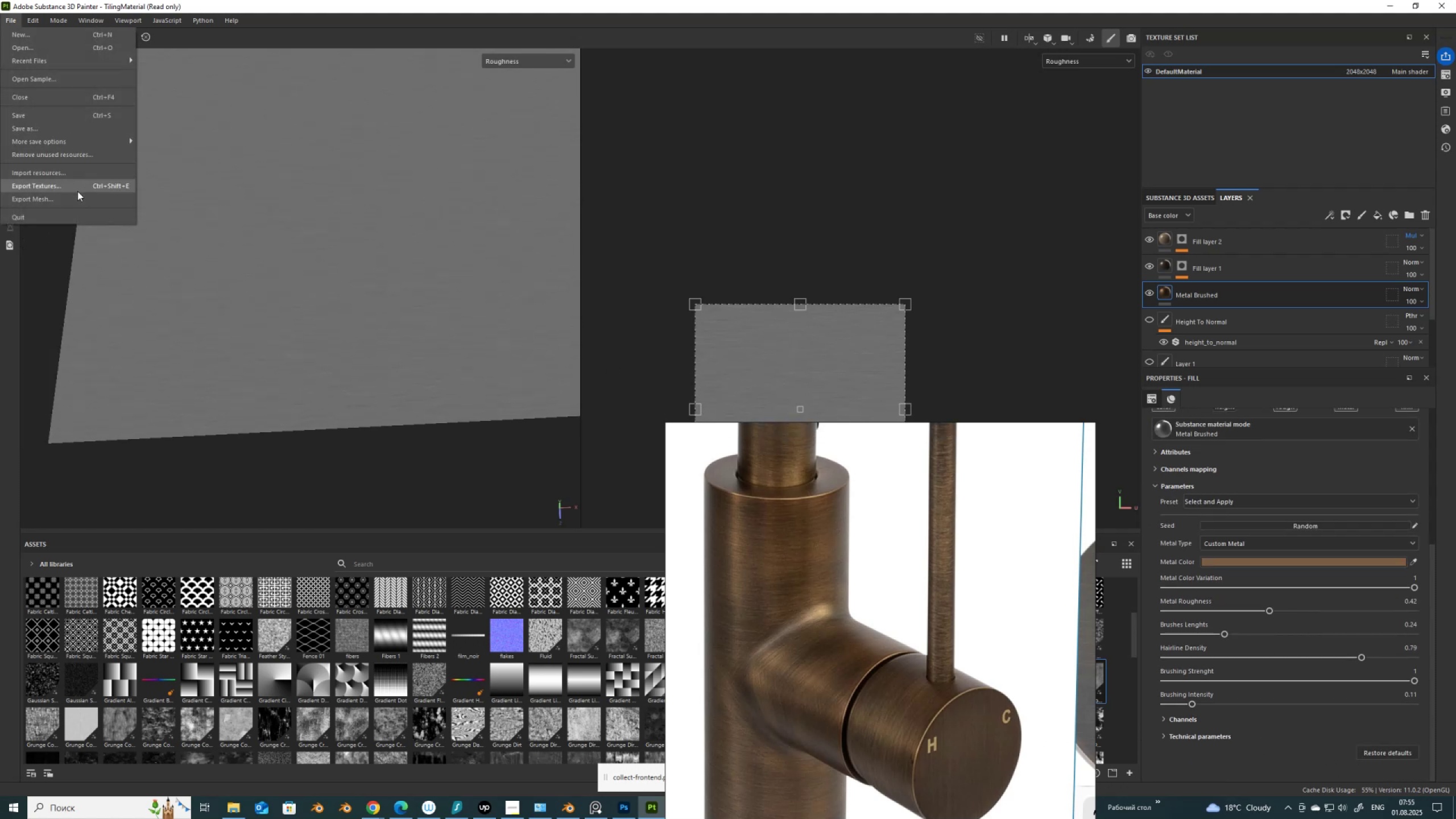 
left_click([77, 187])
 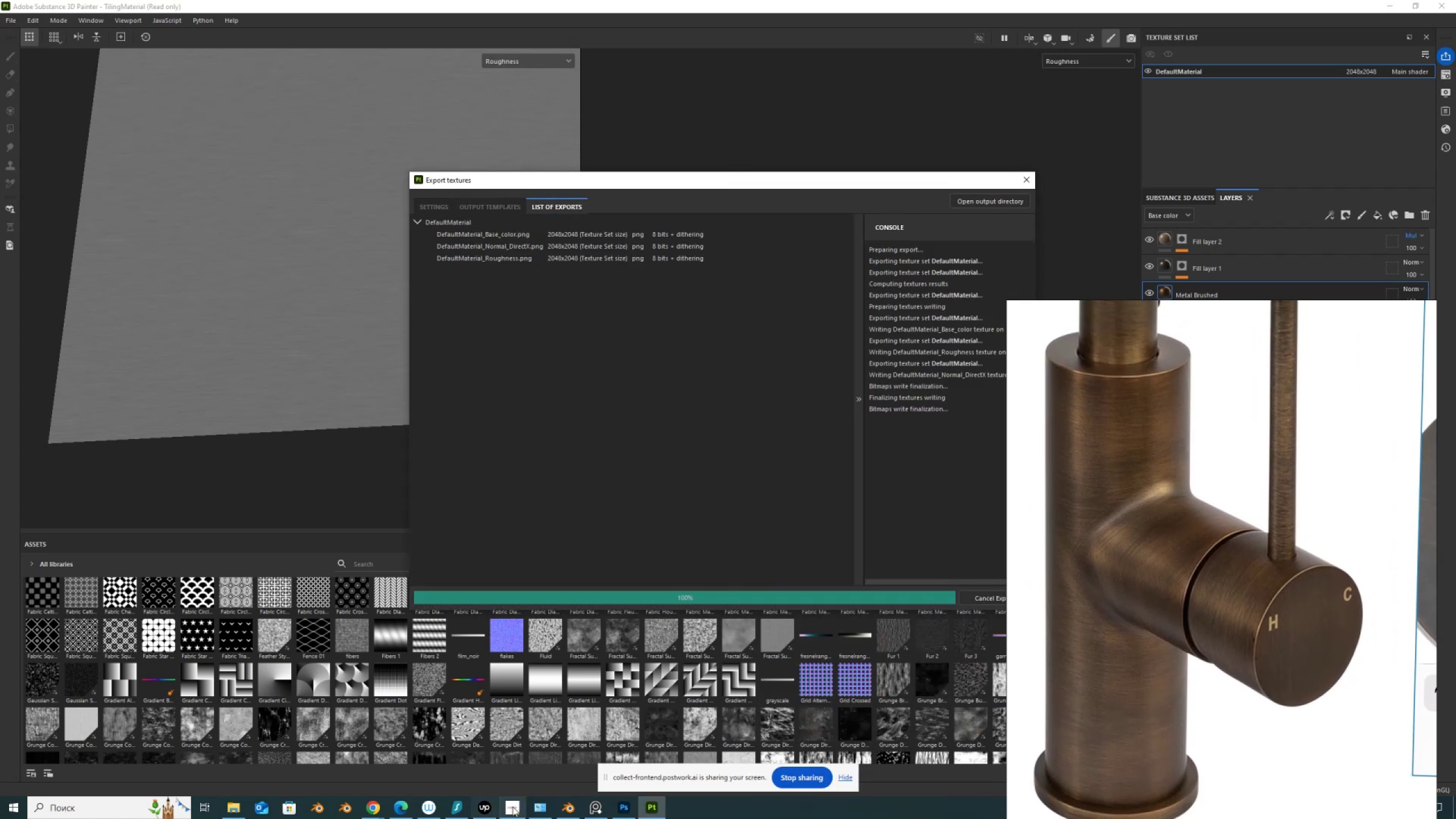 
wait(5.01)
 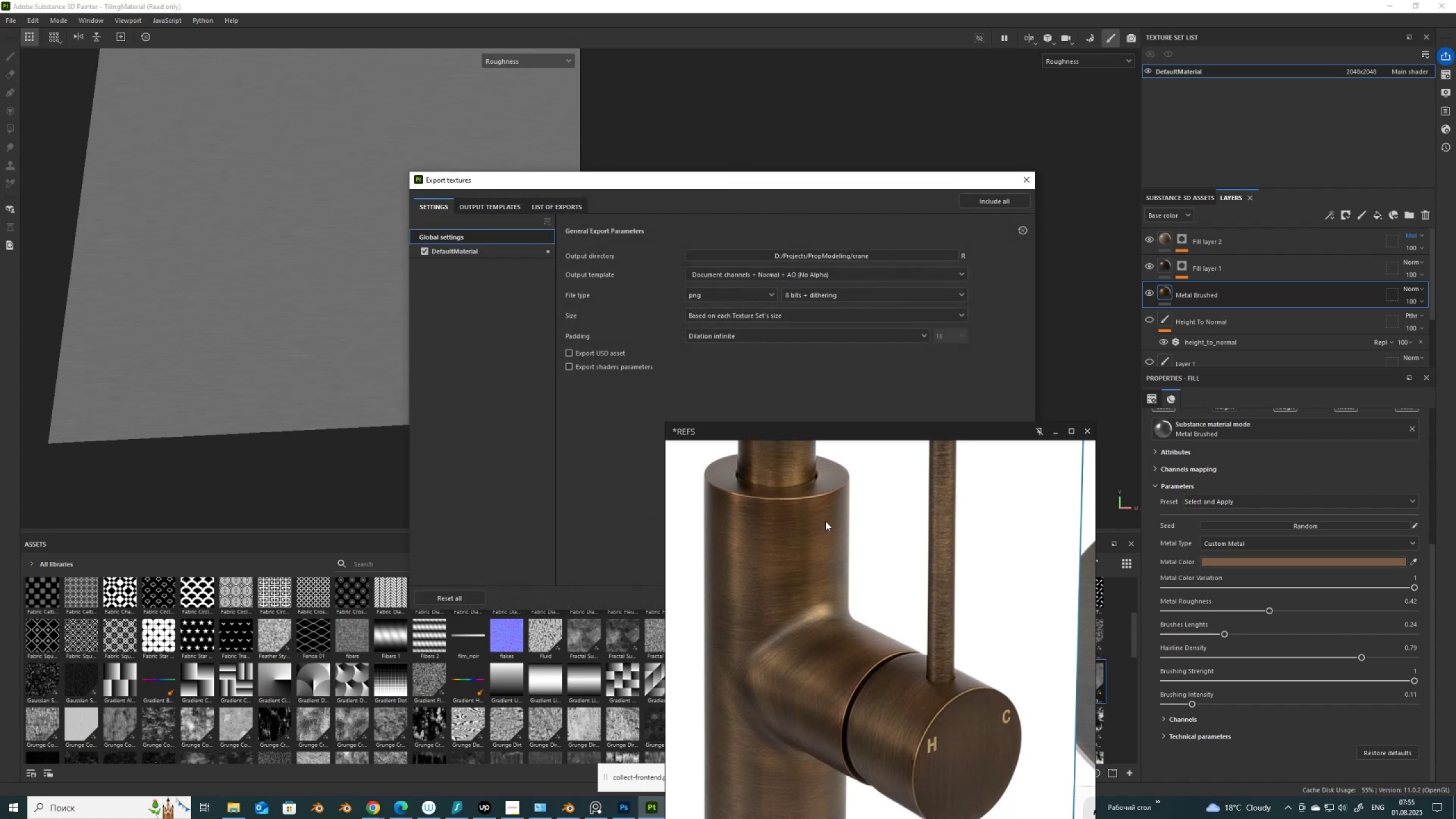 
left_click([374, 809])
 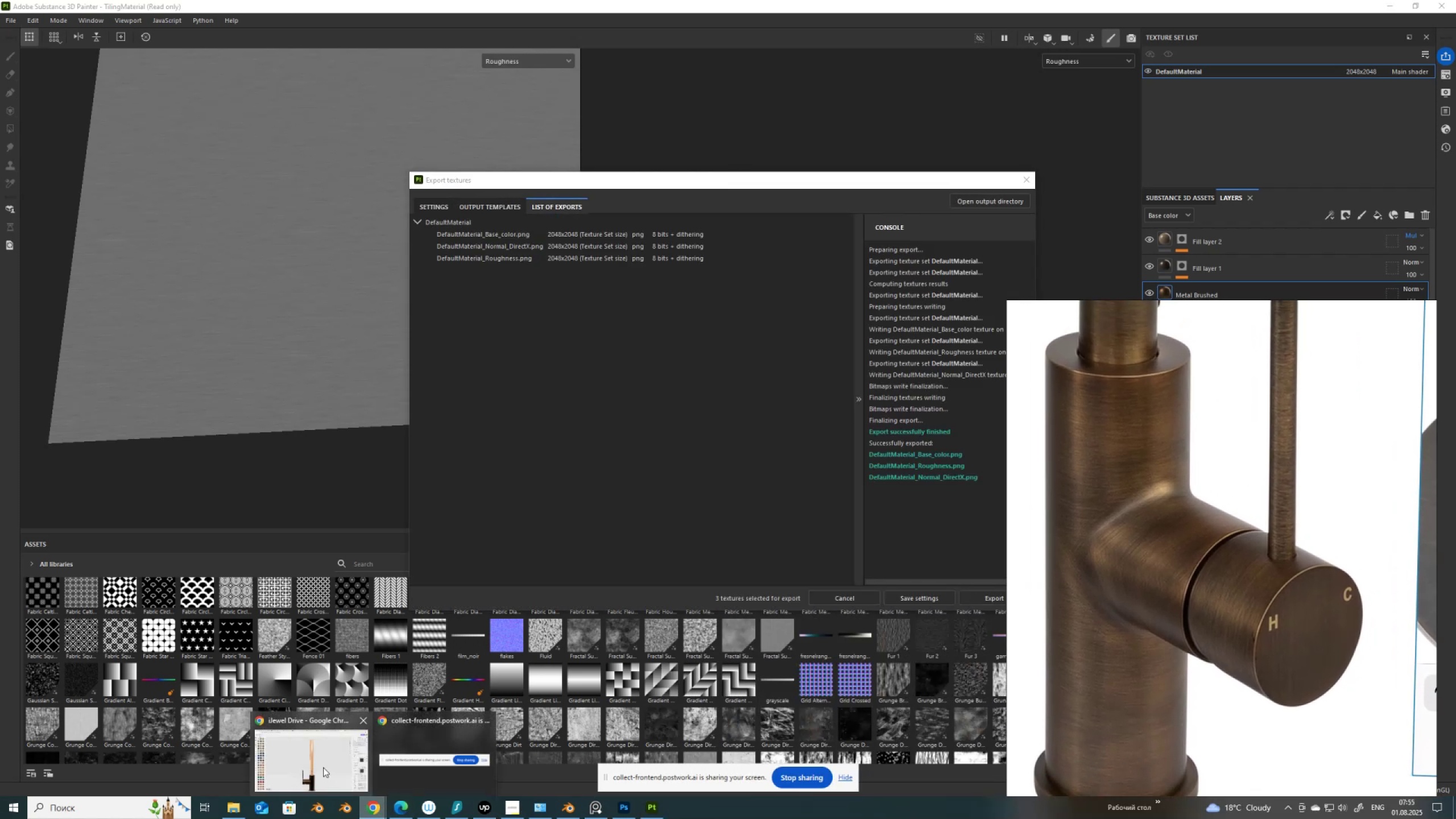 
left_click([323, 766])
 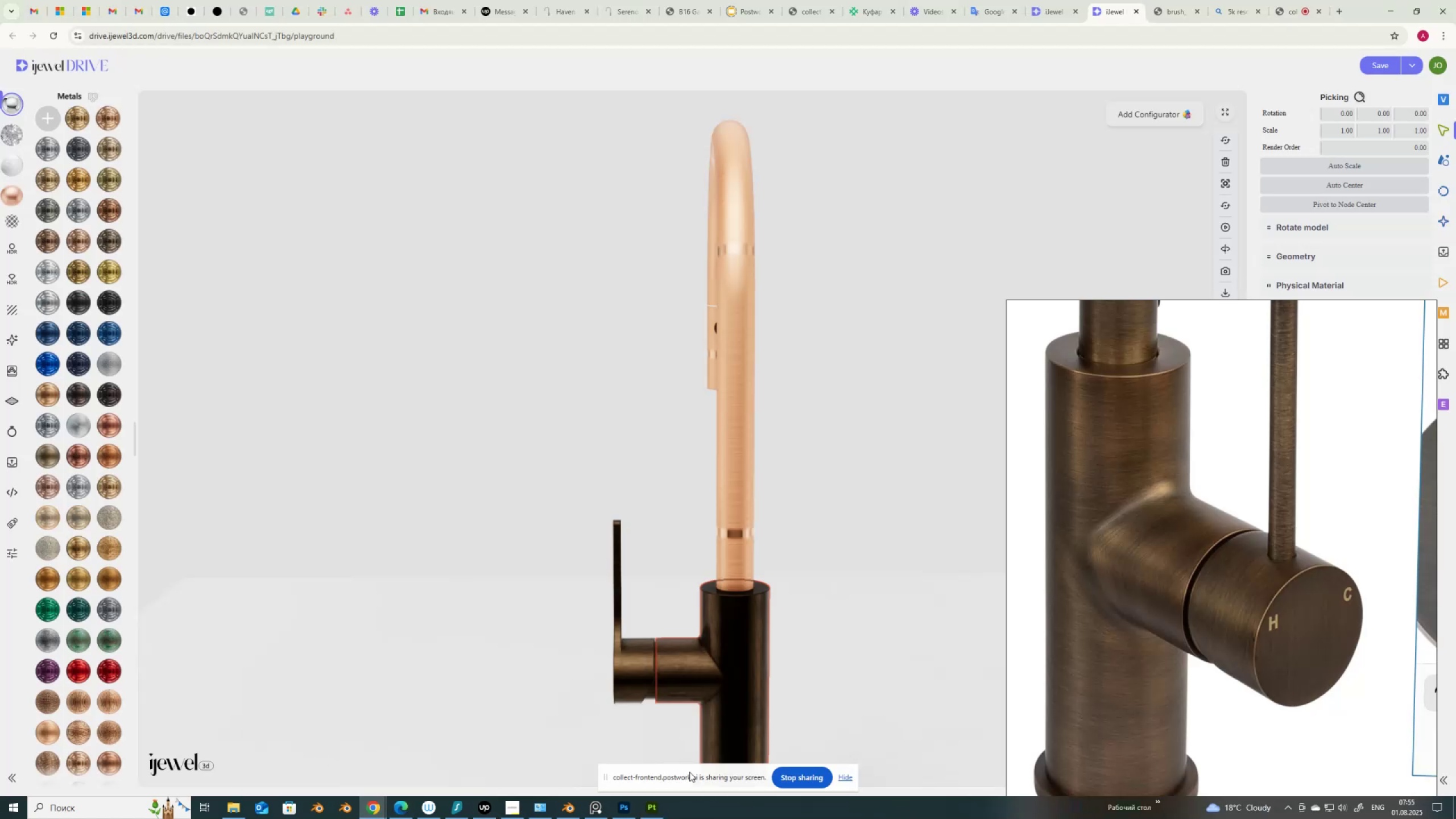 
left_click_drag(start_coordinate=[691, 768], to_coordinate=[353, 761])
 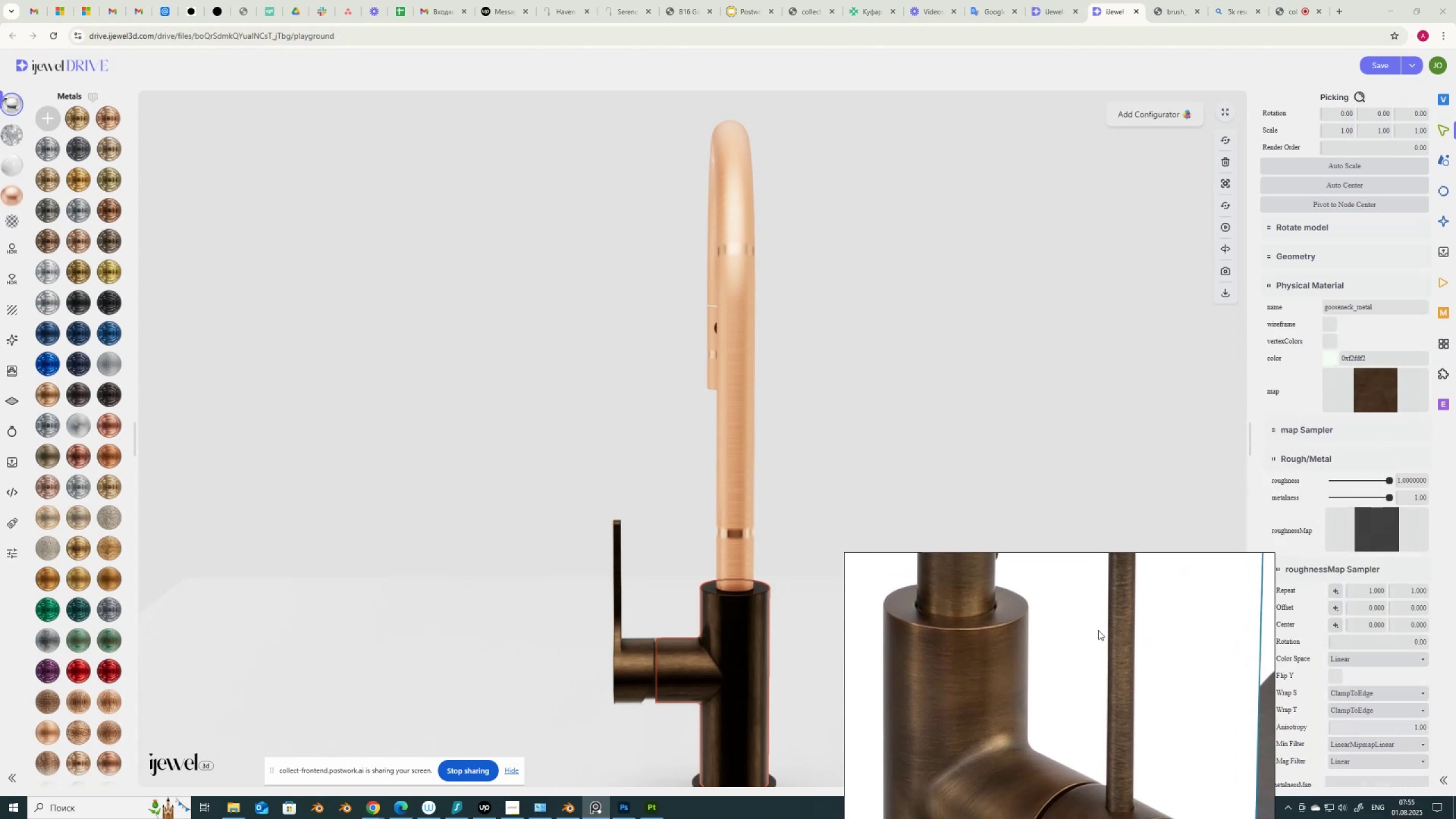 
left_click([1384, 534])
 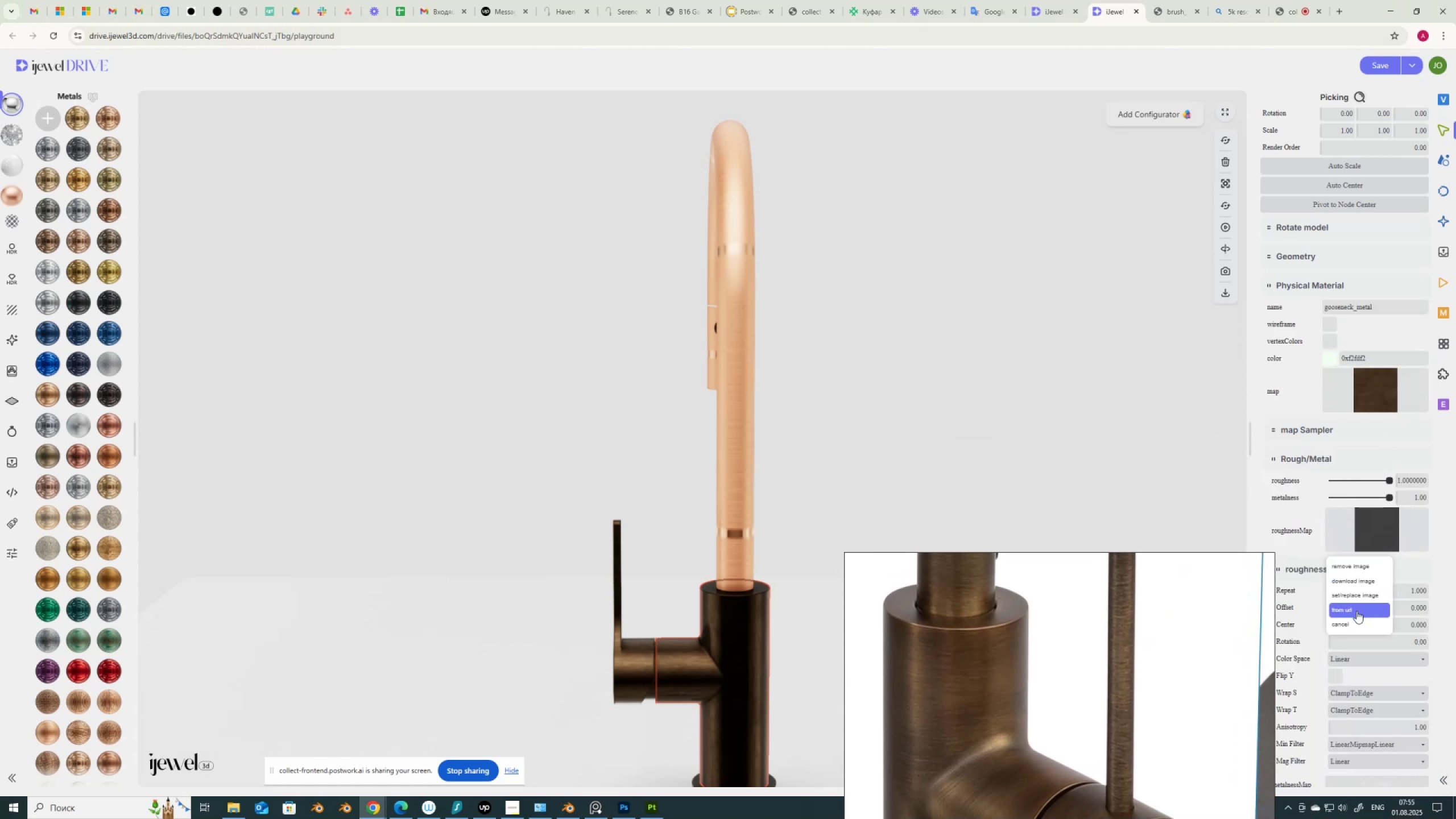 
left_click([1366, 594])
 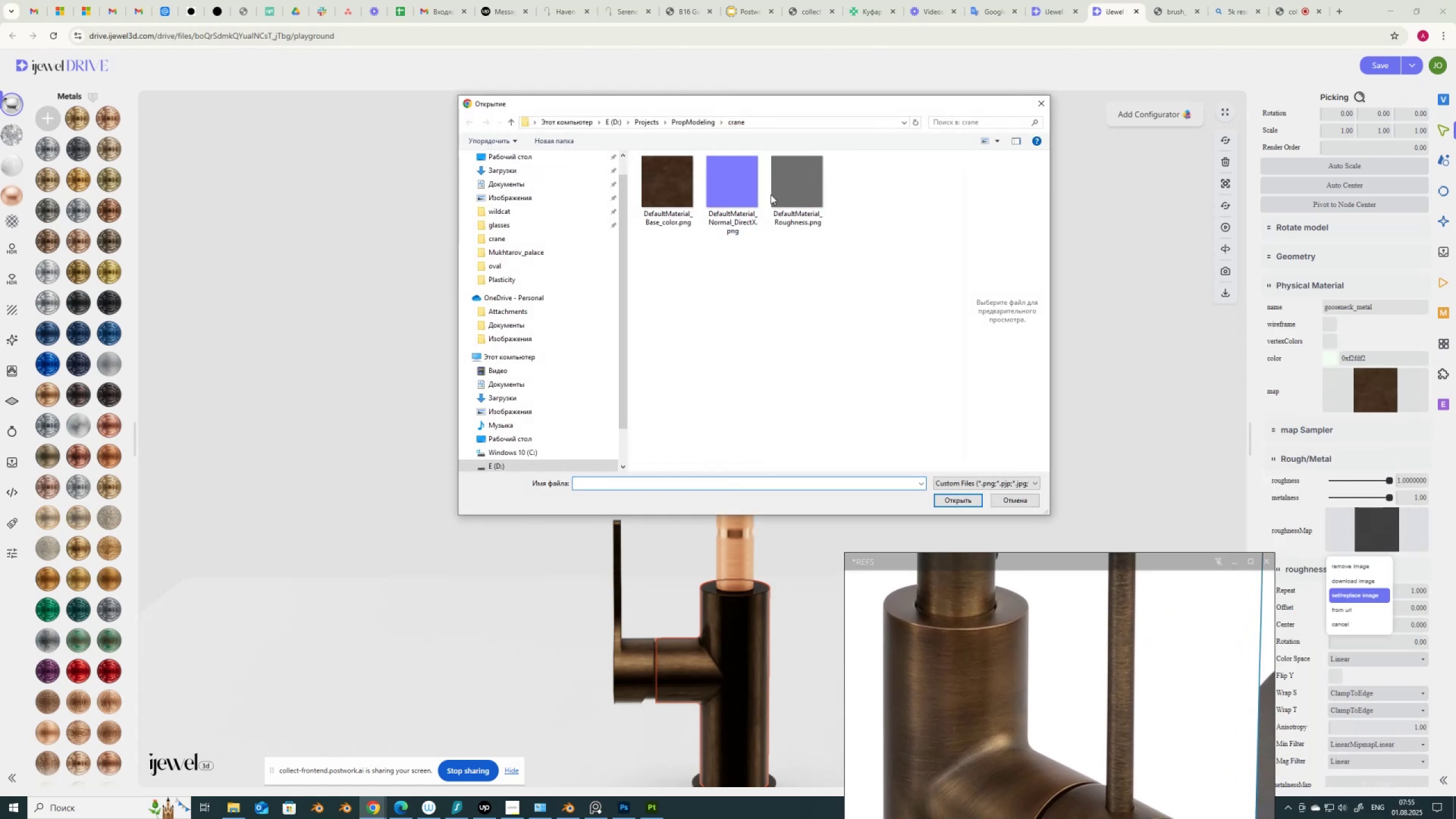 
double_click([793, 185])
 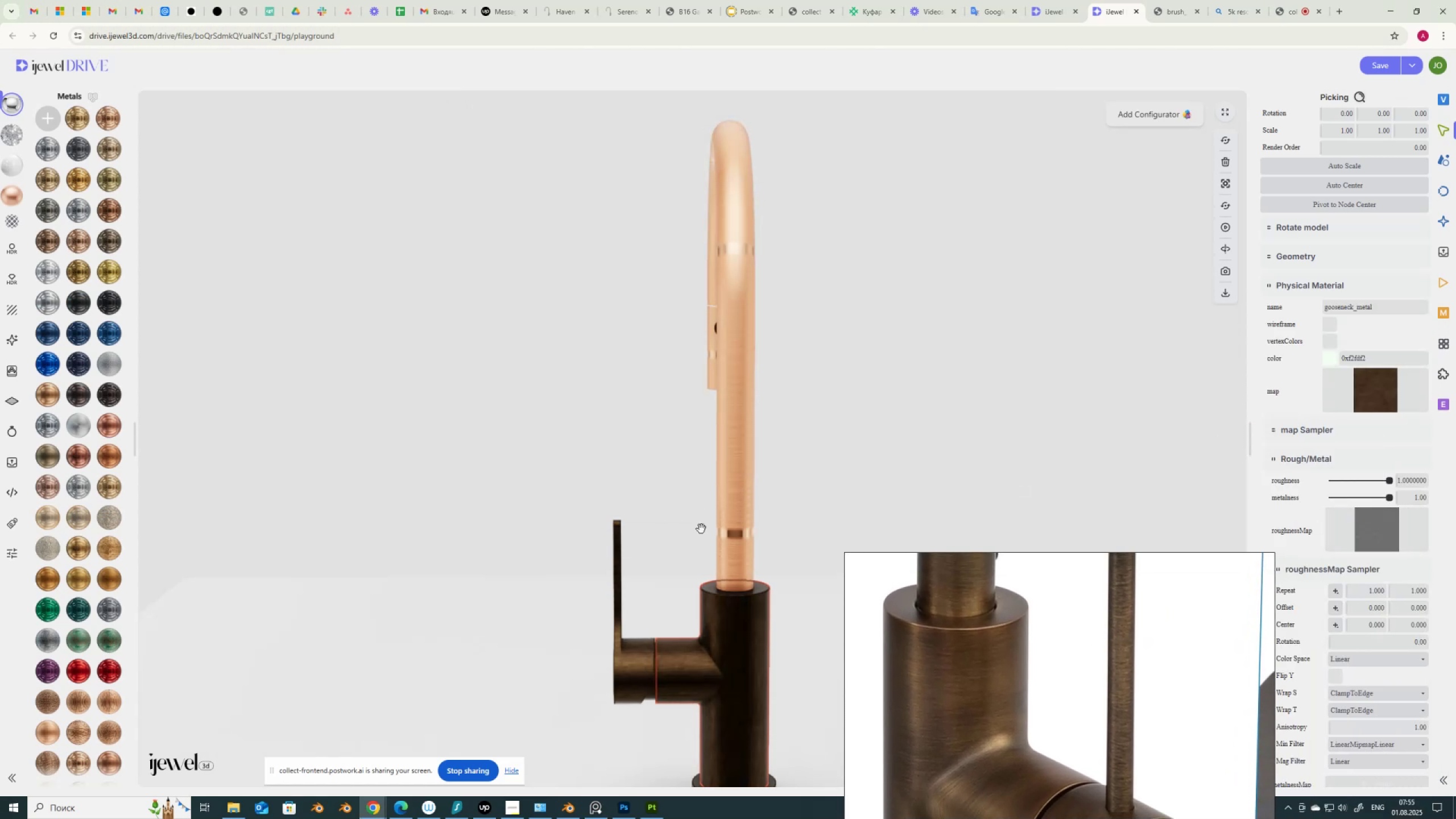 
left_click_drag(start_coordinate=[619, 530], to_coordinate=[614, 491])
 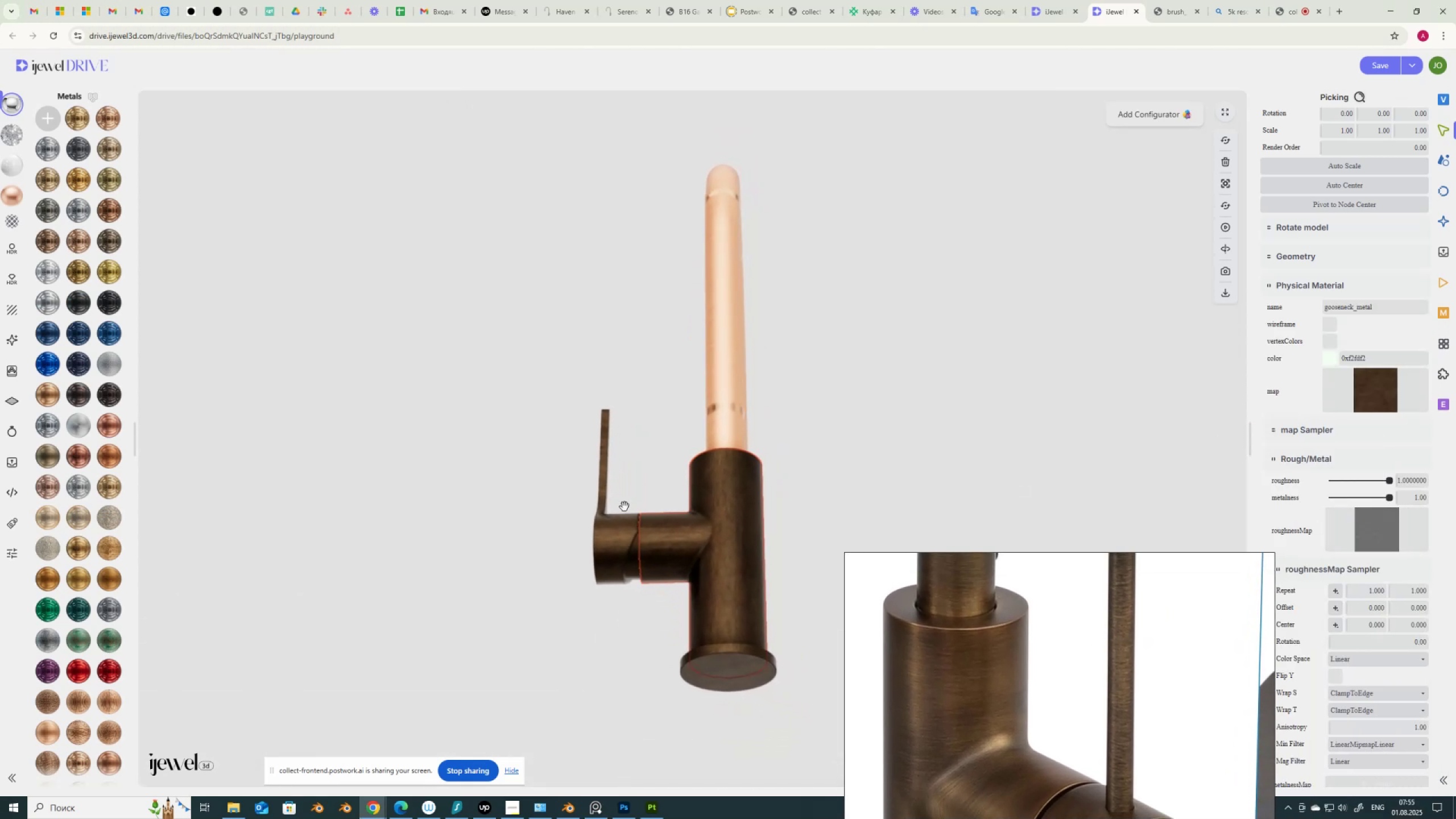 
scroll: coordinate [631, 514], scroll_direction: up, amount: 5.0
 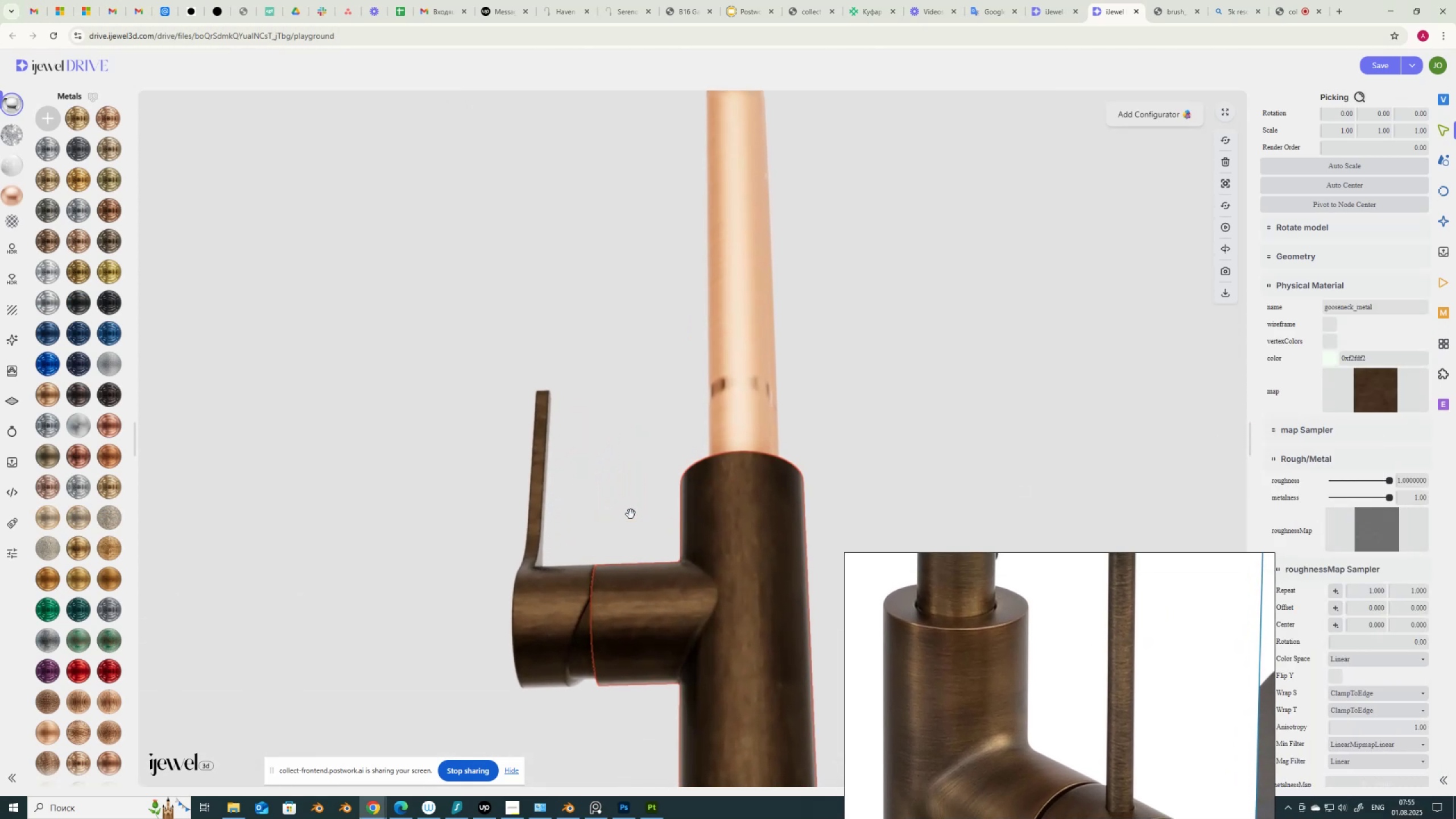 
left_click_drag(start_coordinate=[631, 524], to_coordinate=[614, 532])
 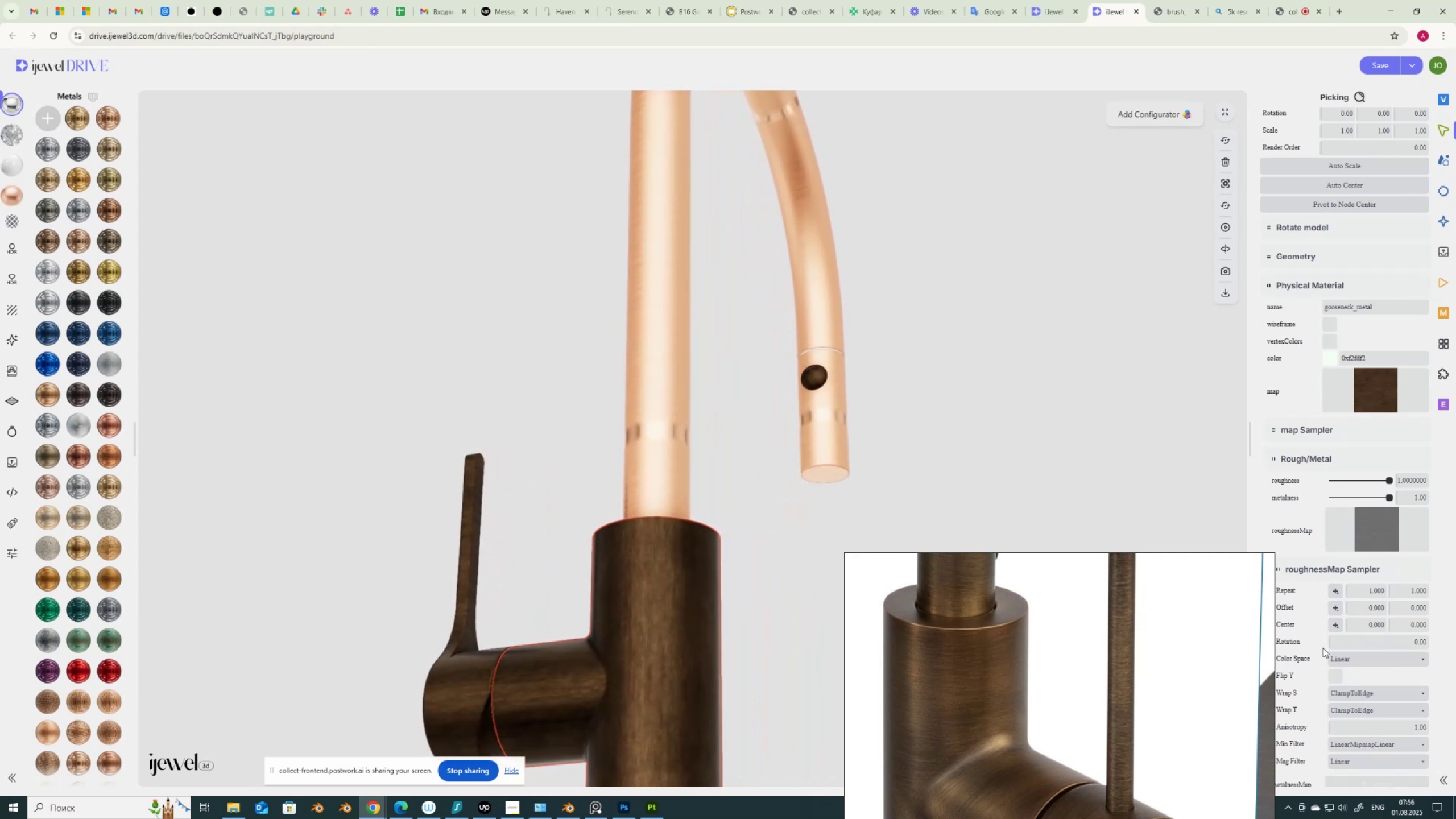 
left_click_drag(start_coordinate=[1330, 646], to_coordinate=[1314, 651])
 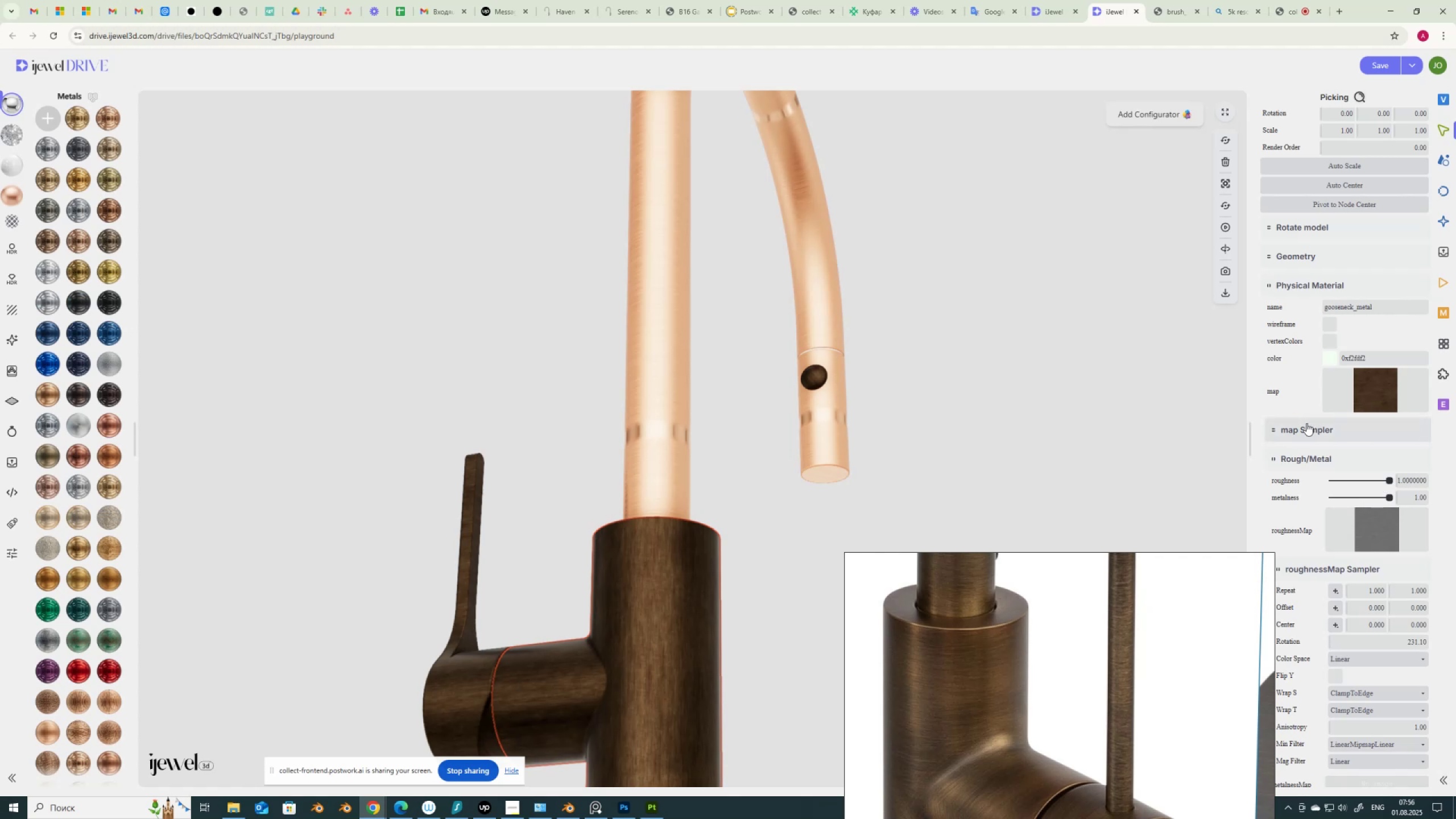 
left_click([1302, 423])
 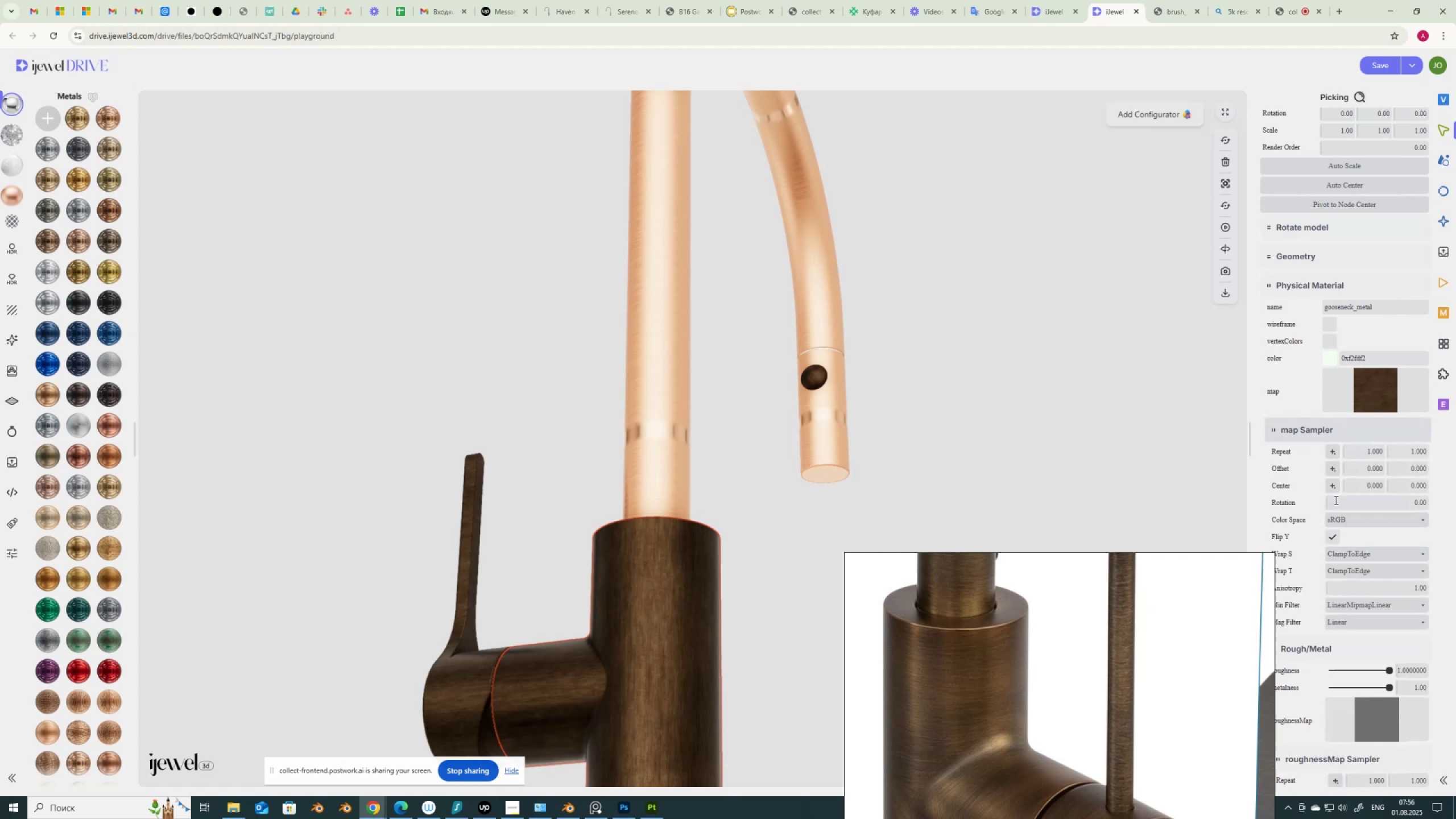 
left_click_drag(start_coordinate=[1325, 502], to_coordinate=[1331, 513])
 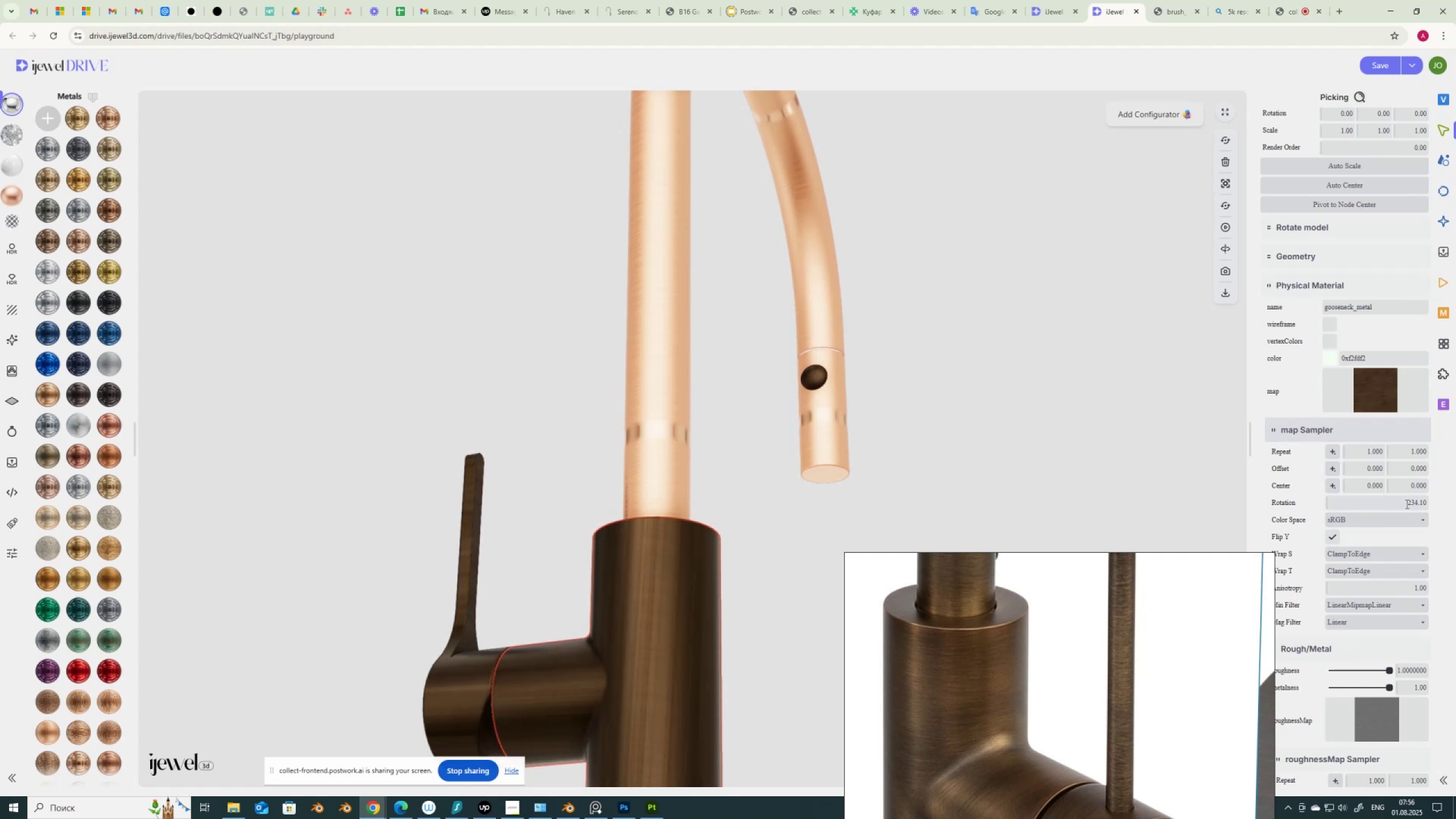 
left_click_drag(start_coordinate=[1406, 504], to_coordinate=[1455, 499])
 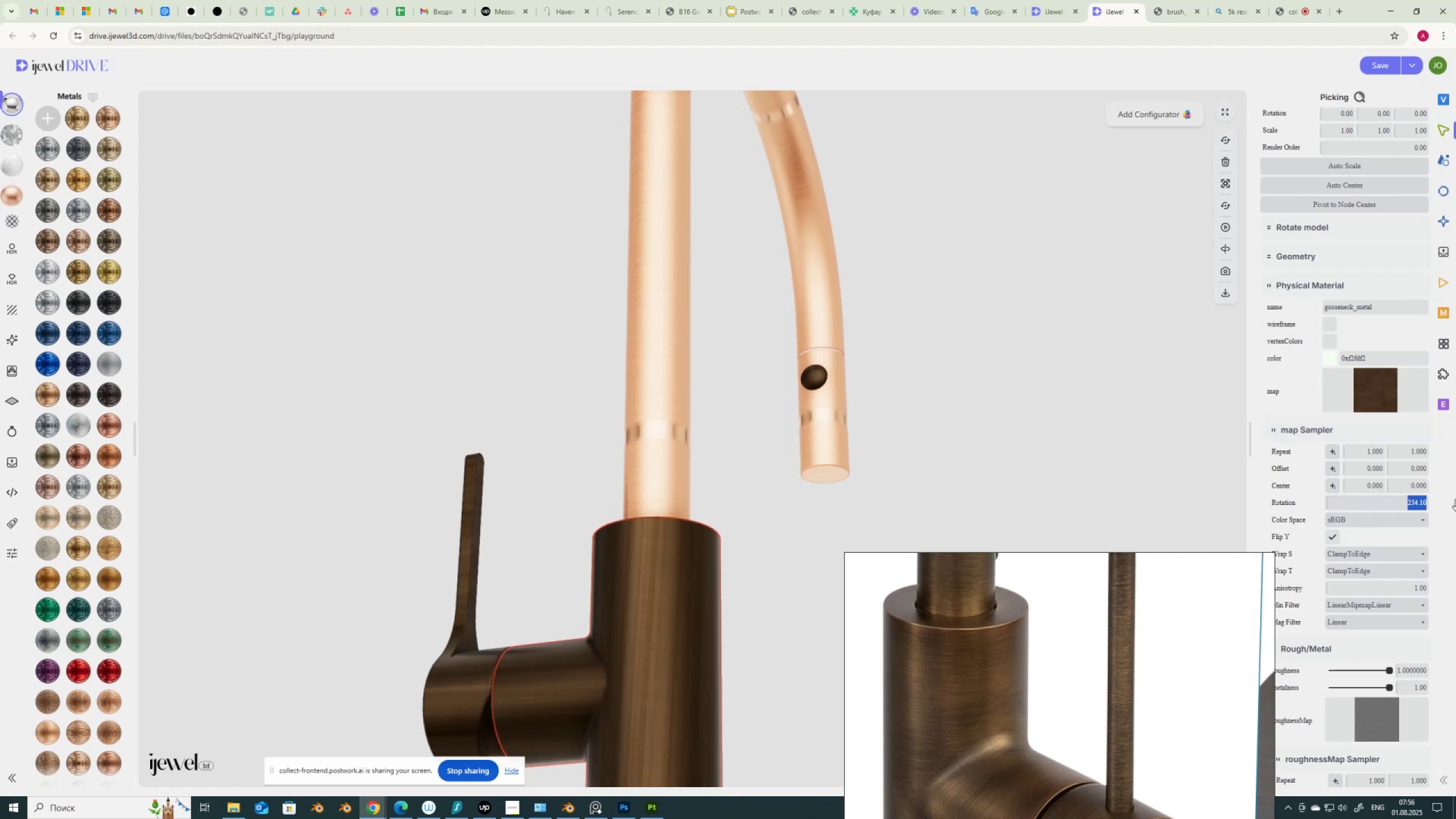 
key(Numpad1)
 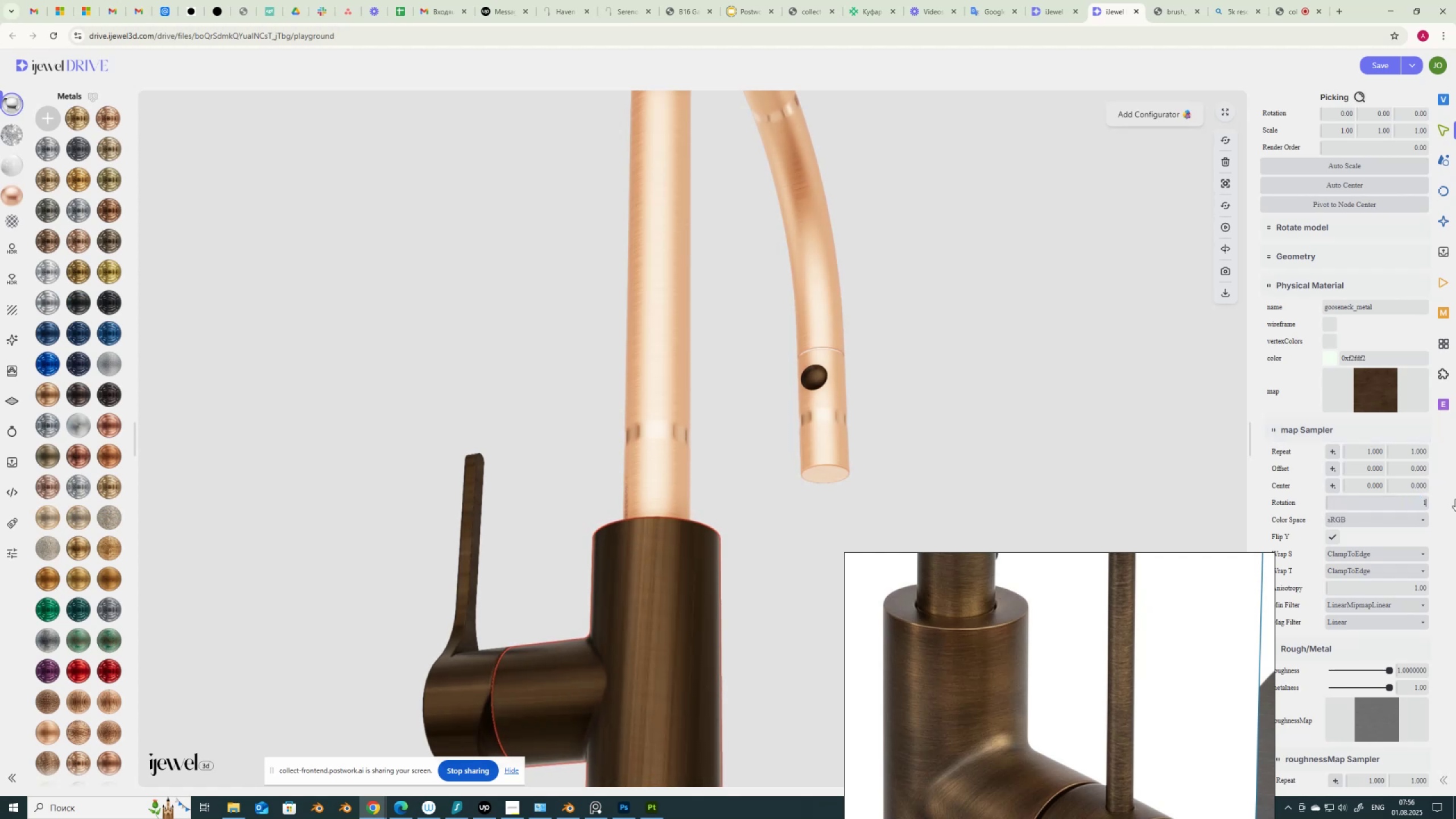 
key(Numpad8)
 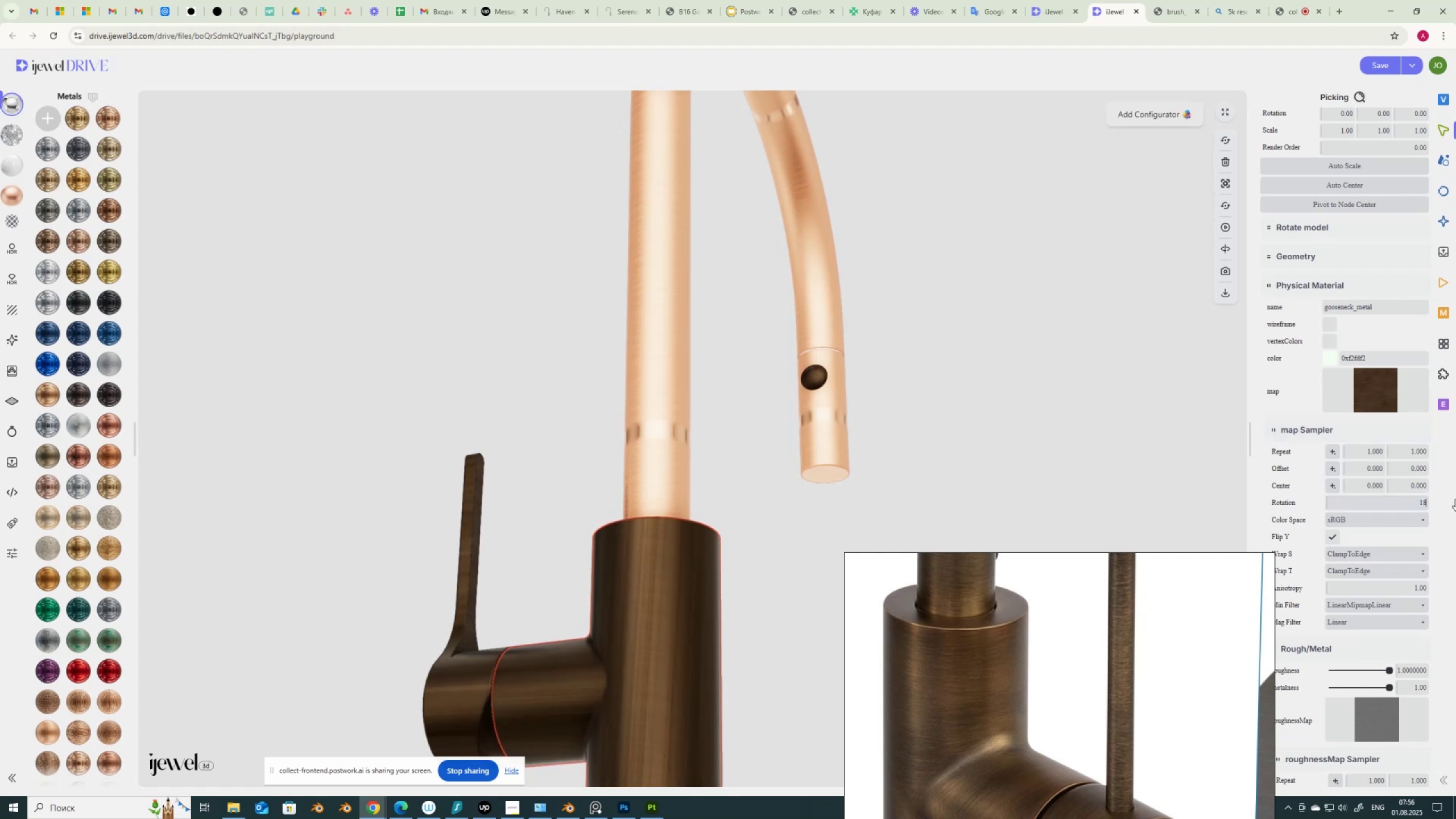 
key(NumpadEnter)
 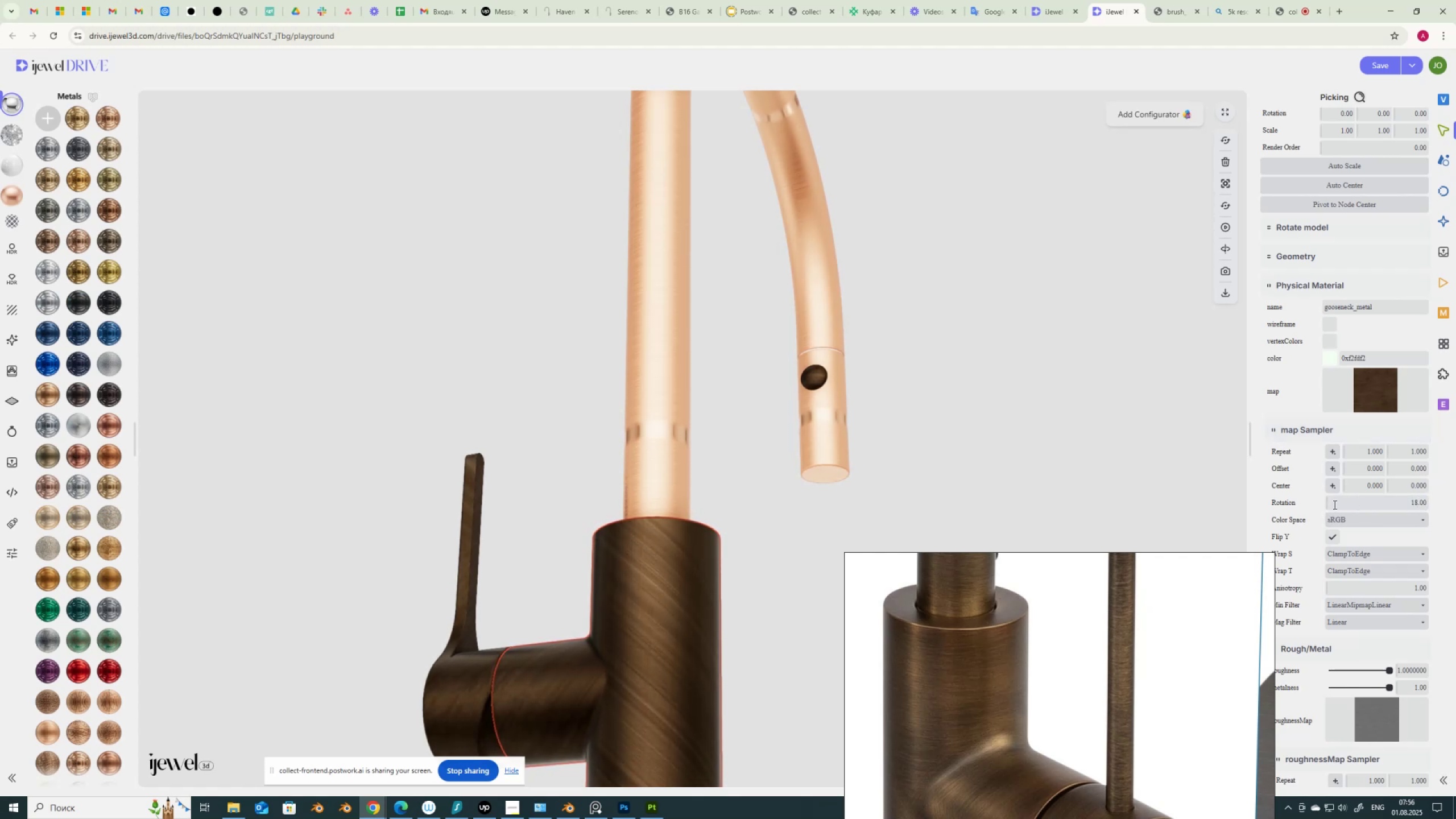 
left_click_drag(start_coordinate=[1381, 499], to_coordinate=[1455, 498])
 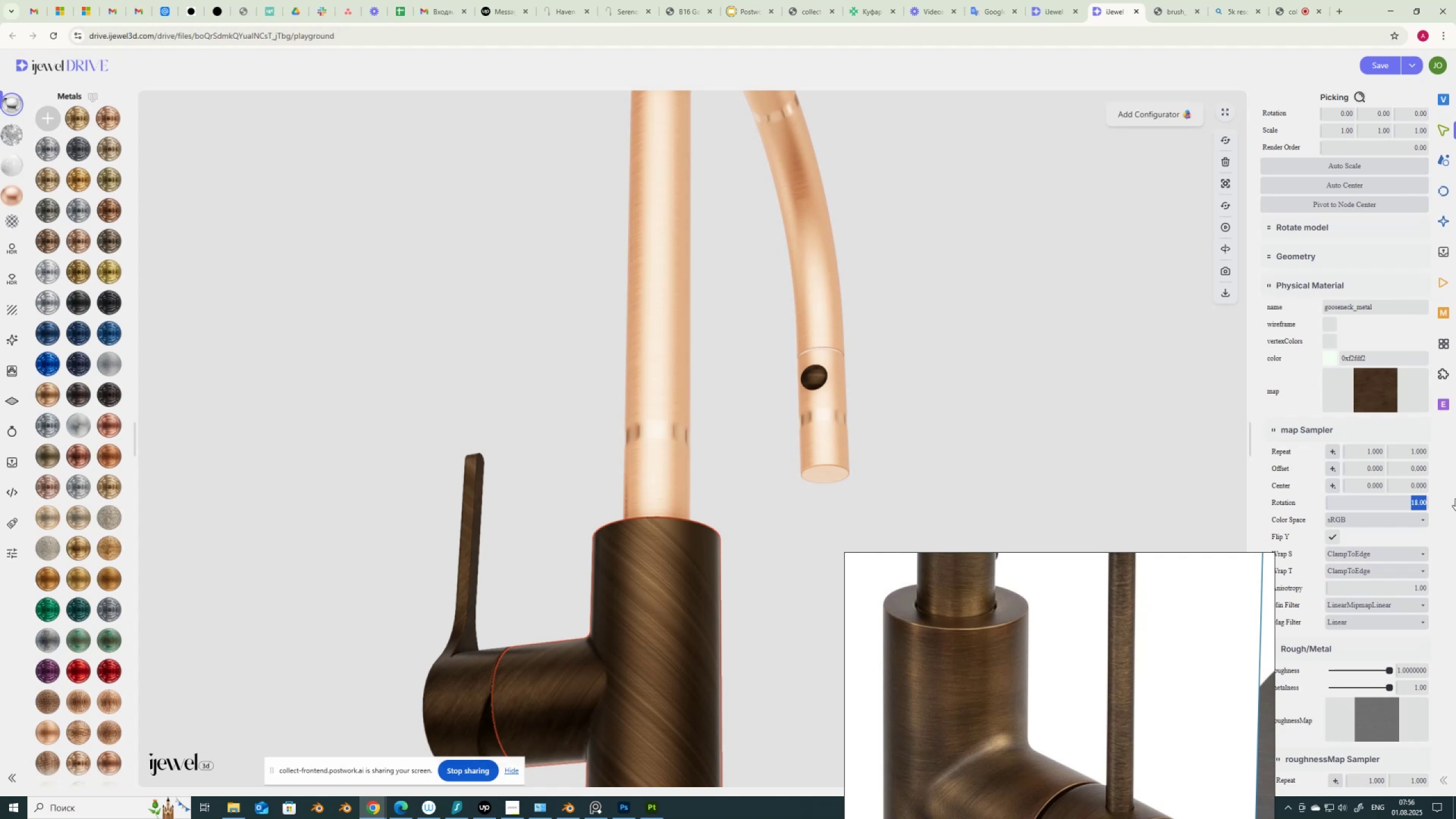 
key(Numpad0)
 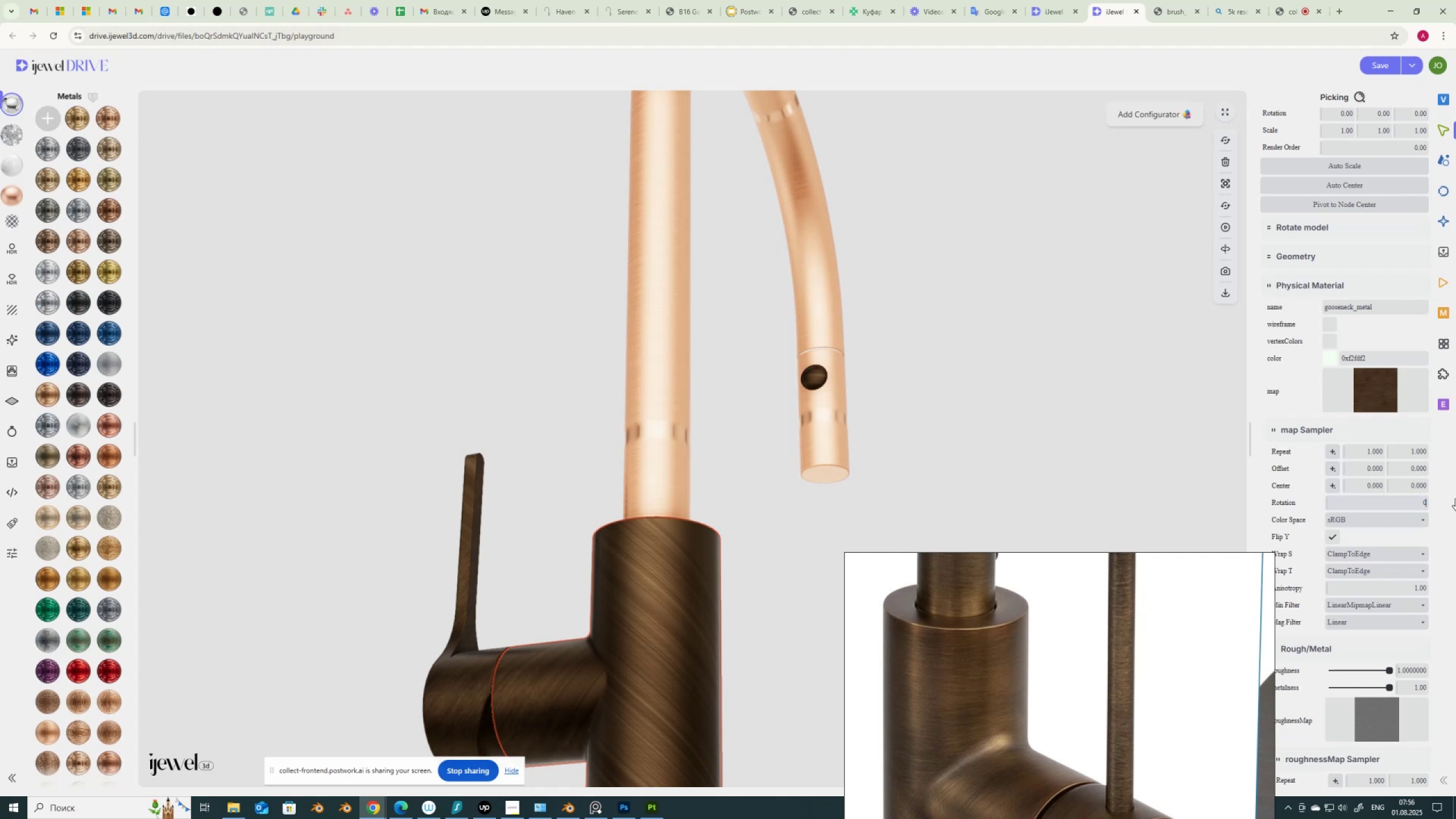 
key(NumpadDecimal)
 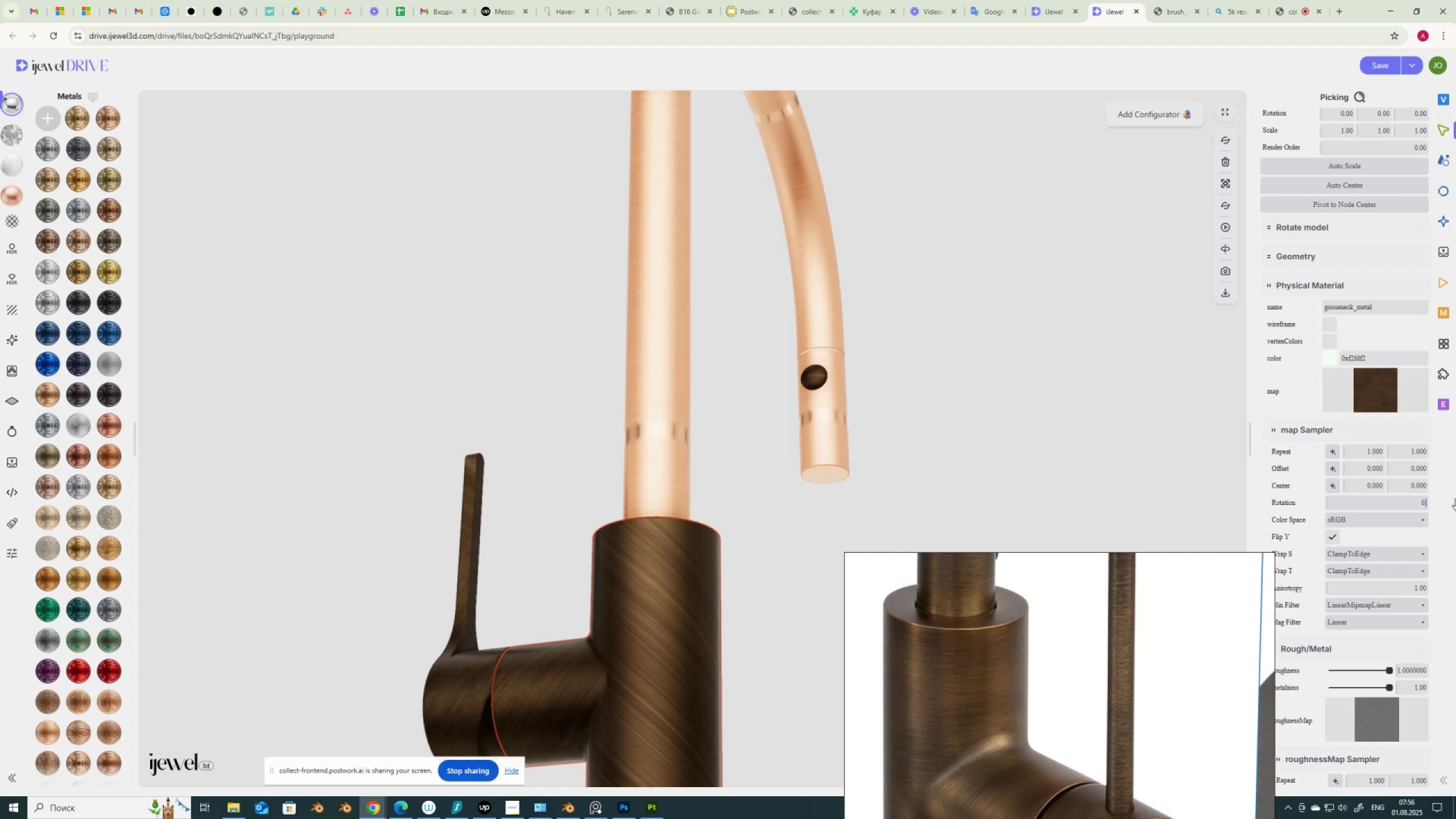 
key(Numpad2)
 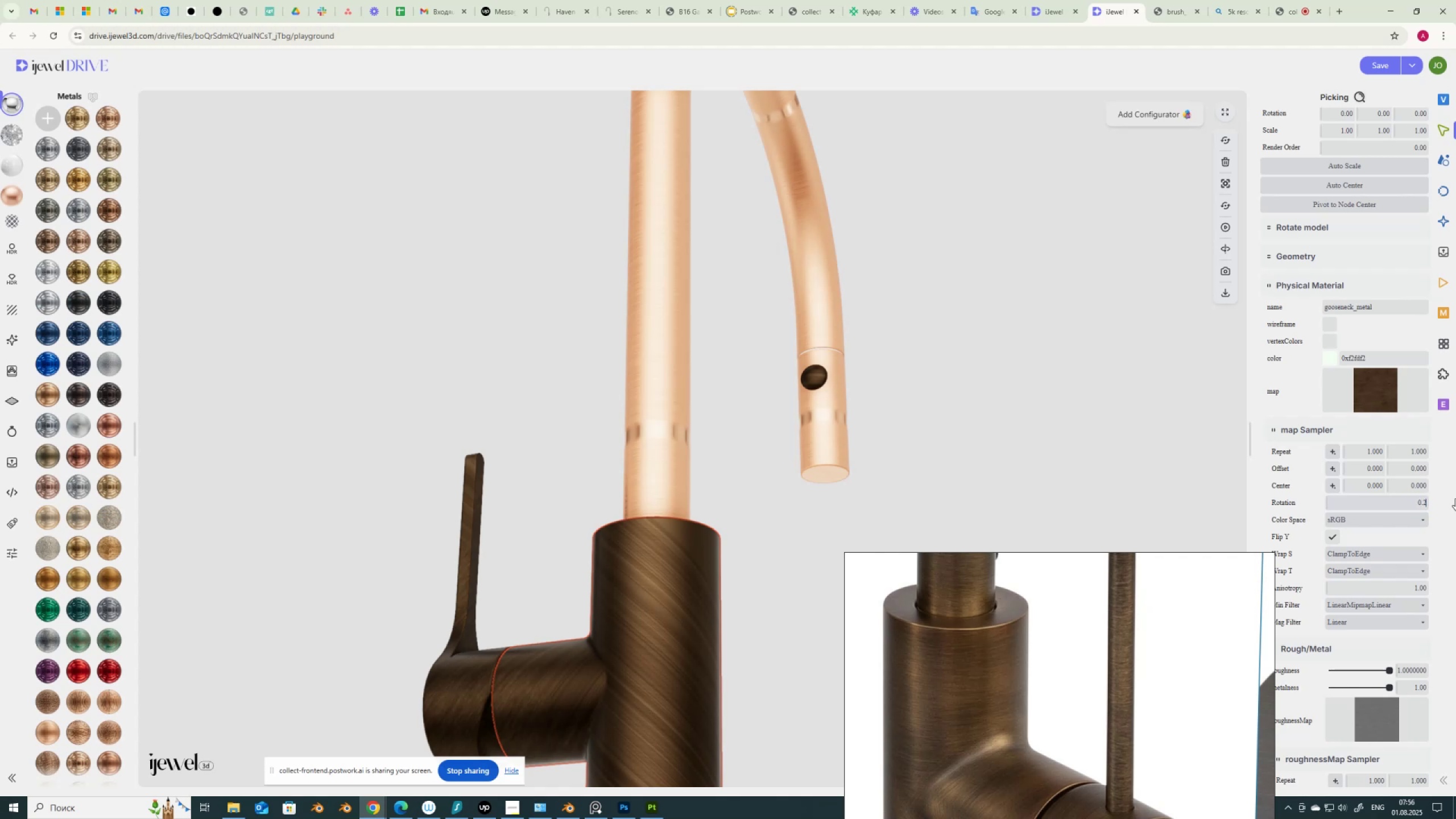 
key(NumpadEnter)
 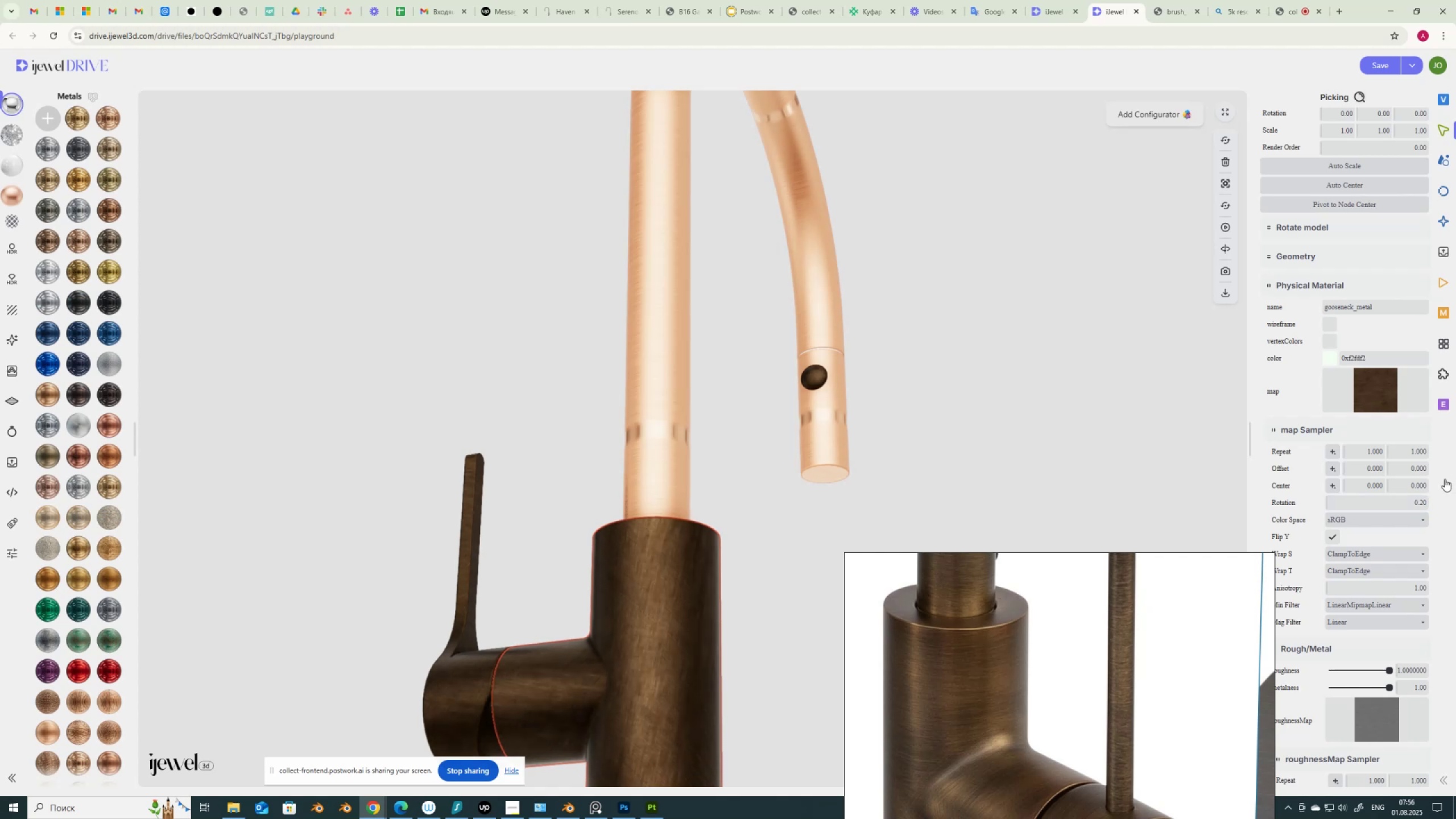 
left_click_drag(start_coordinate=[1408, 503], to_coordinate=[1436, 506])
 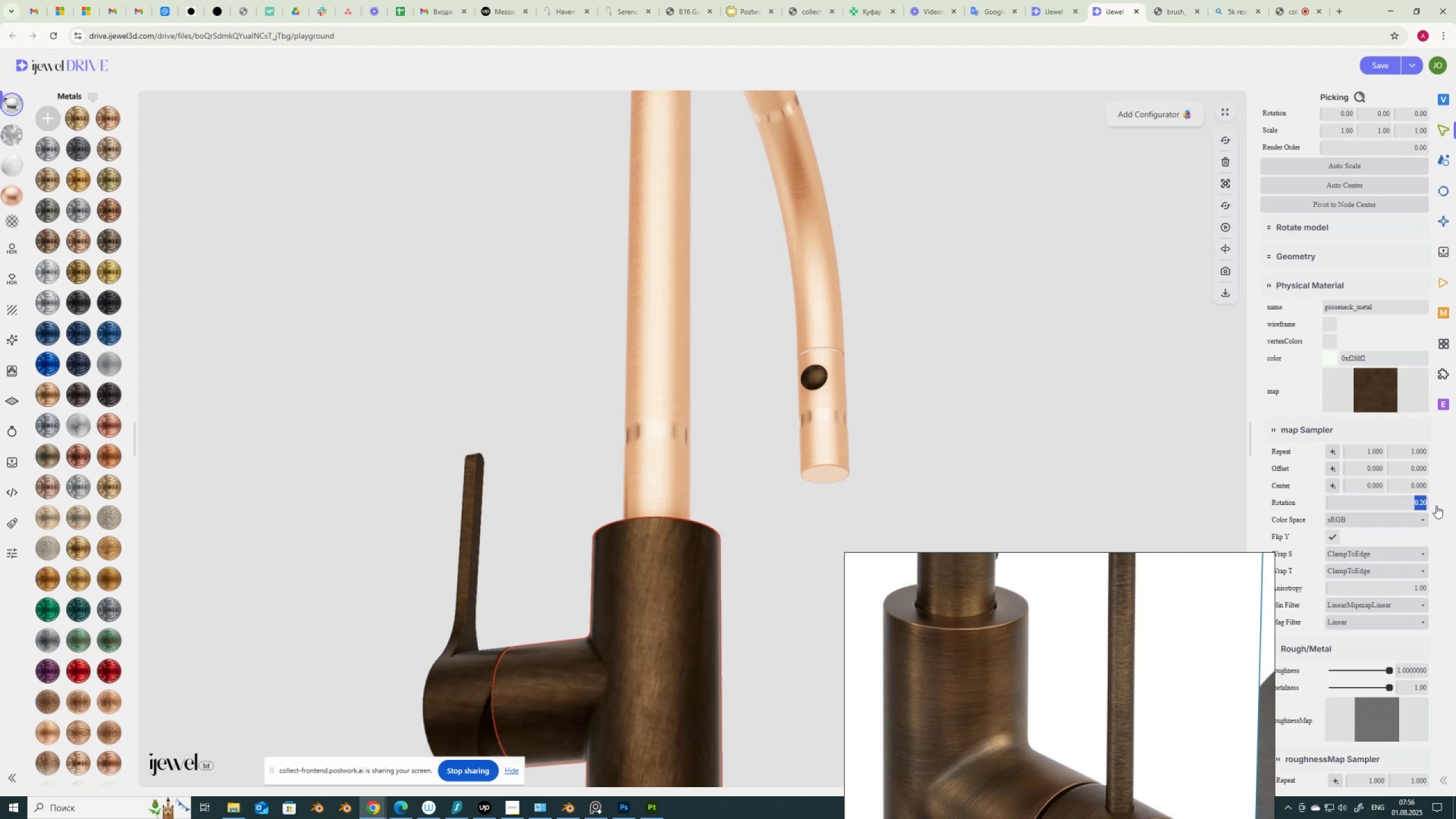 
key(Numpad0)
 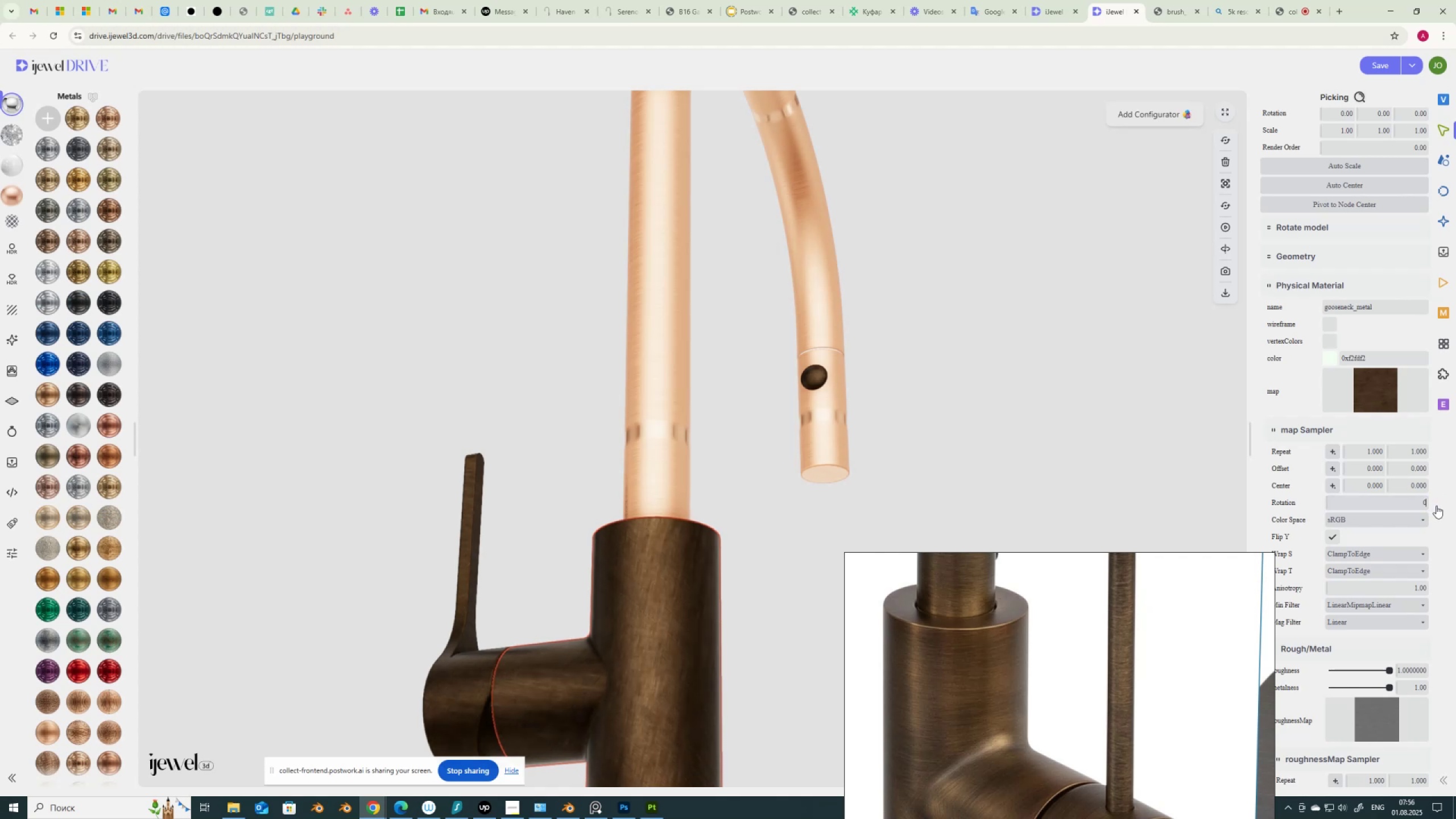 
key(NumpadDecimal)
 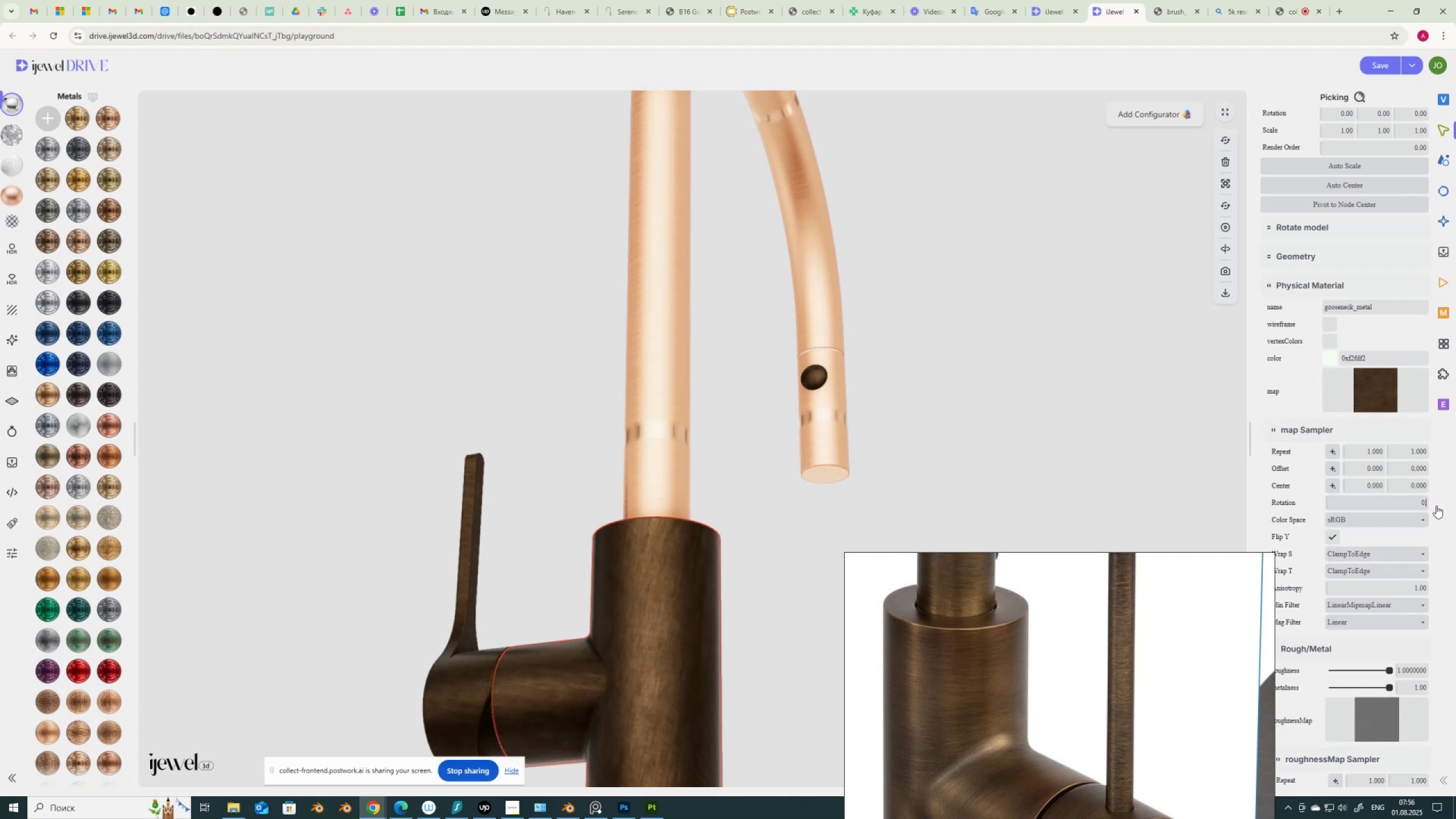 
key(Numpad8)
 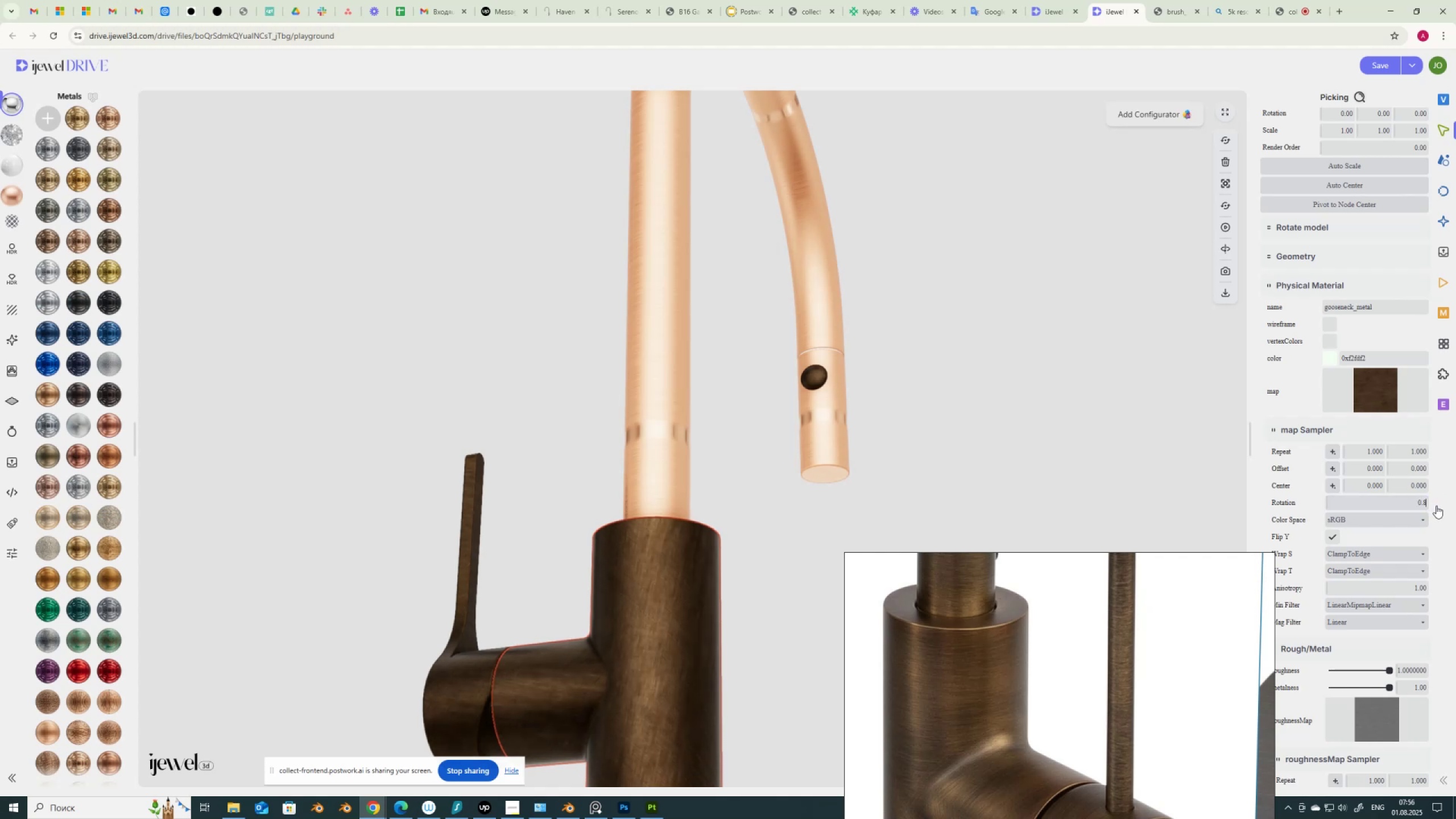 
key(NumpadEnter)
 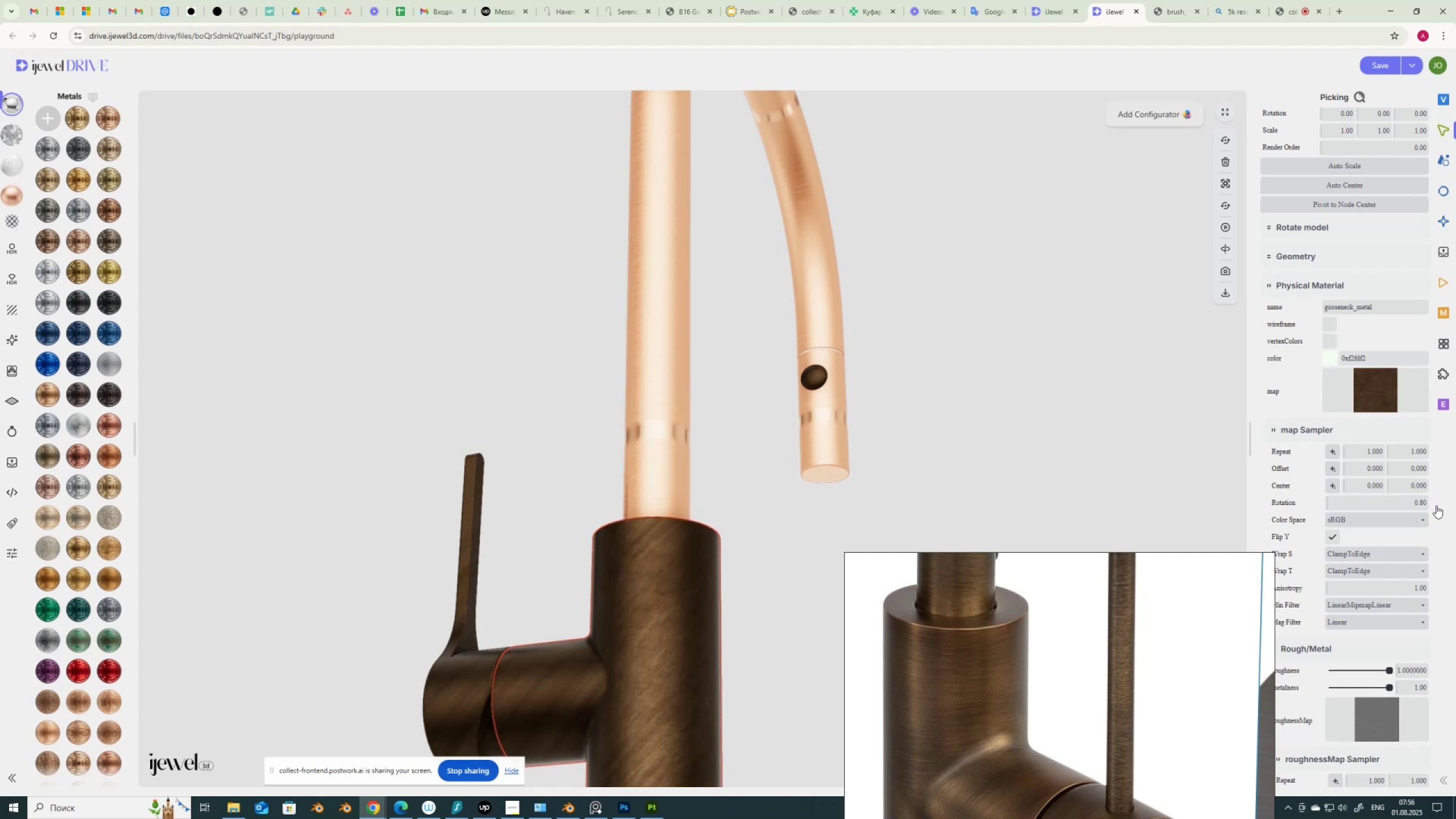 
left_click_drag(start_coordinate=[1412, 503], to_coordinate=[1455, 505])
 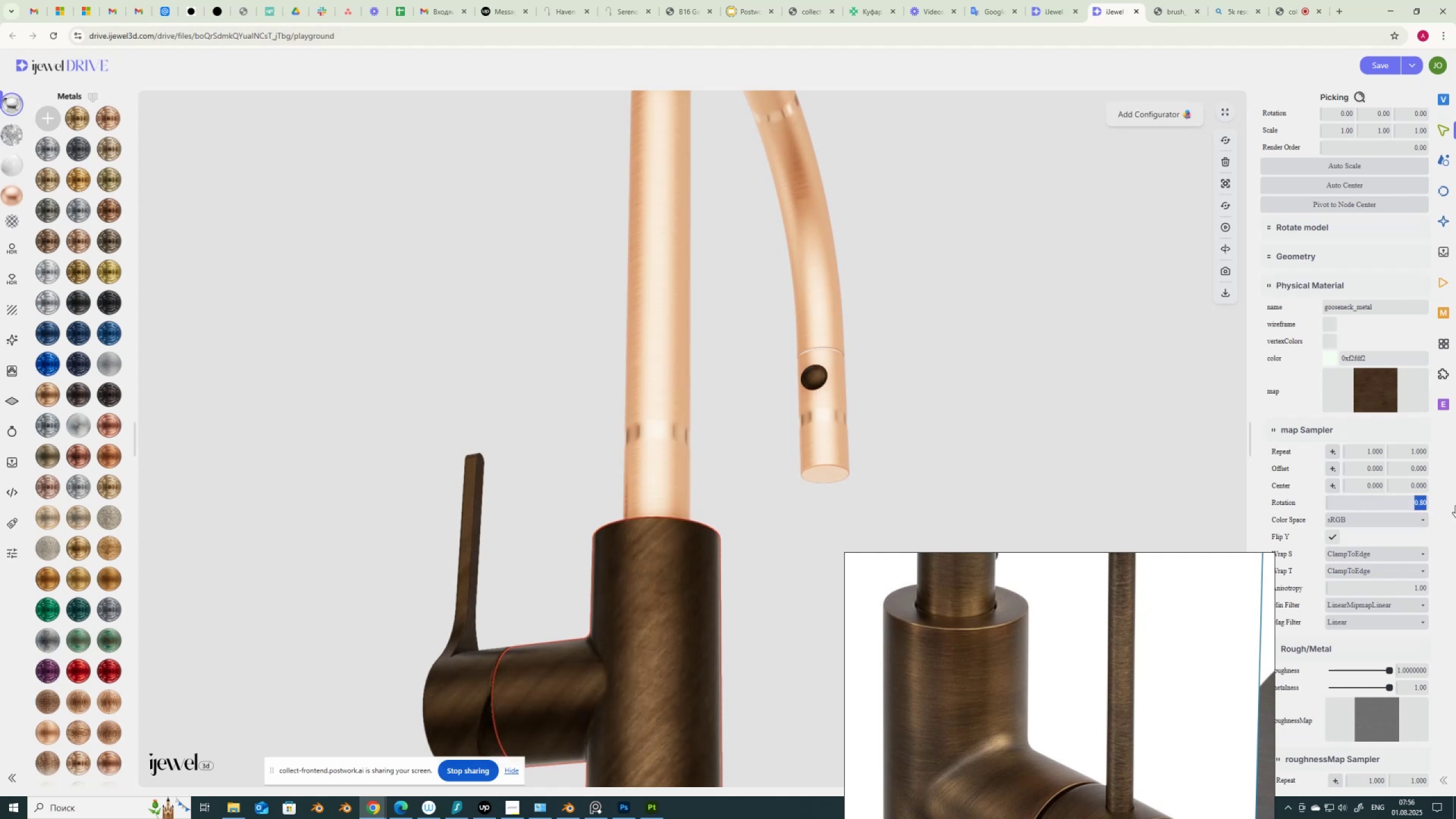 
key(Numpad1)
 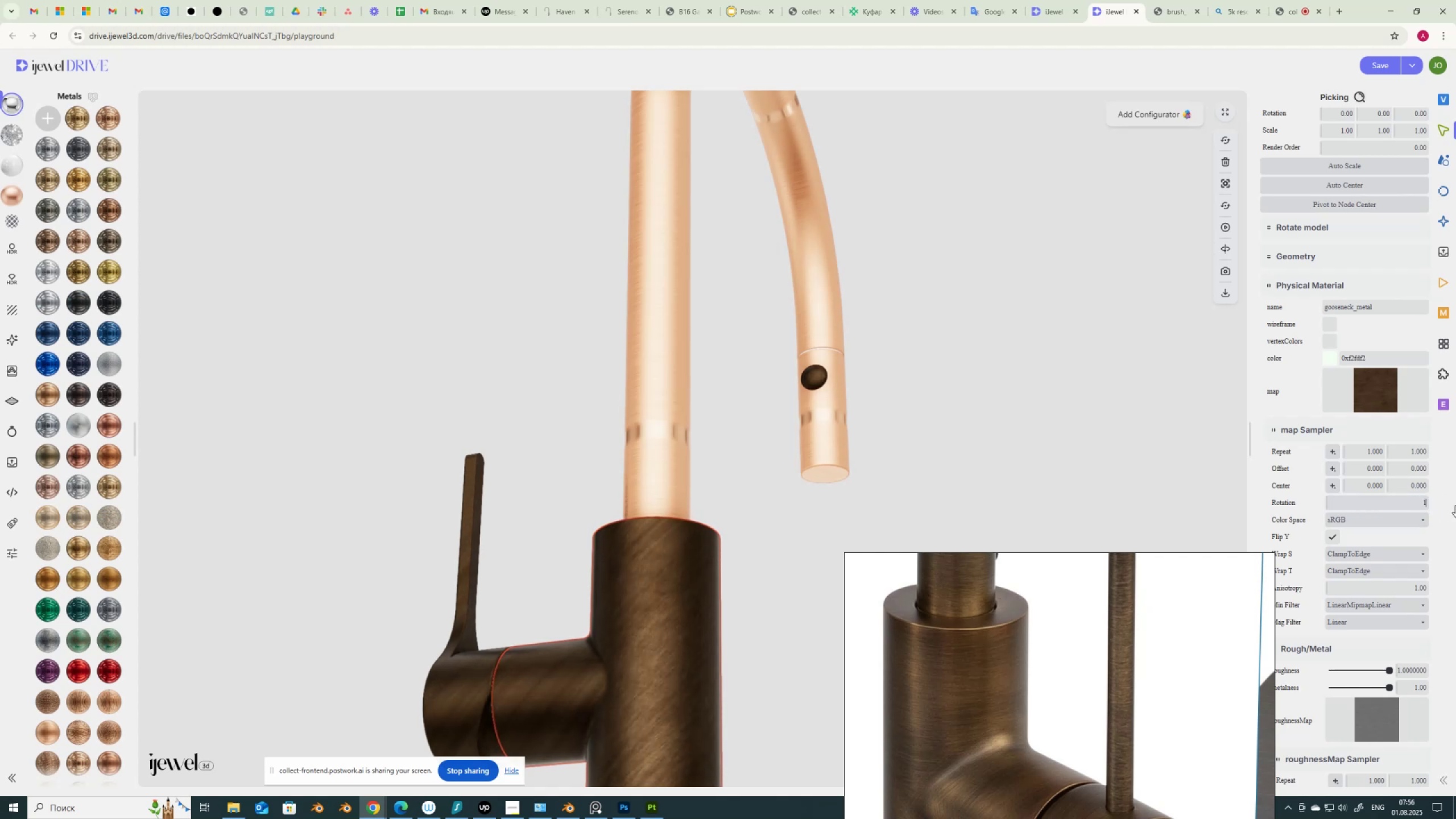 
key(NumpadDecimal)
 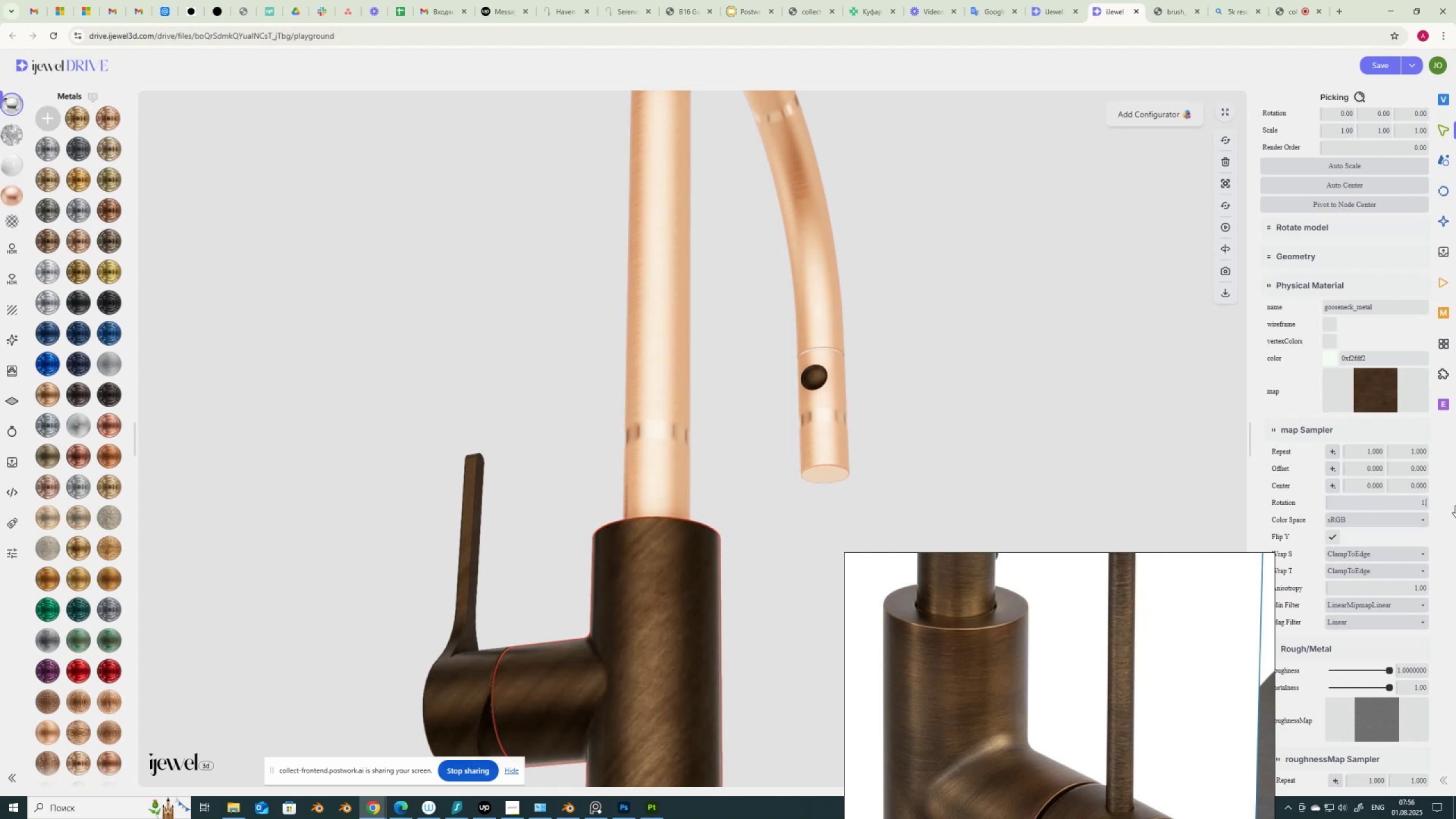 
key(Numpad5)
 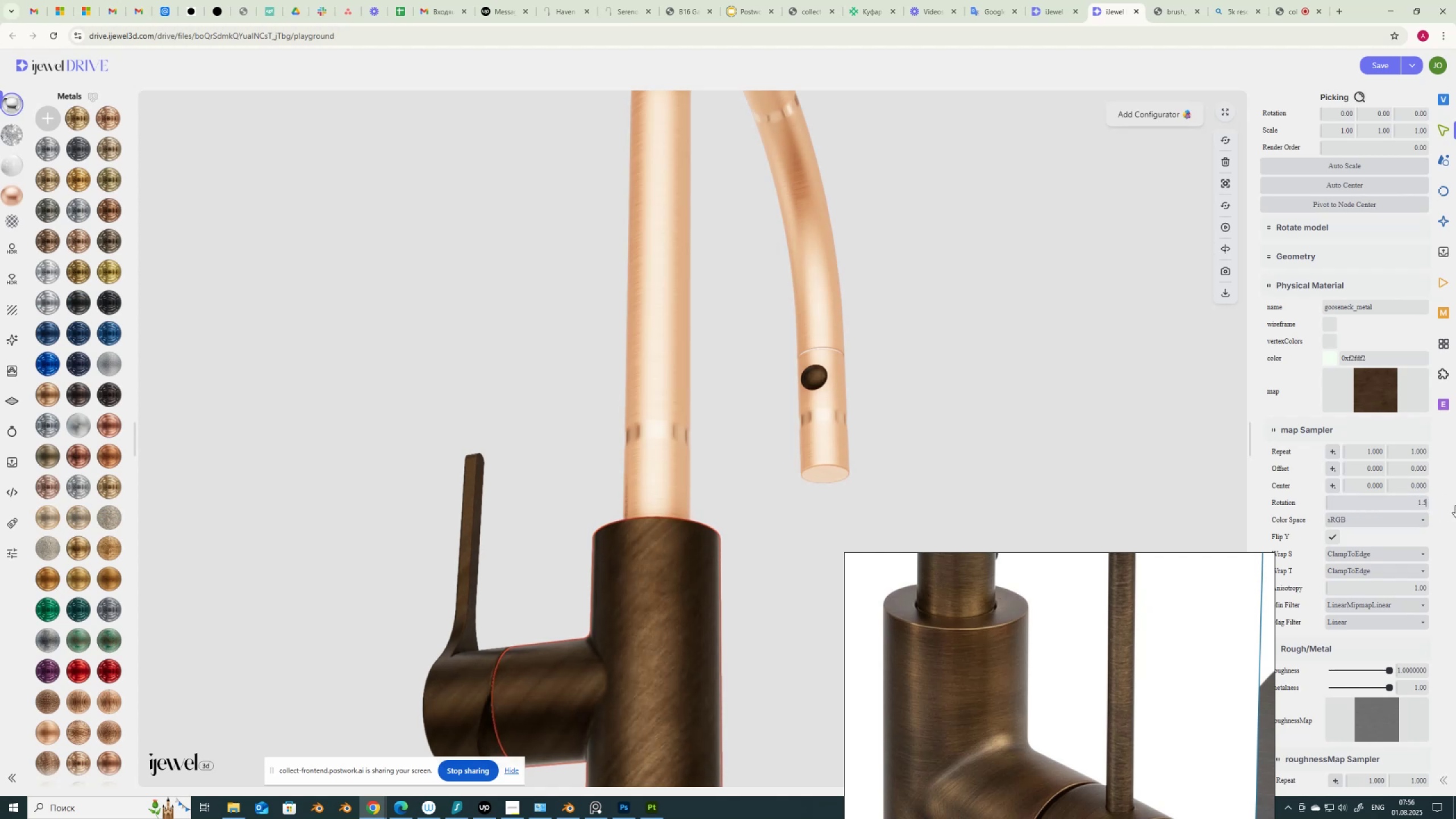 
key(NumpadEnter)
 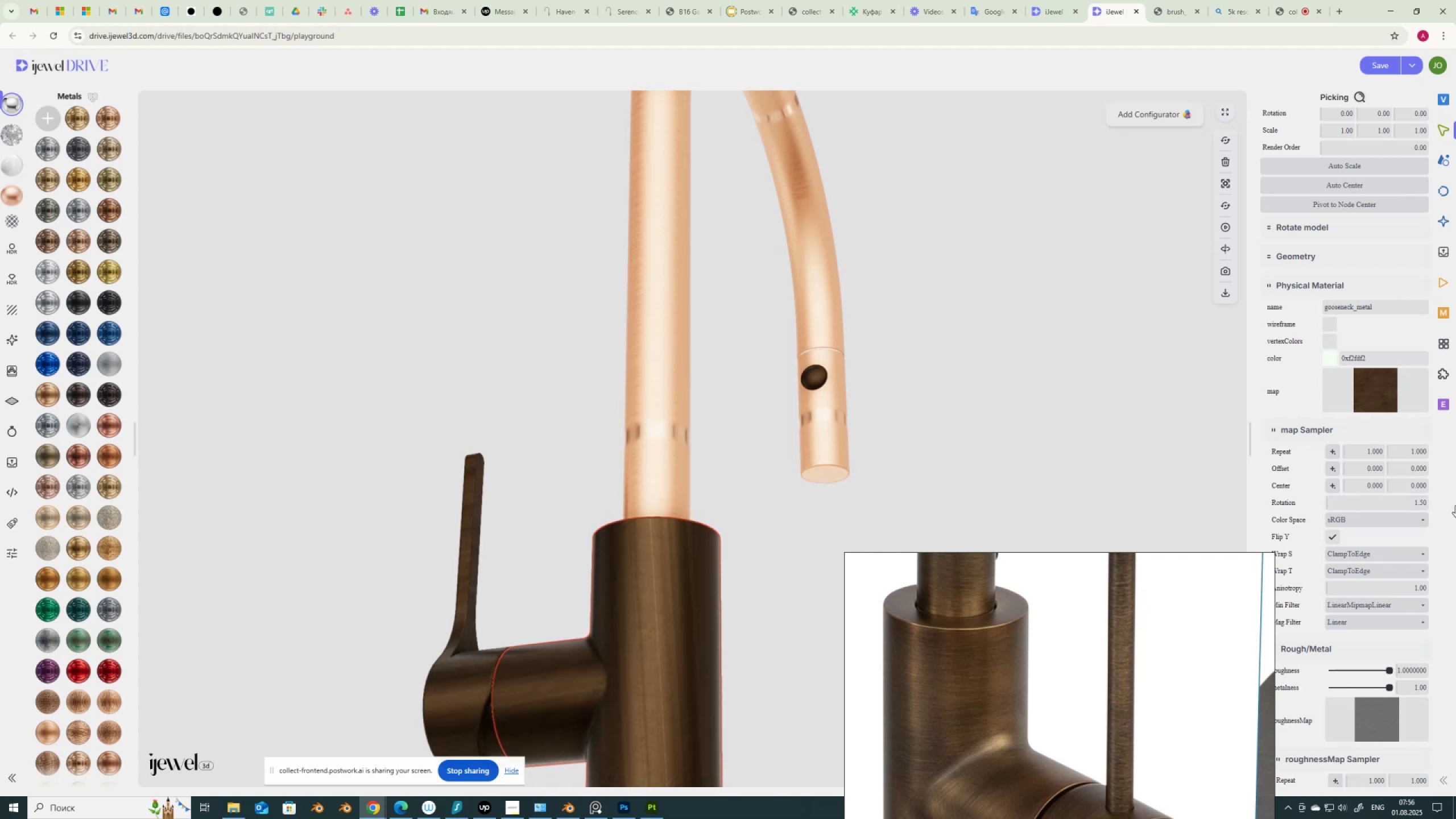 
scroll: coordinate [672, 502], scroll_direction: down, amount: 4.0
 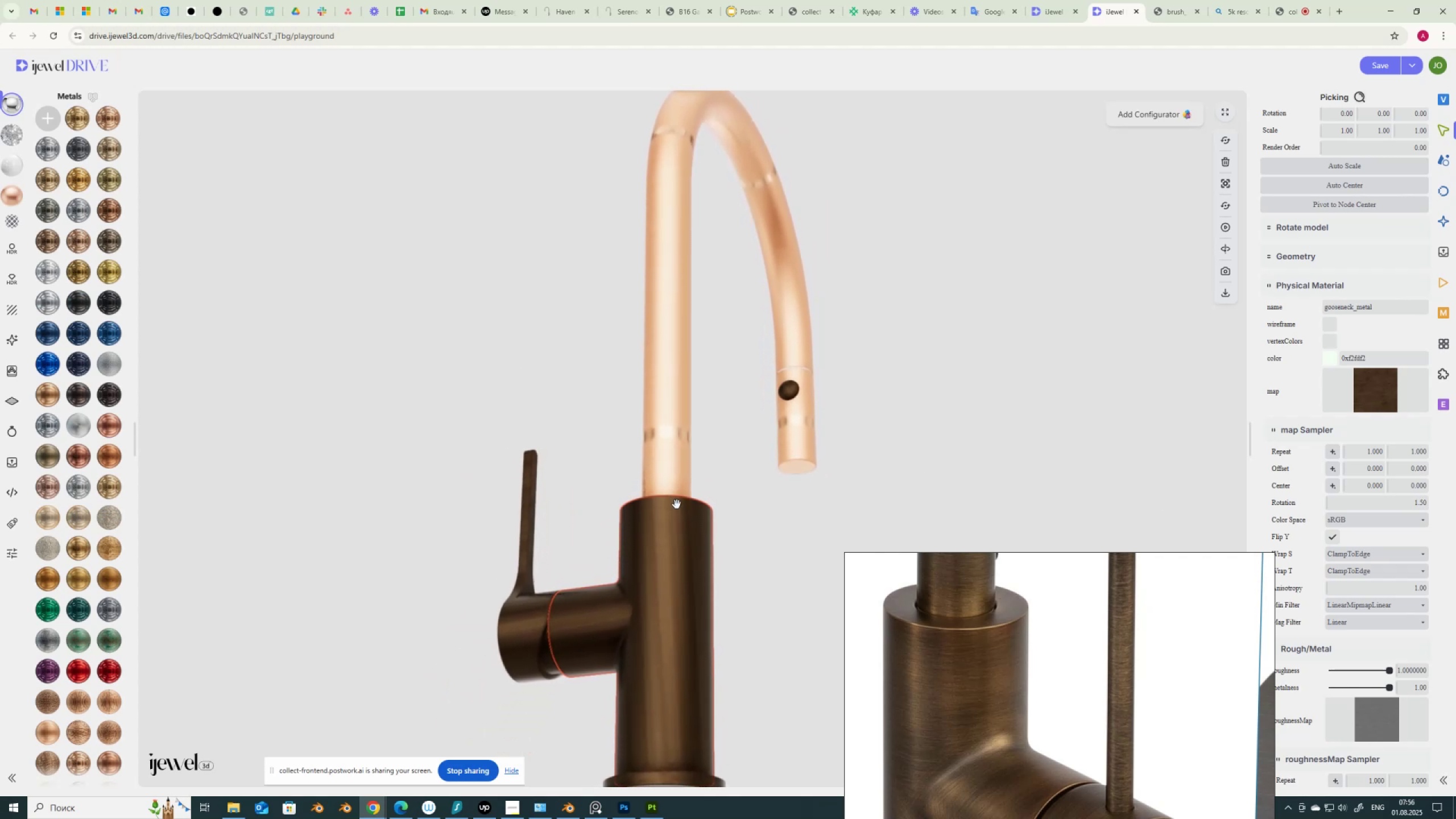 
scroll: coordinate [680, 511], scroll_direction: up, amount: 1.0
 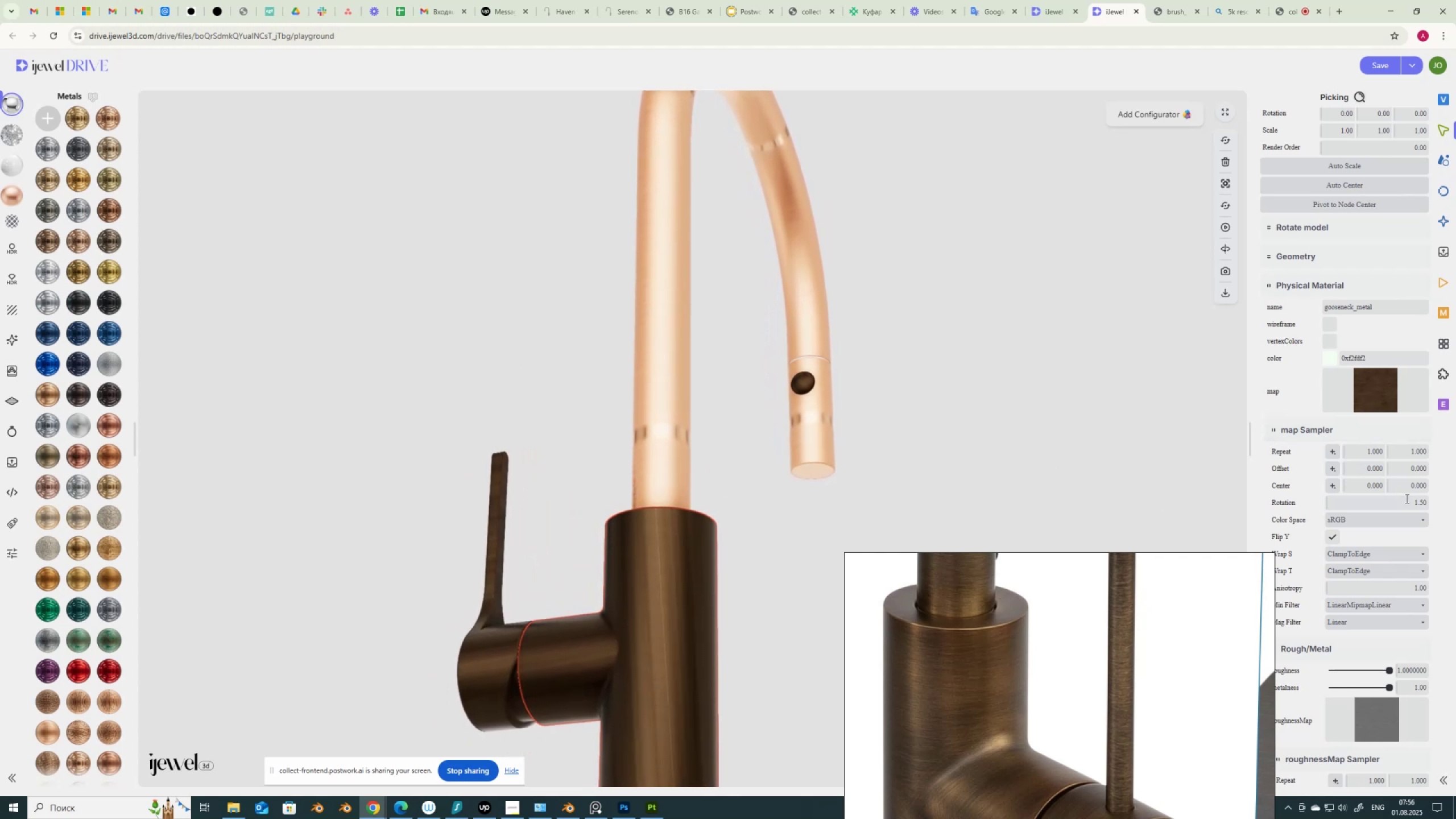 
left_click_drag(start_coordinate=[1410, 500], to_coordinate=[1436, 501])
 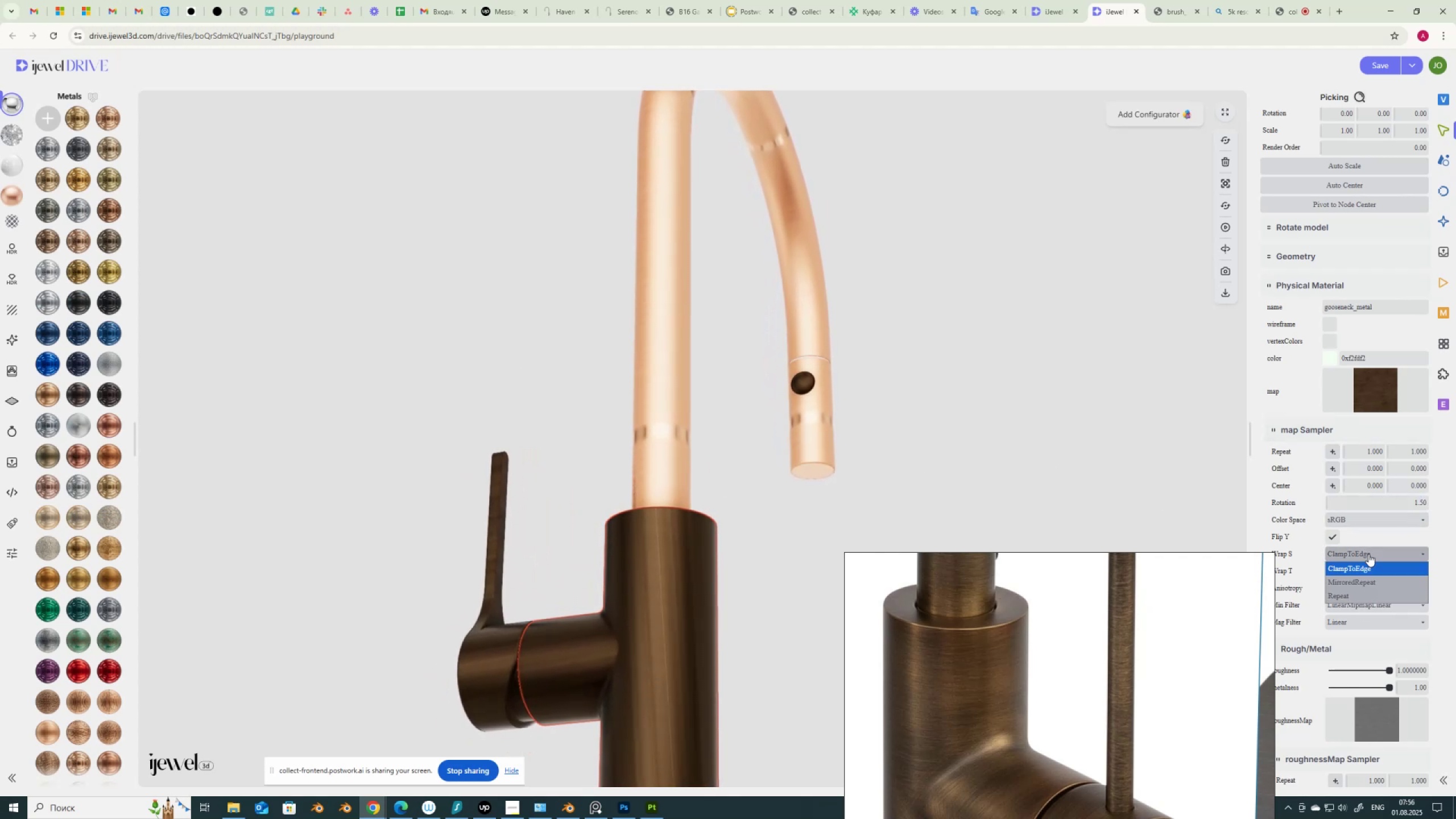 
left_click([1358, 601])
 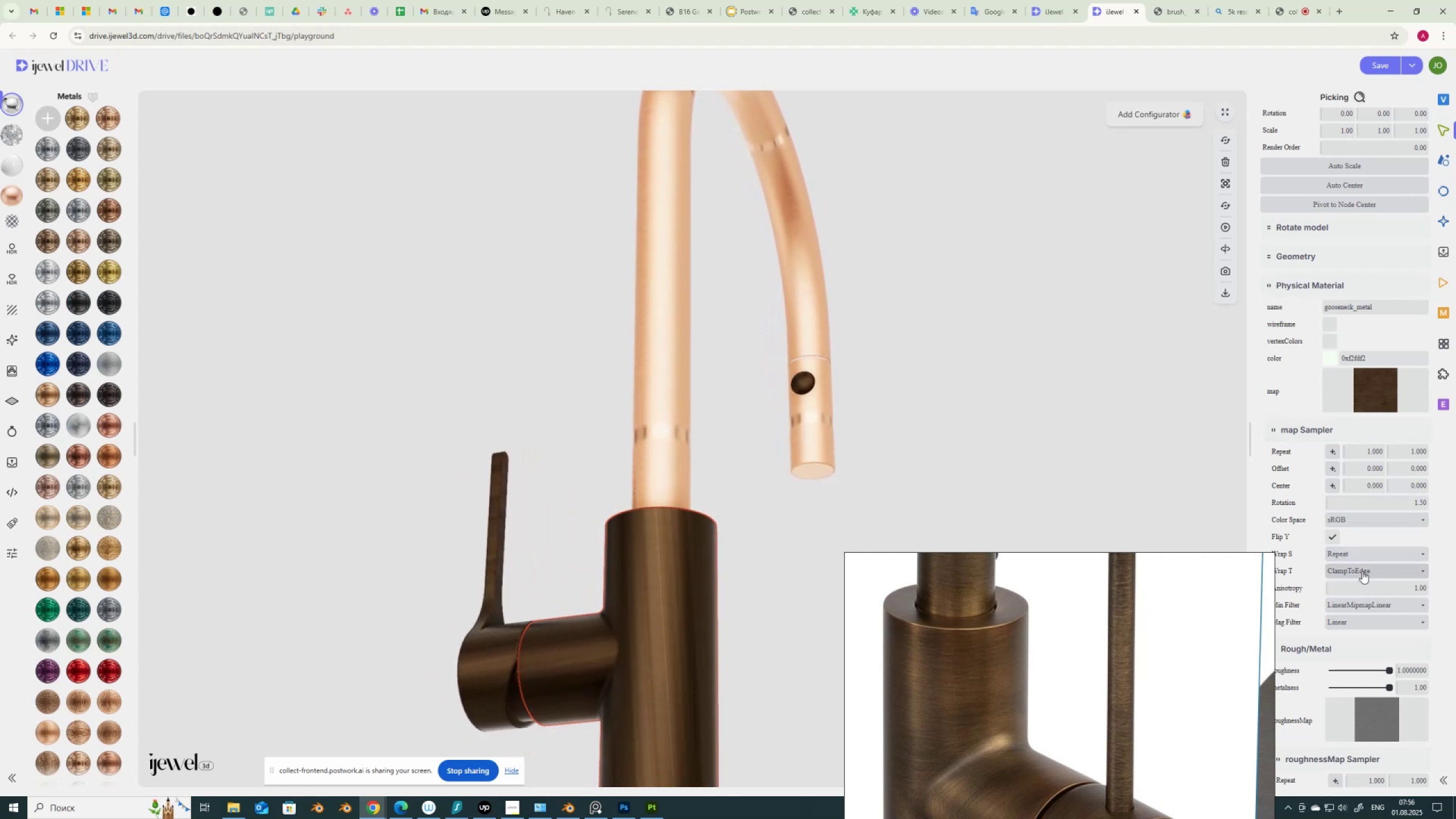 
left_click([1363, 566])
 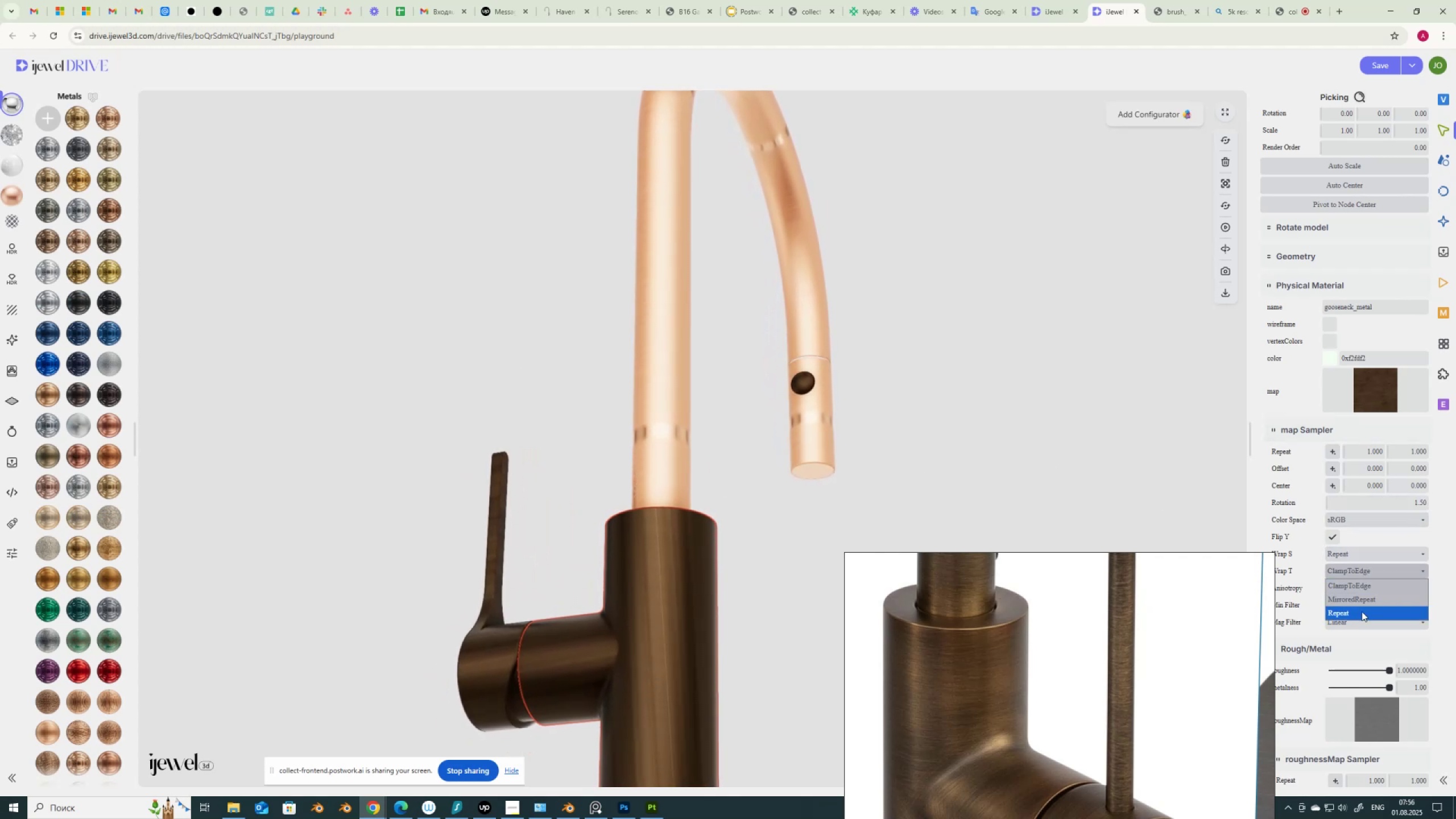 
left_click([1362, 611])
 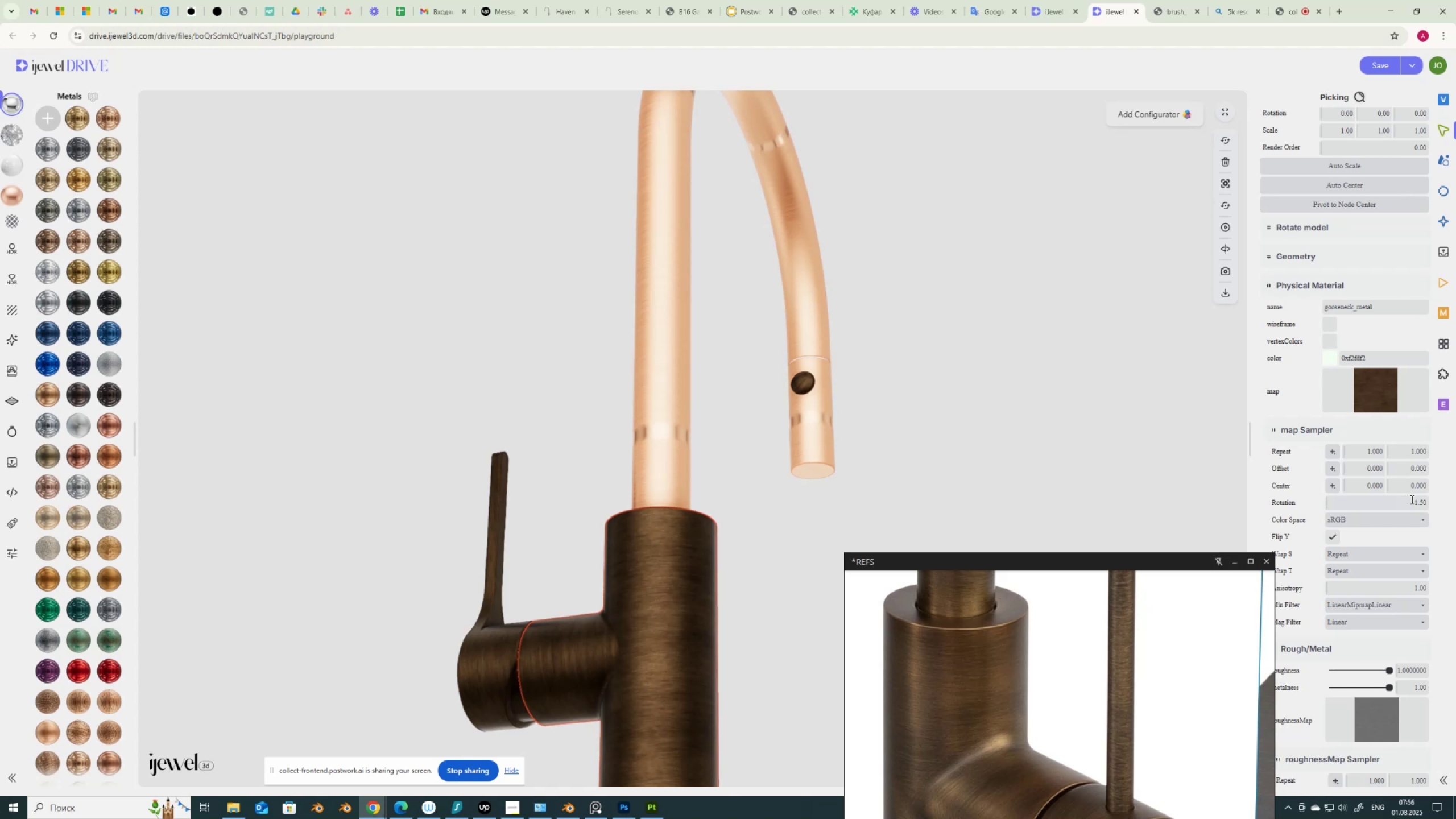 
left_click_drag(start_coordinate=[1413, 506], to_coordinate=[1455, 506])
 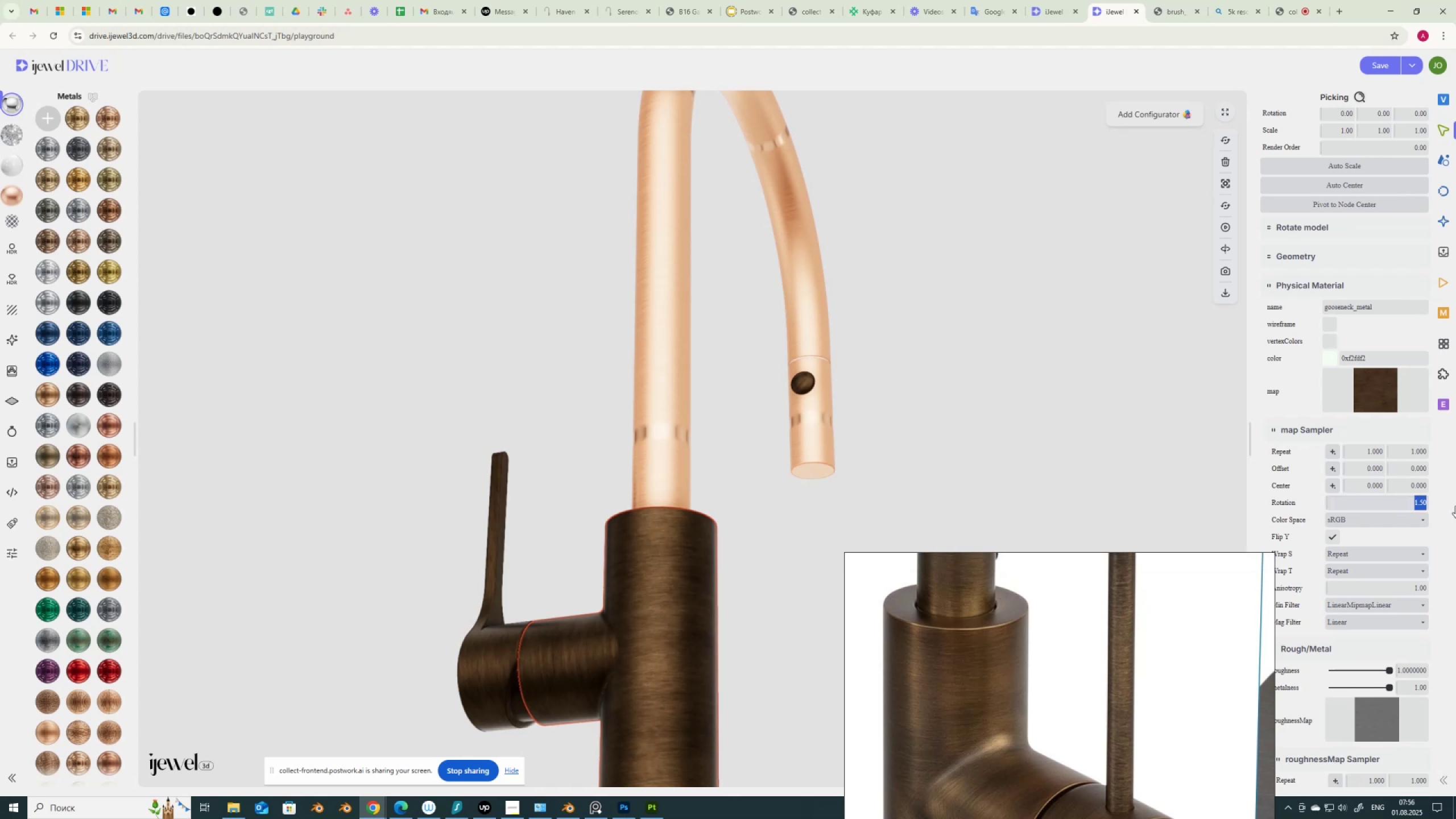 
key(Numpad1)
 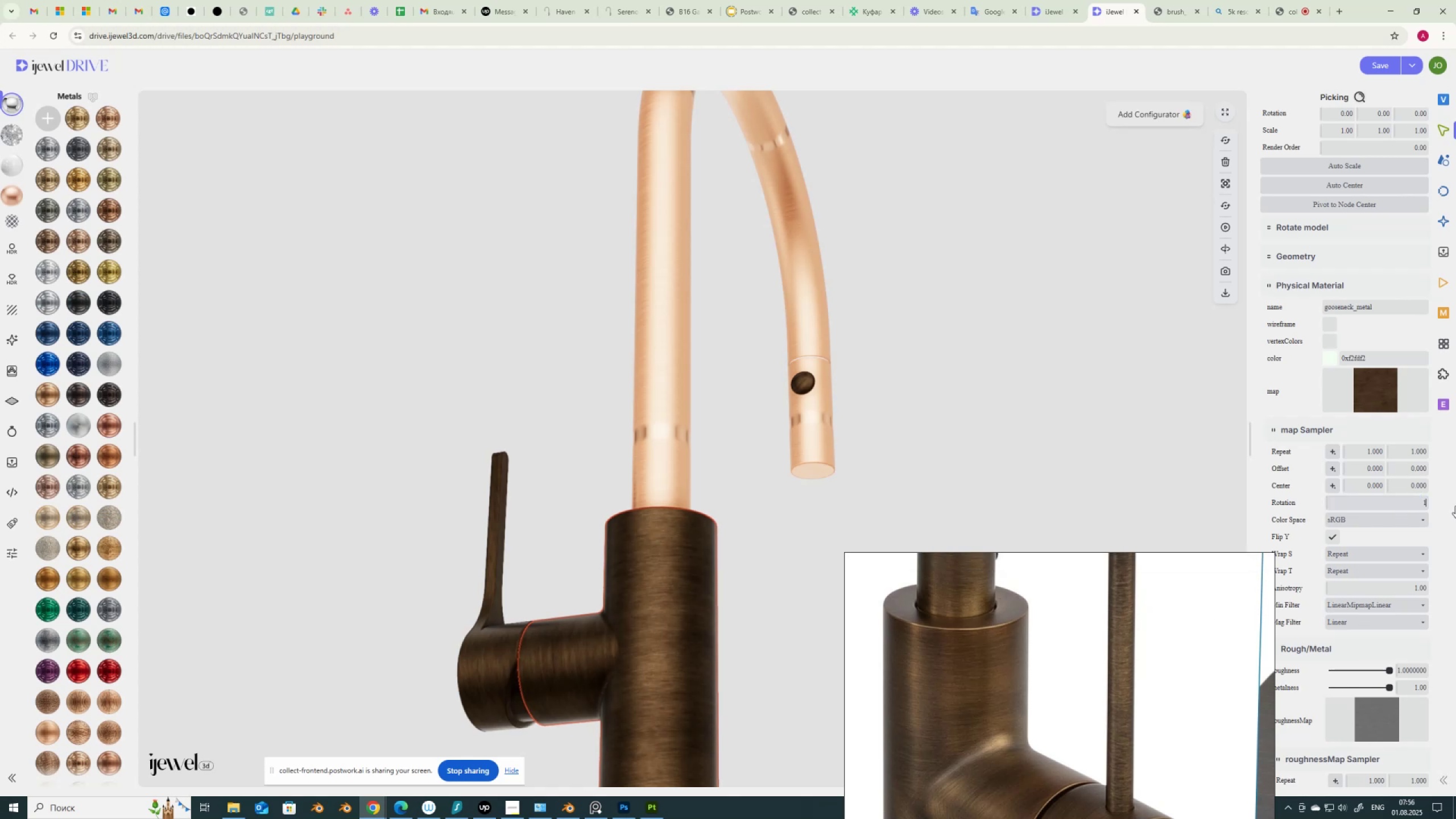 
key(NumpadDecimal)
 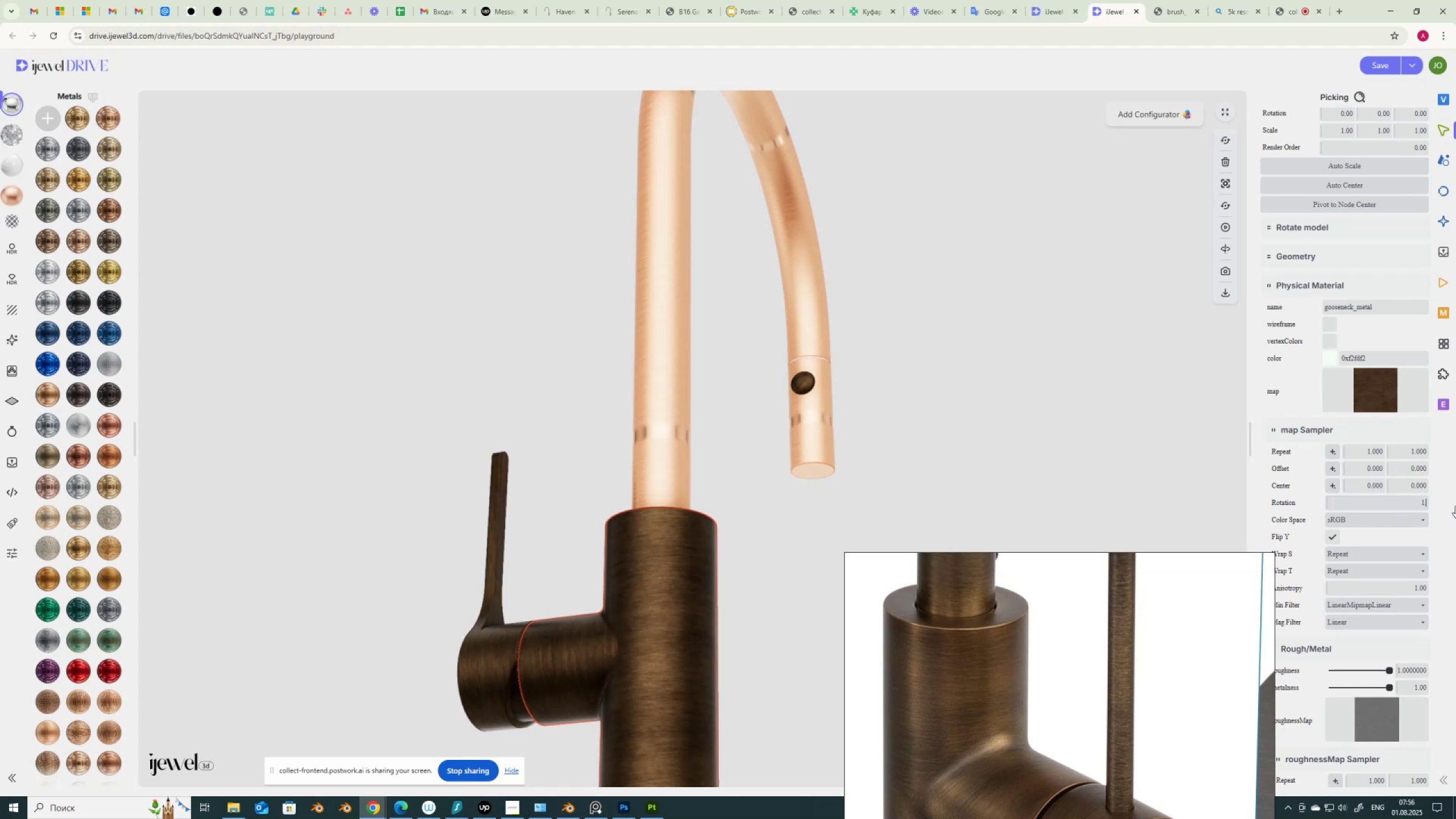 
key(Numpad6)
 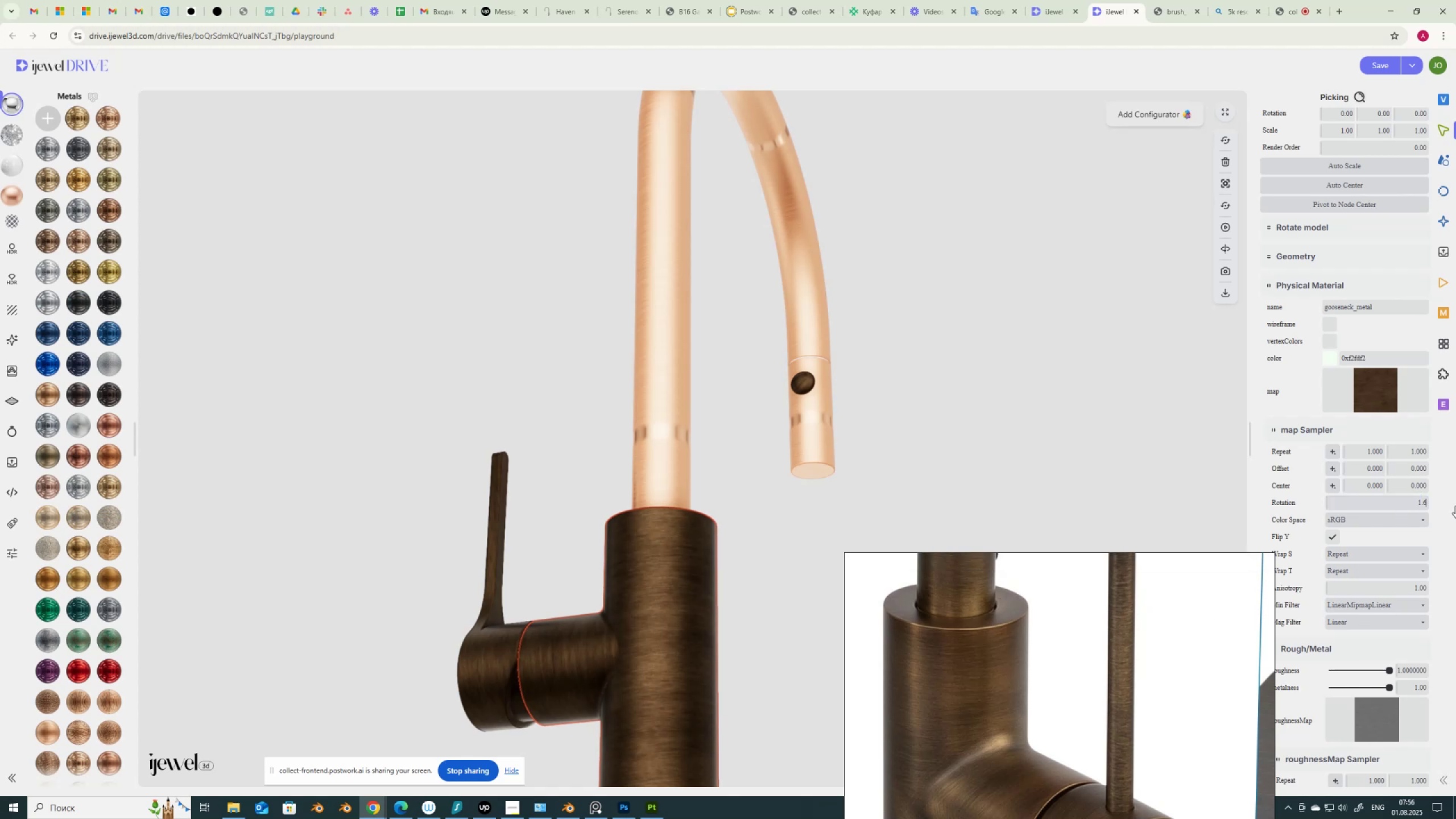 
key(NumpadEnter)
 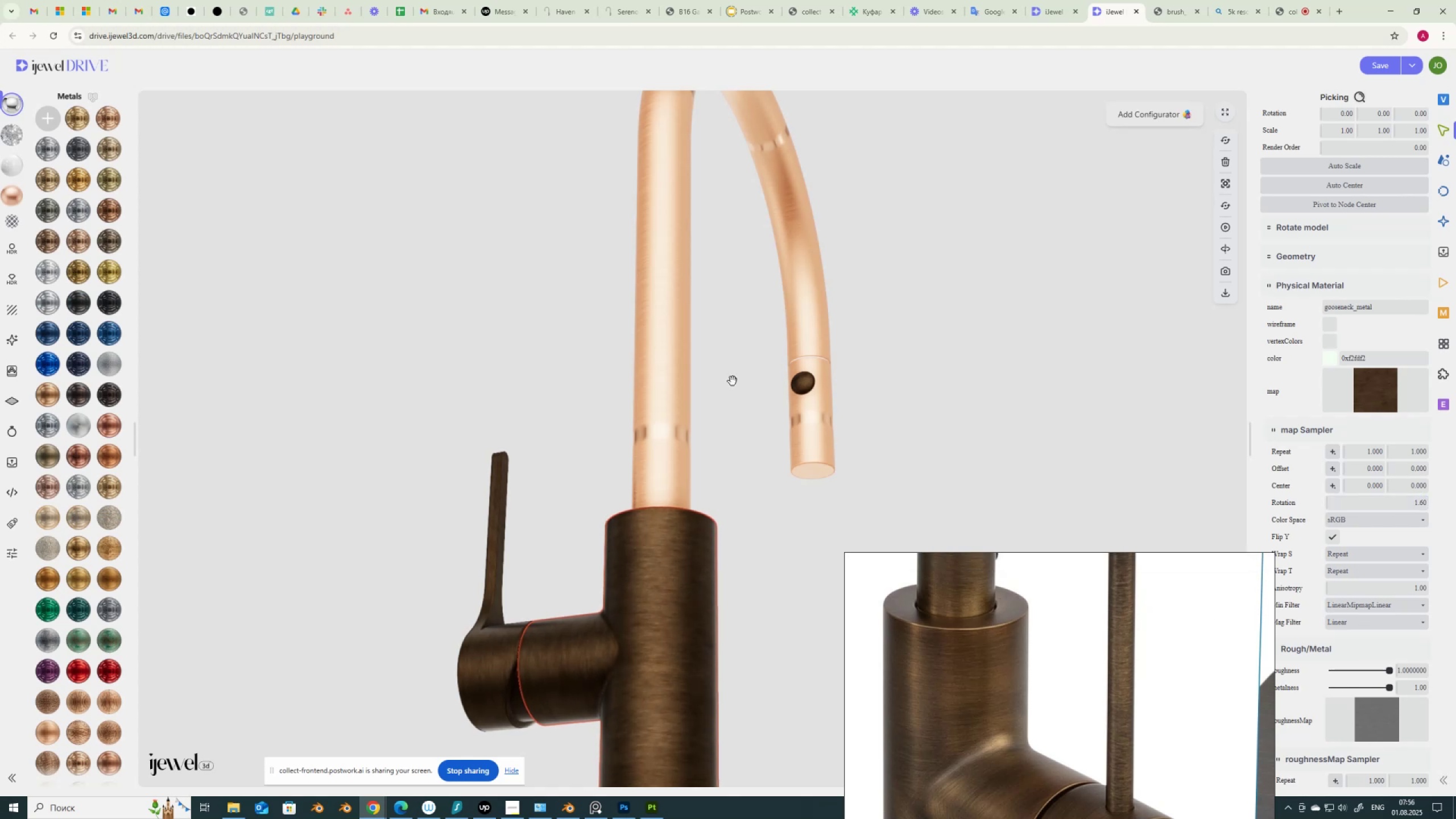 
left_click_drag(start_coordinate=[734, 536], to_coordinate=[741, 584])
 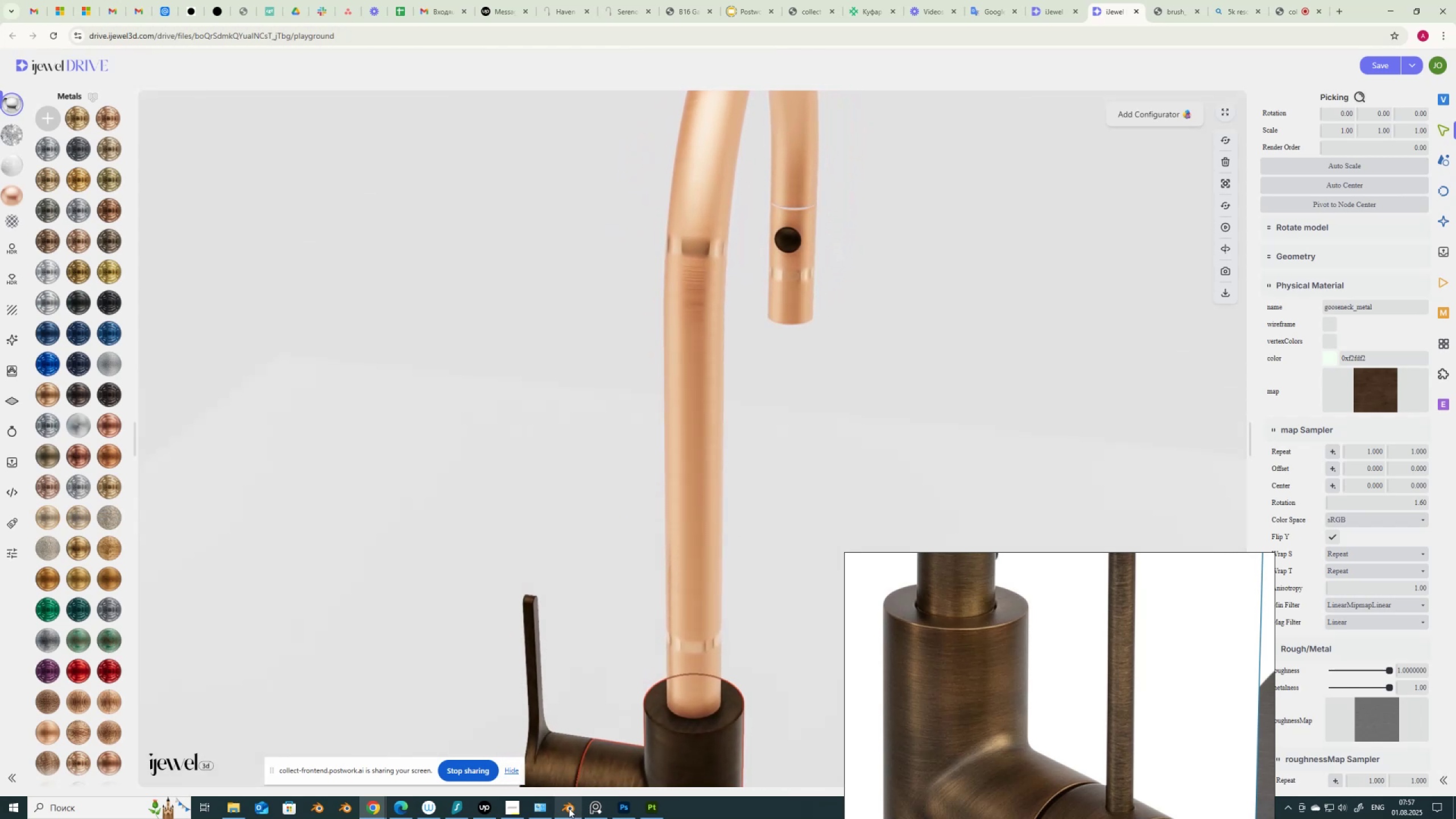 
left_click([568, 808])
 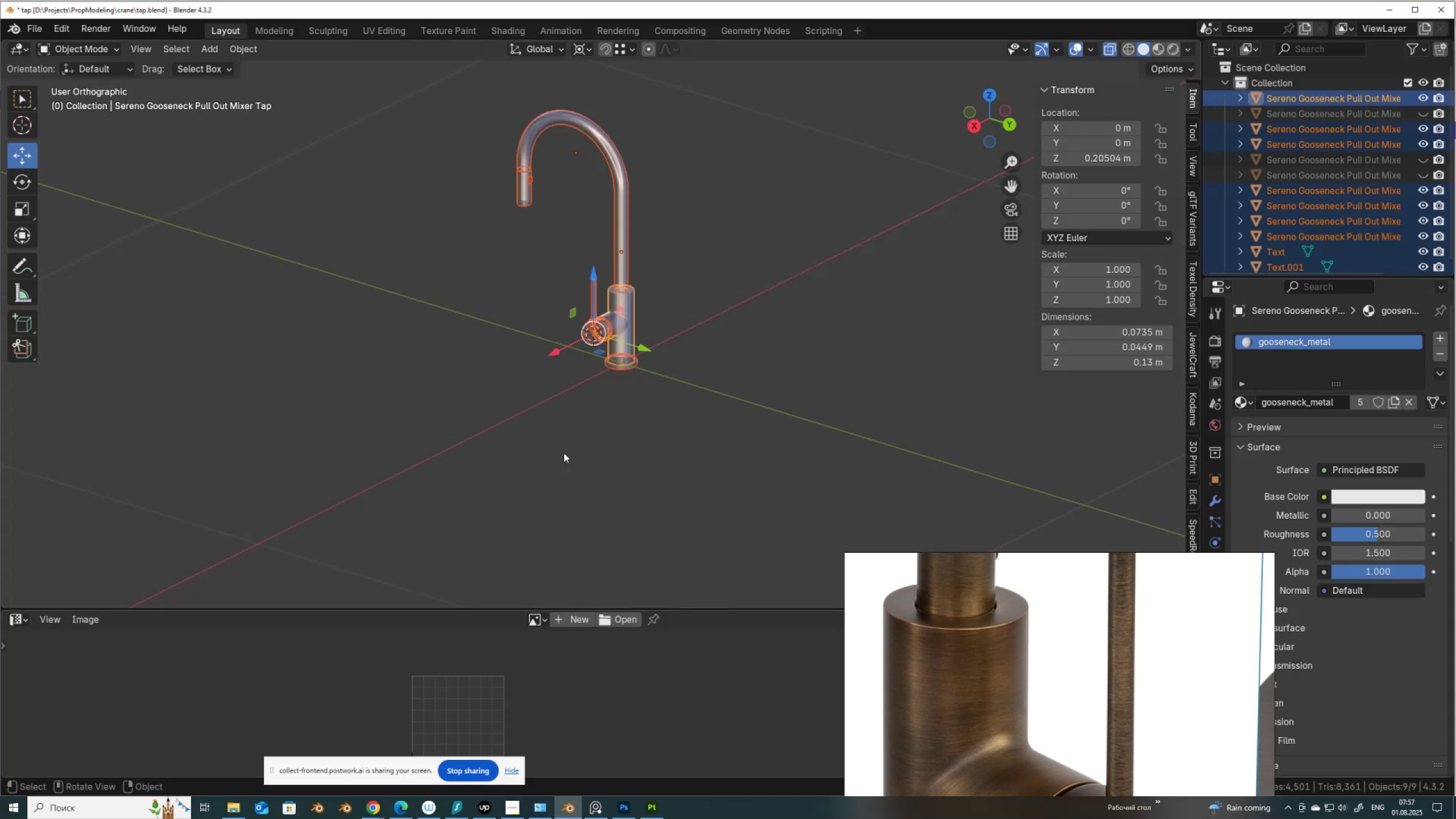 
scroll: coordinate [706, 206], scroll_direction: up, amount: 11.0
 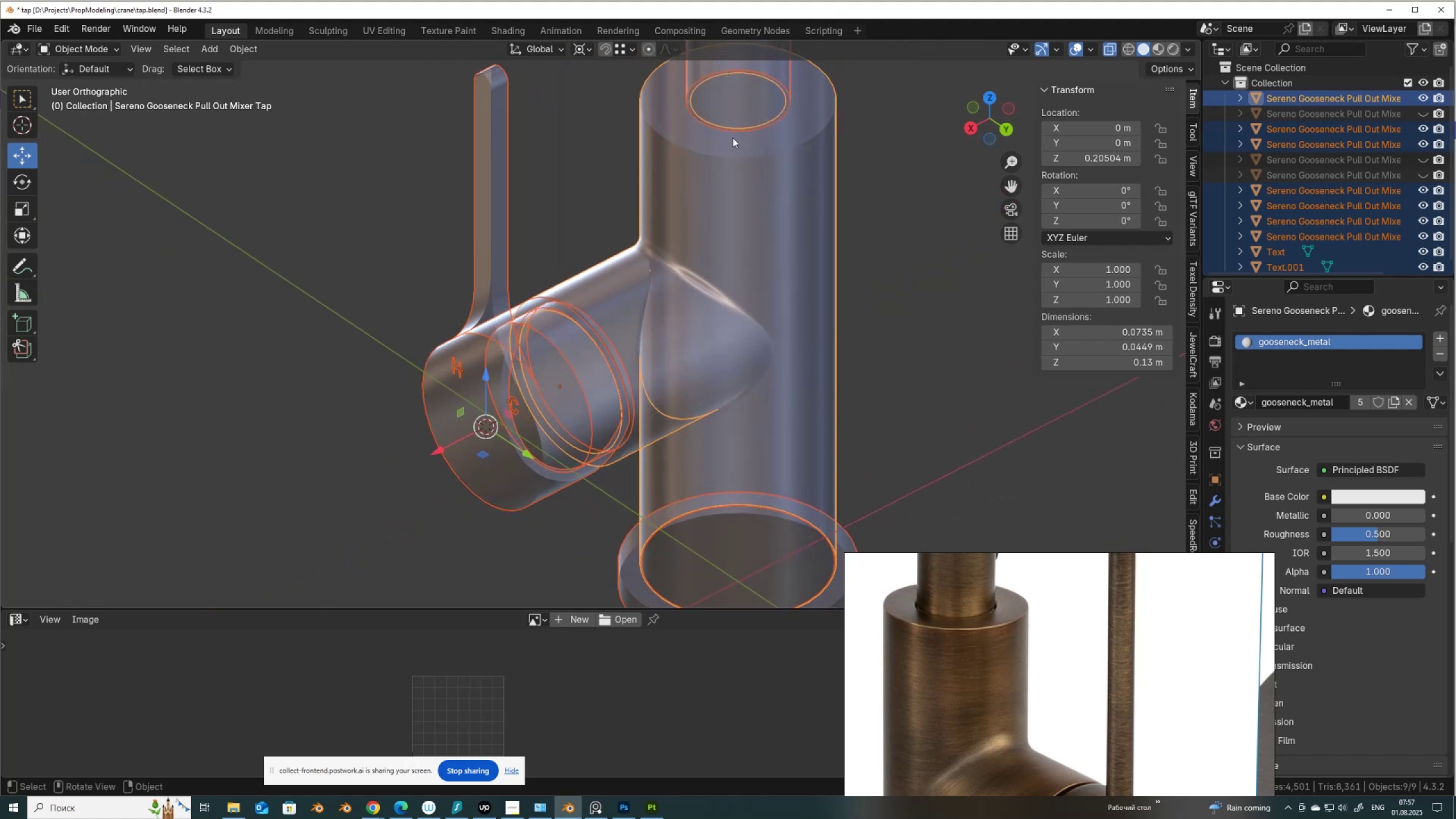 
left_click([739, 147])
 